 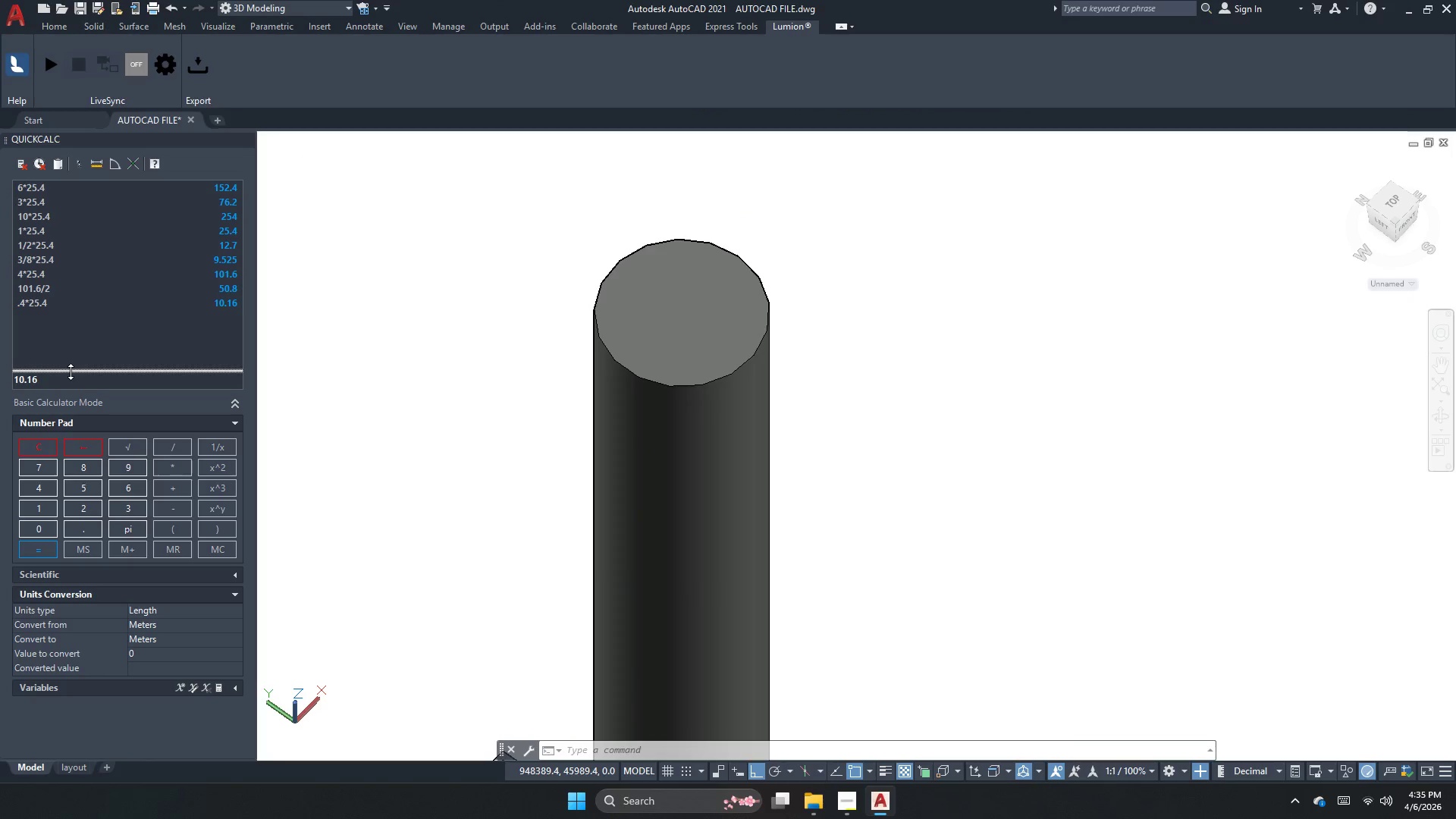 
double_click([71, 380])
 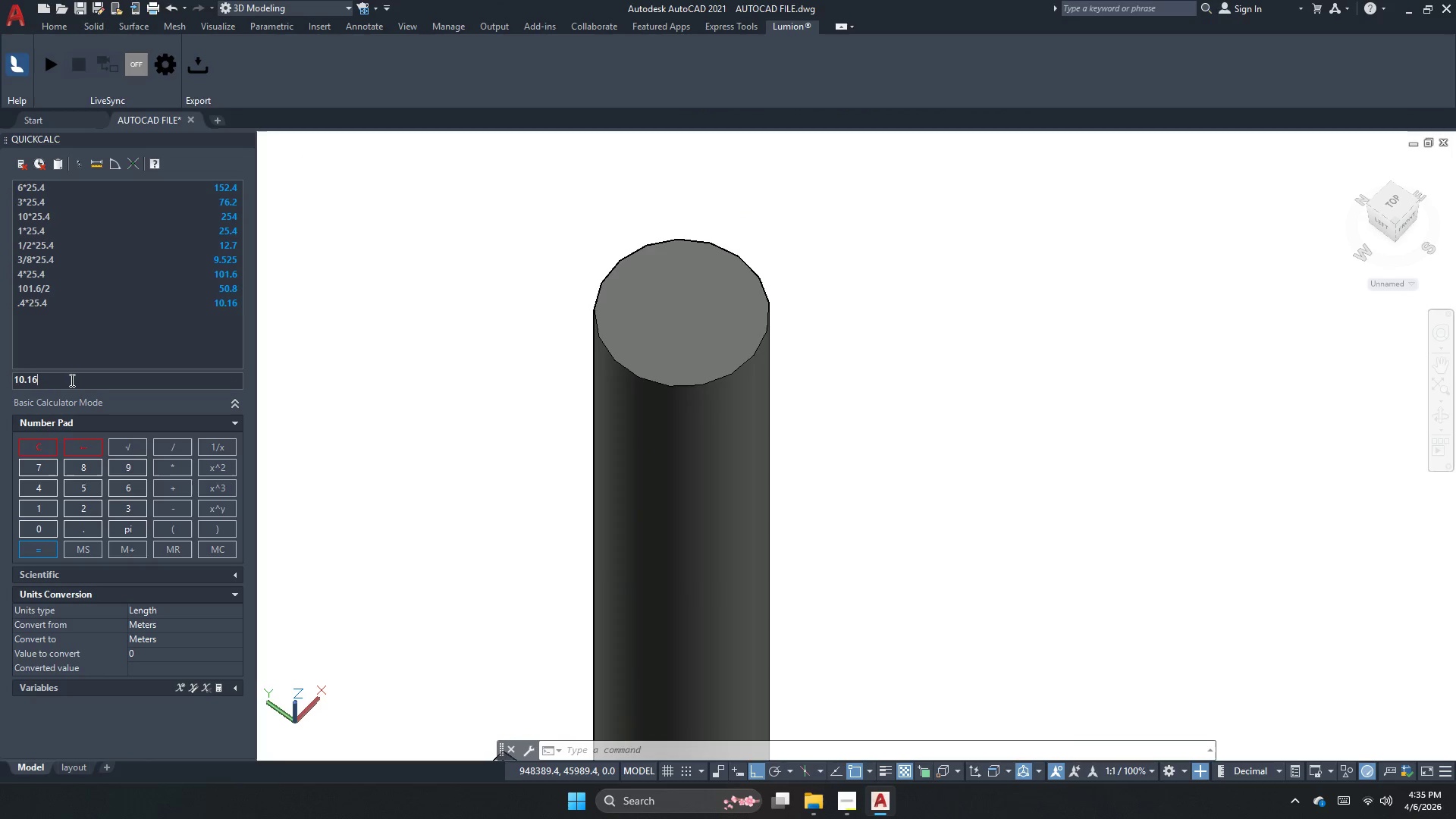 
triple_click([71, 380])
 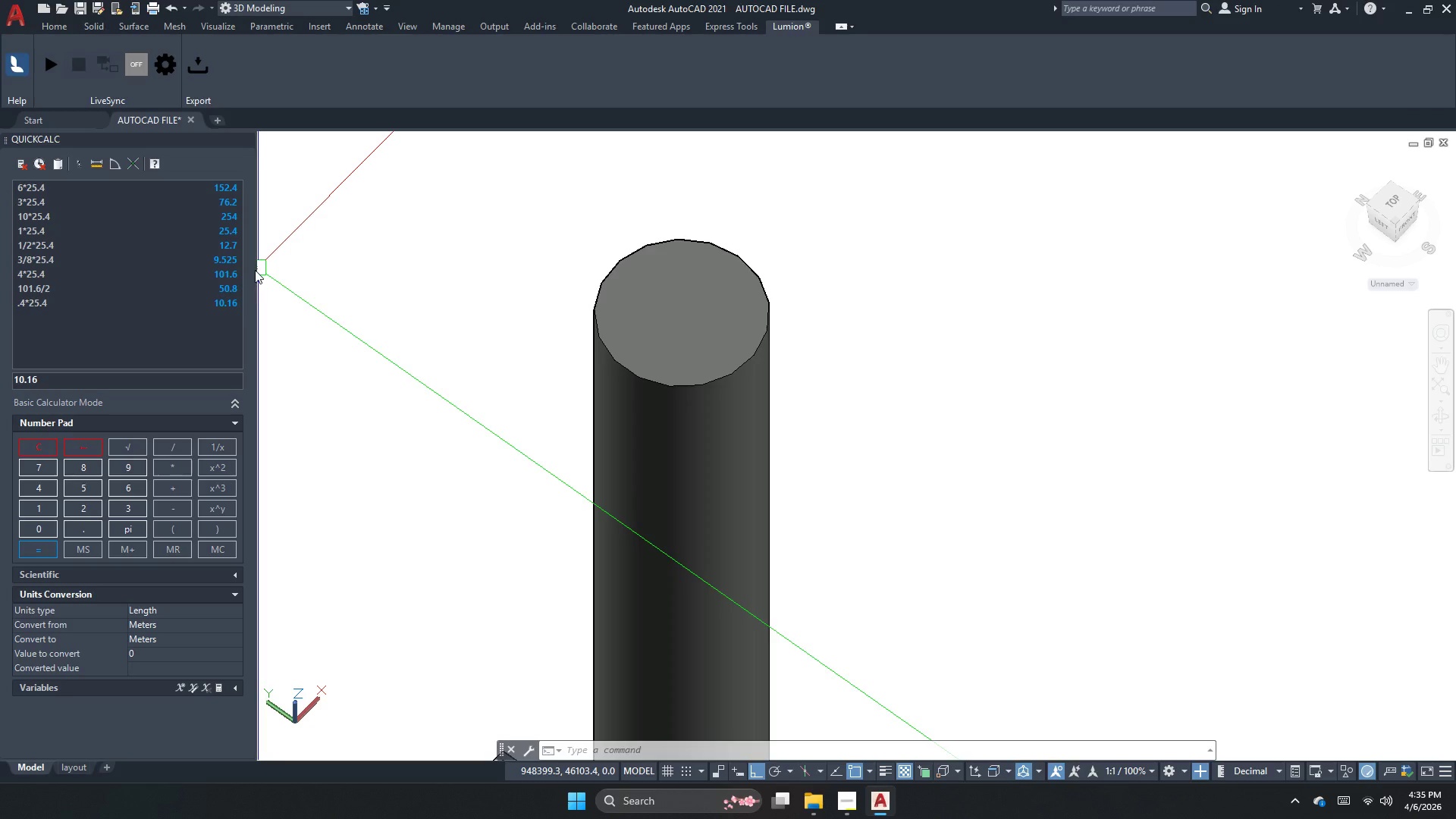 
left_click_drag(start_coordinate=[256, 270], to_coordinate=[184, 287])
 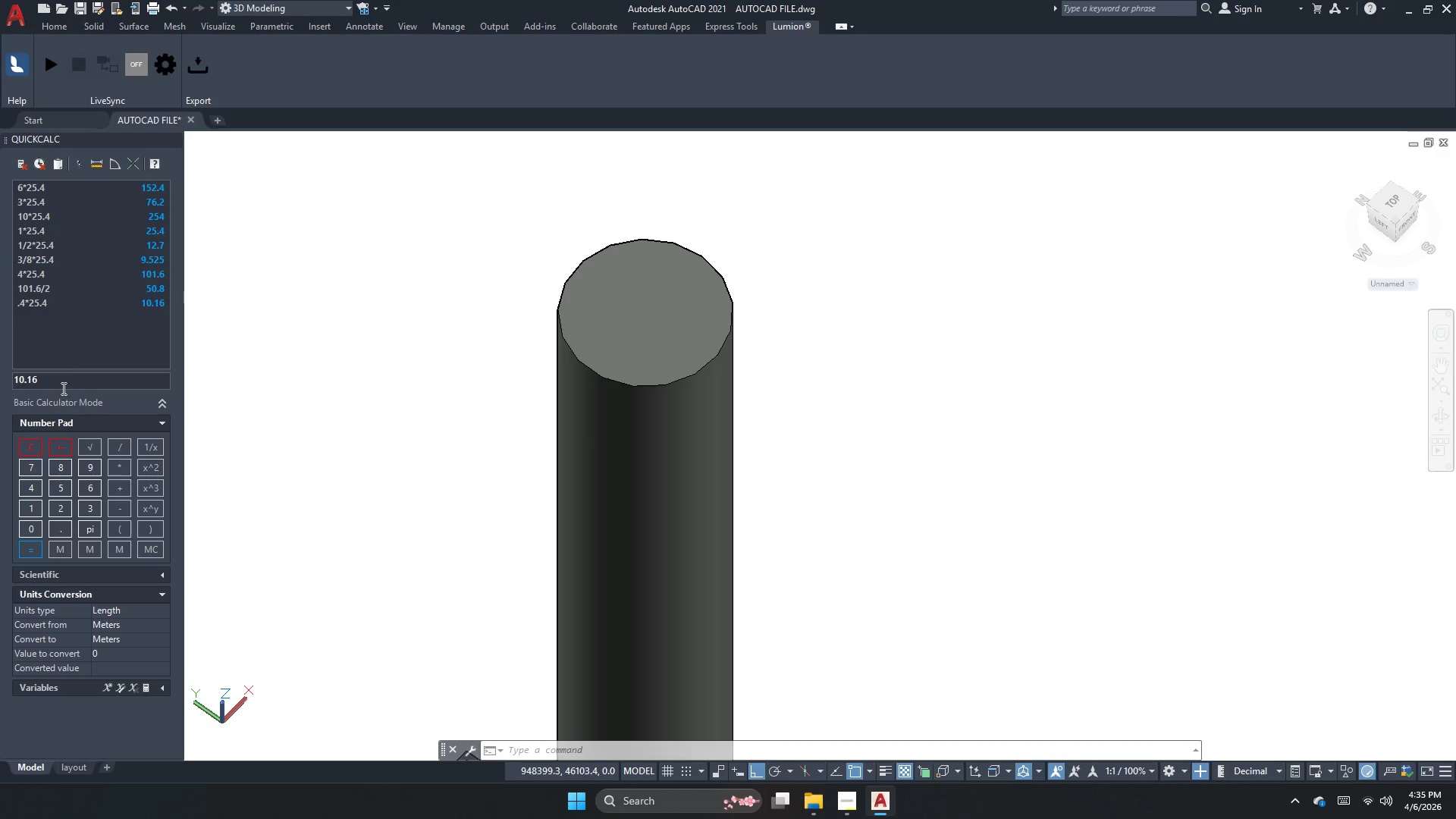 
double_click([75, 378])
 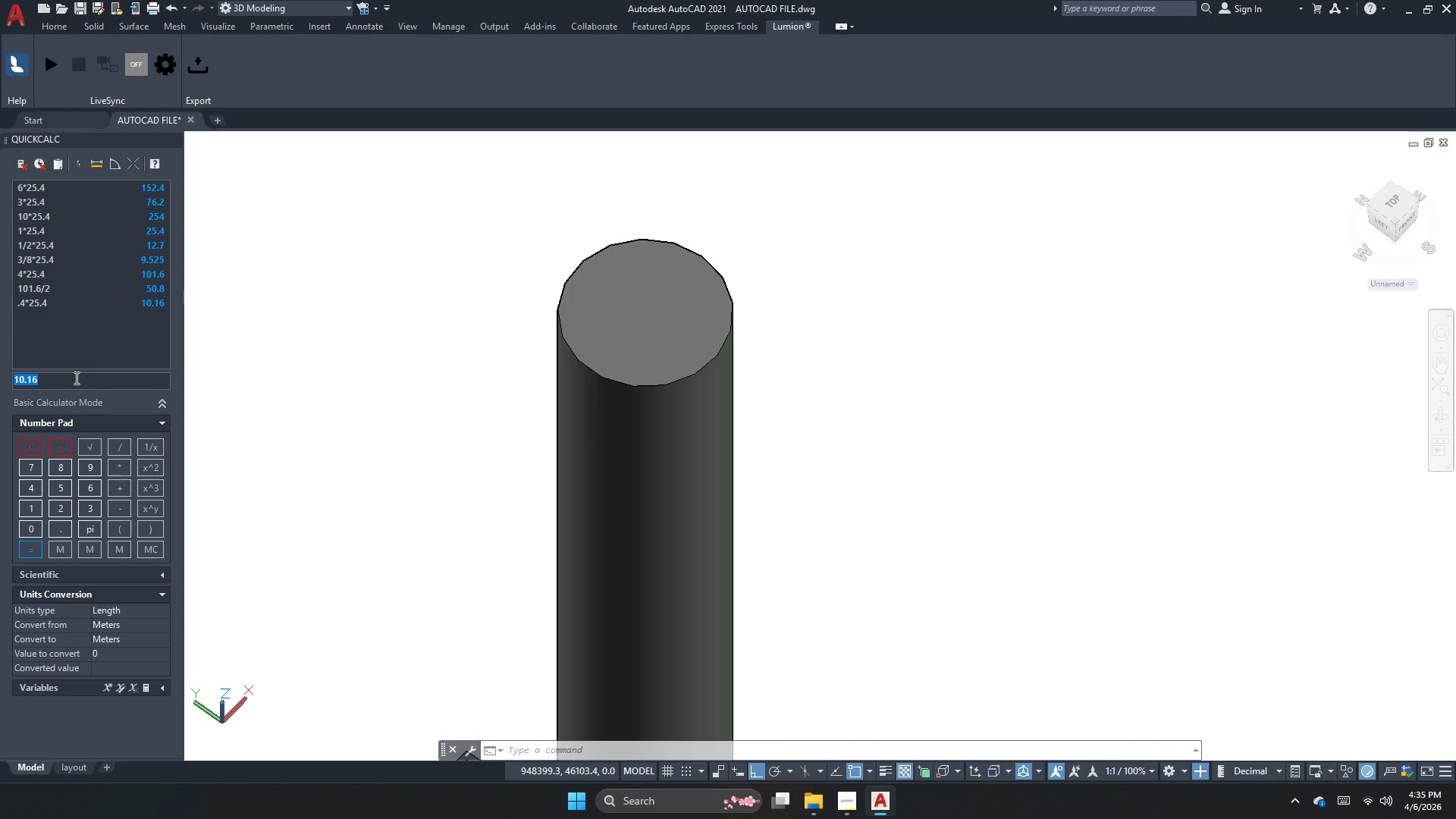 
key(Numpad1)
 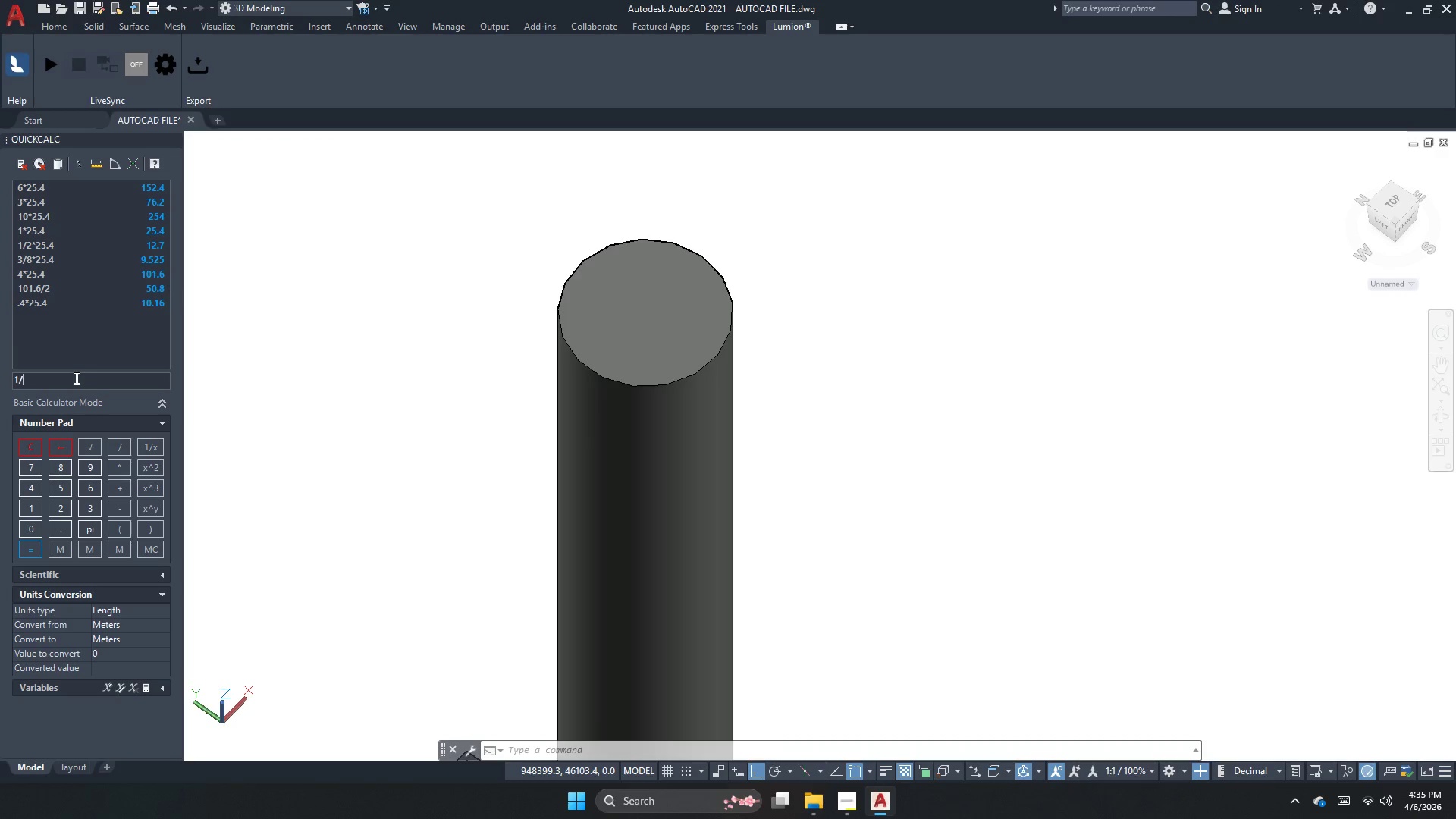 
key(NumpadDivide)
 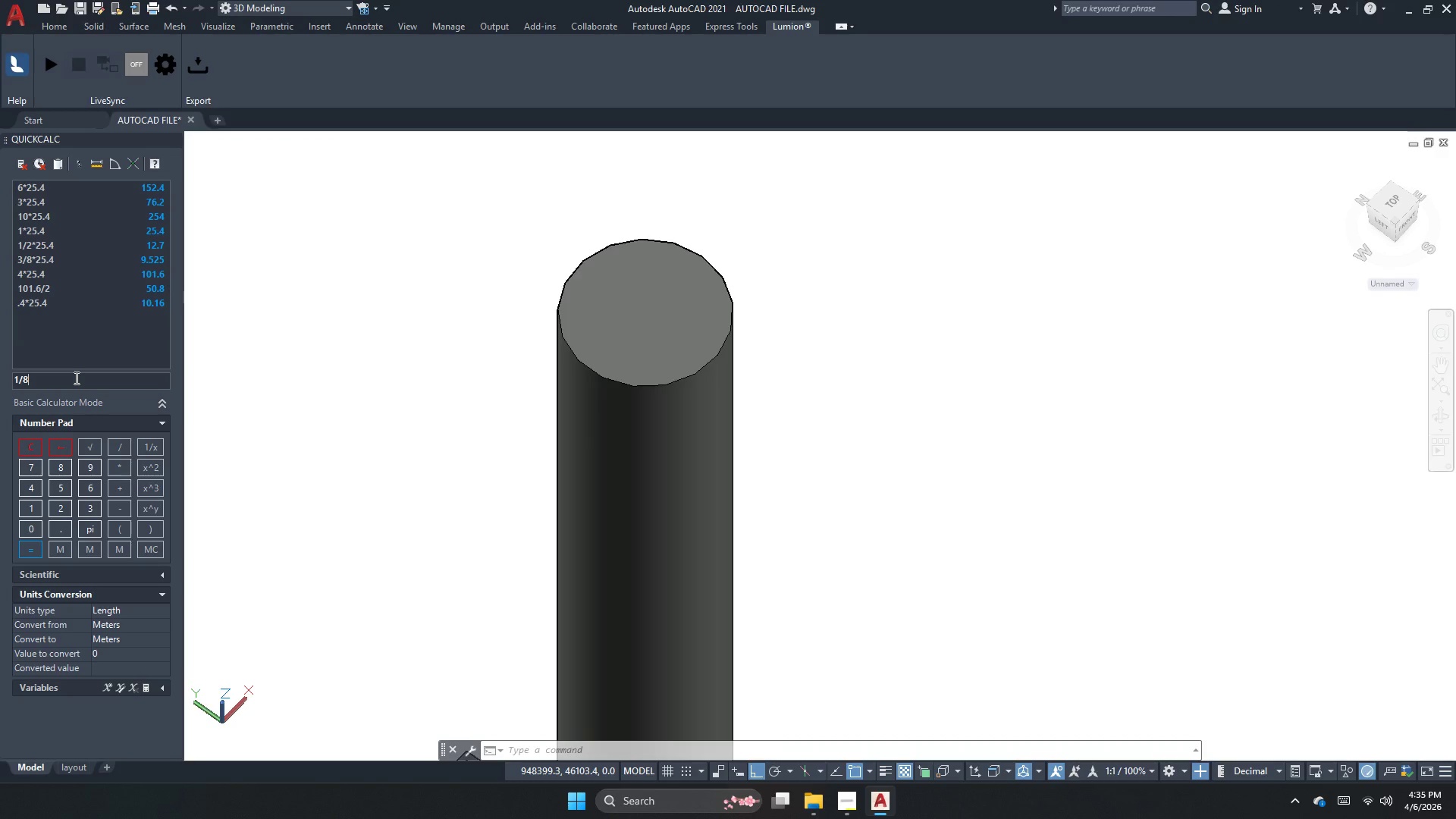 
key(Numpad8)
 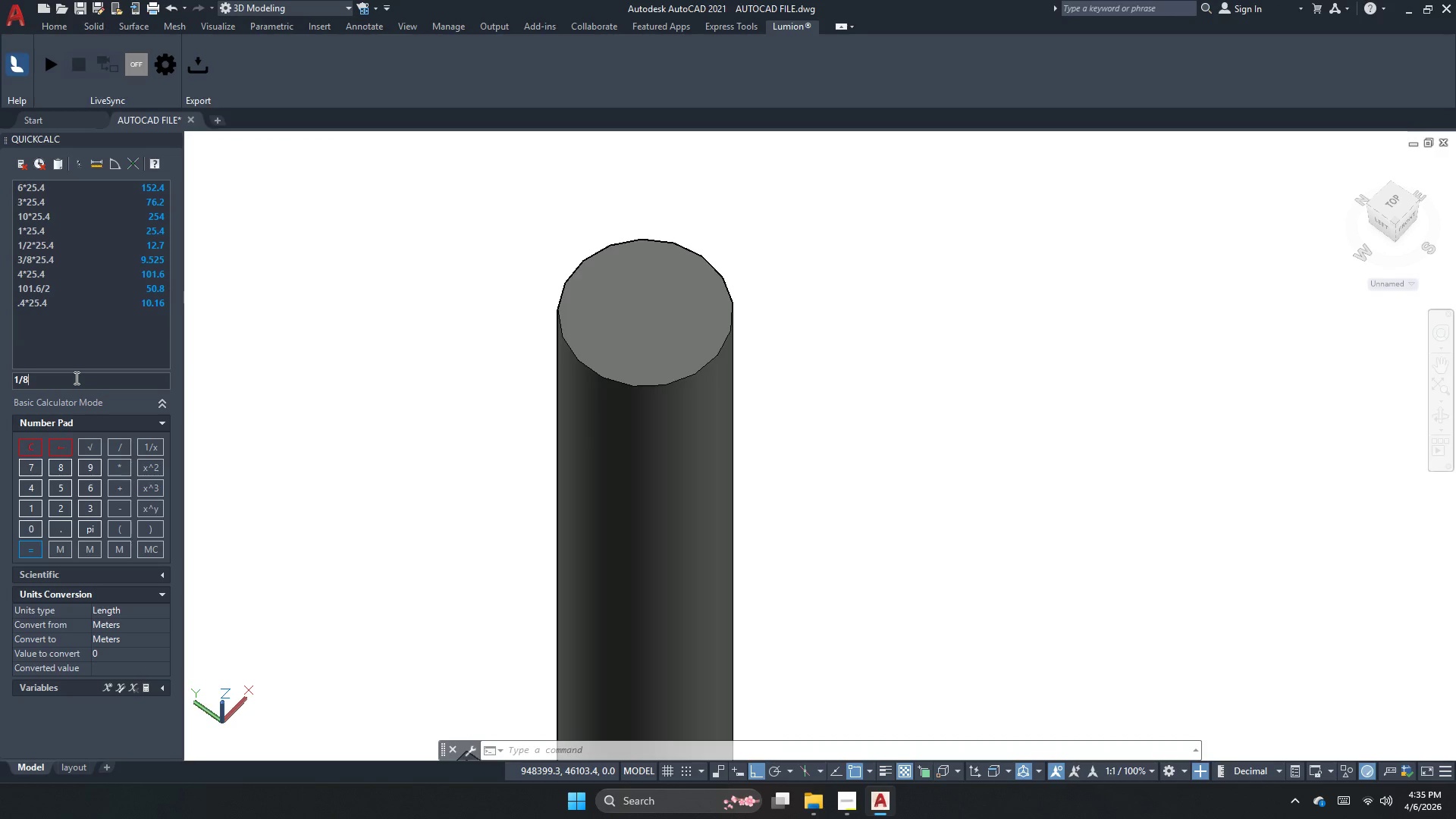 
key(NumpadMultiply)
 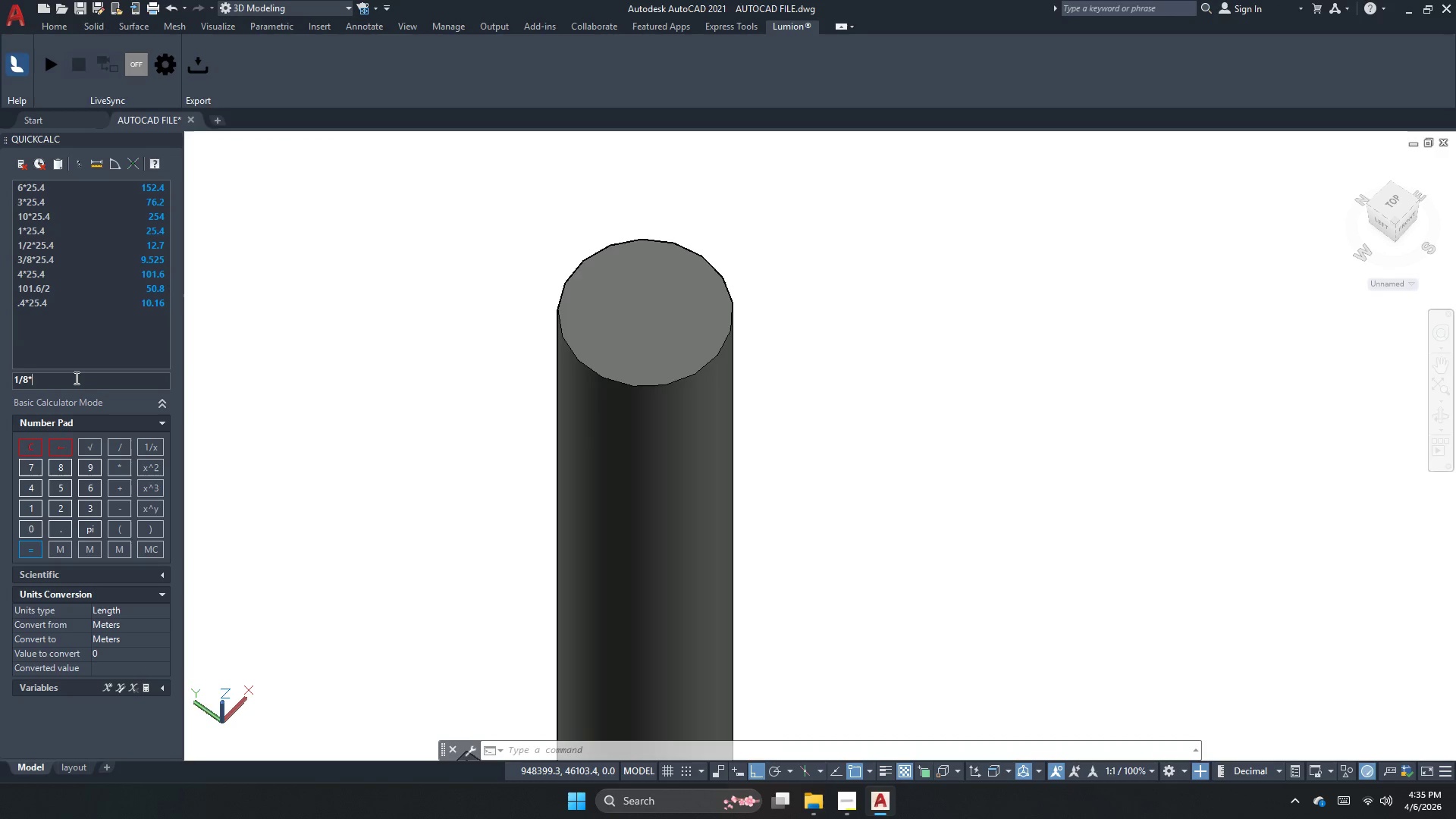 
key(Numpad2)
 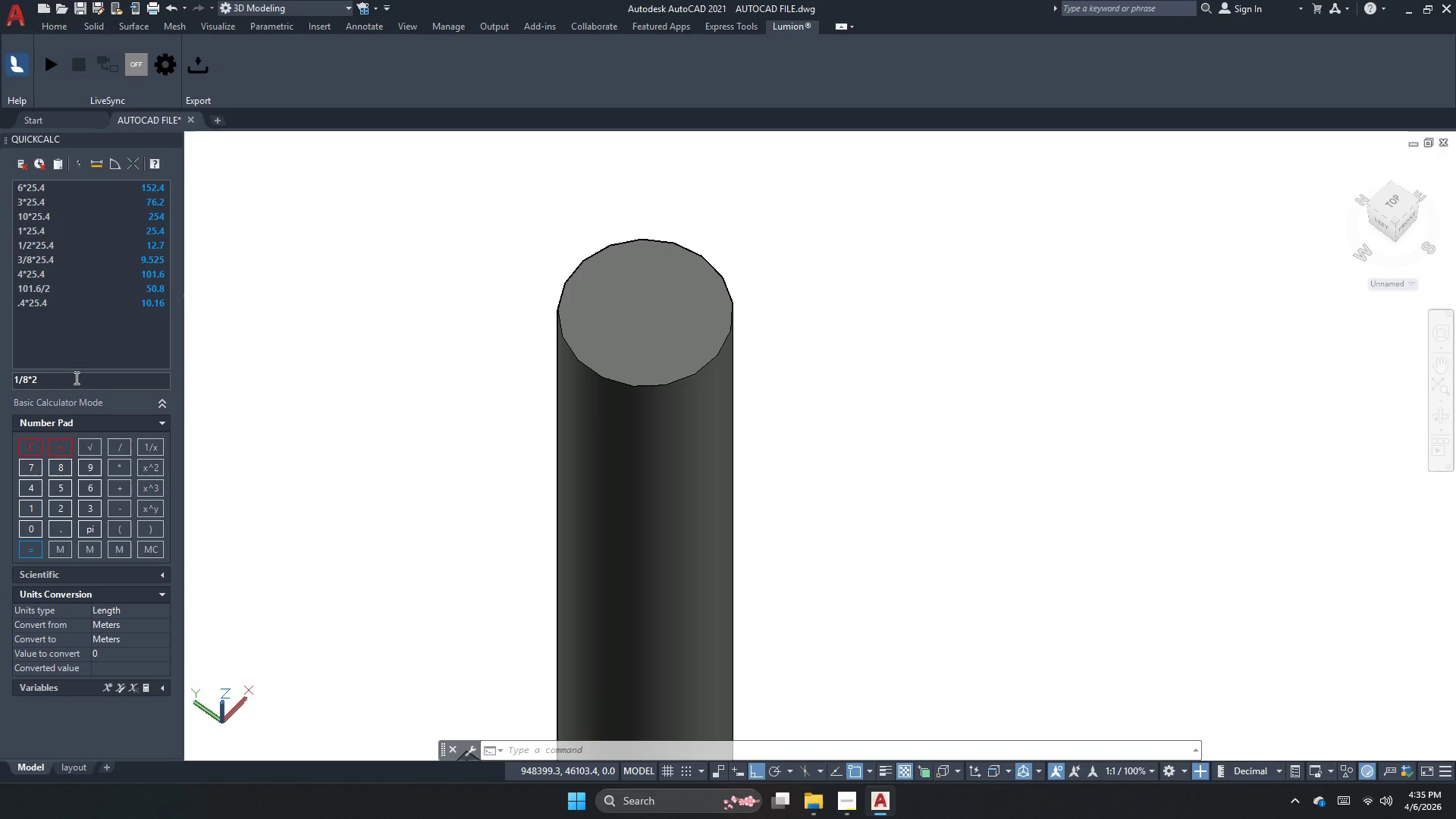 
key(Numpad5)
 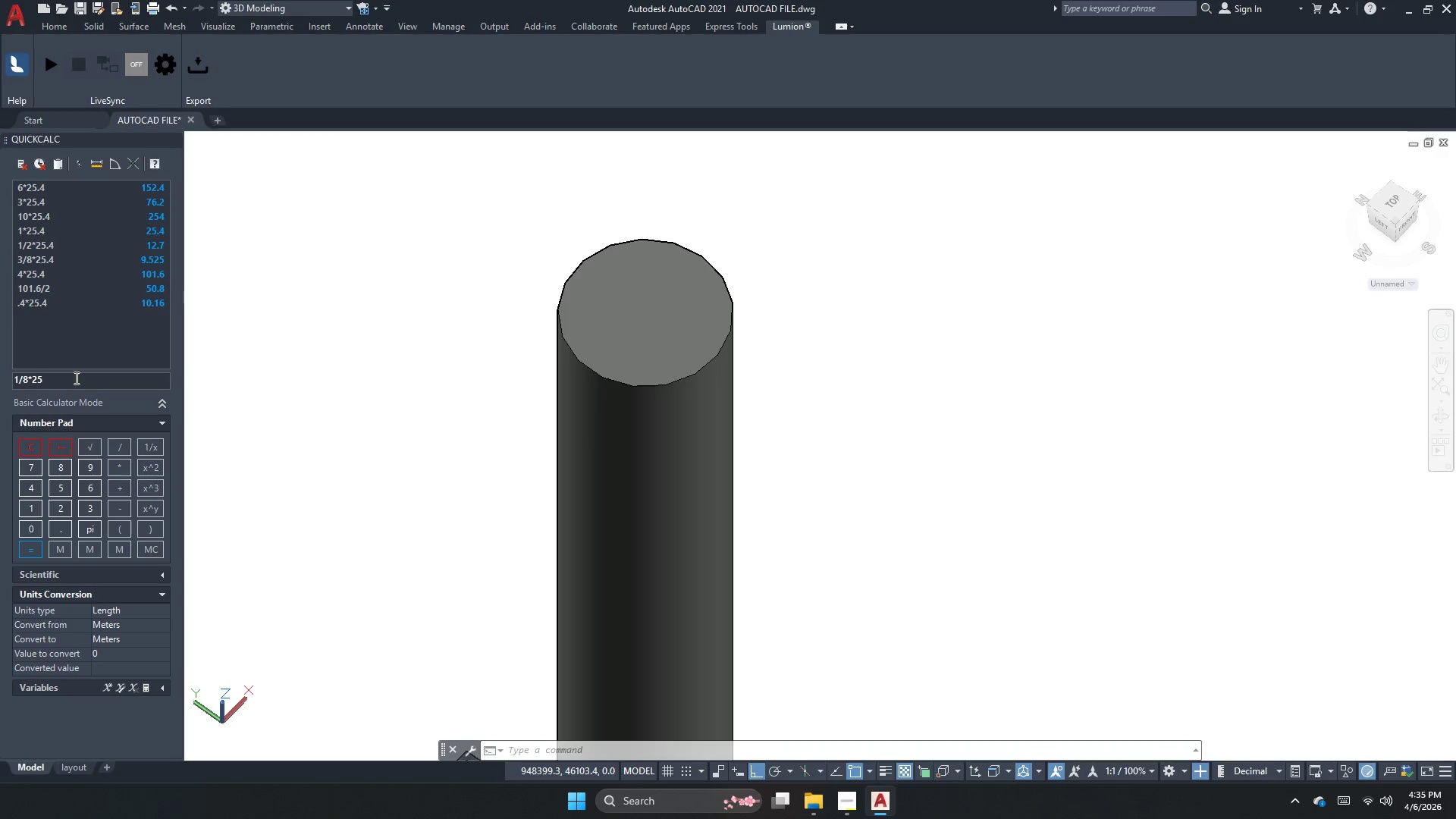 
key(NumpadDecimal)
 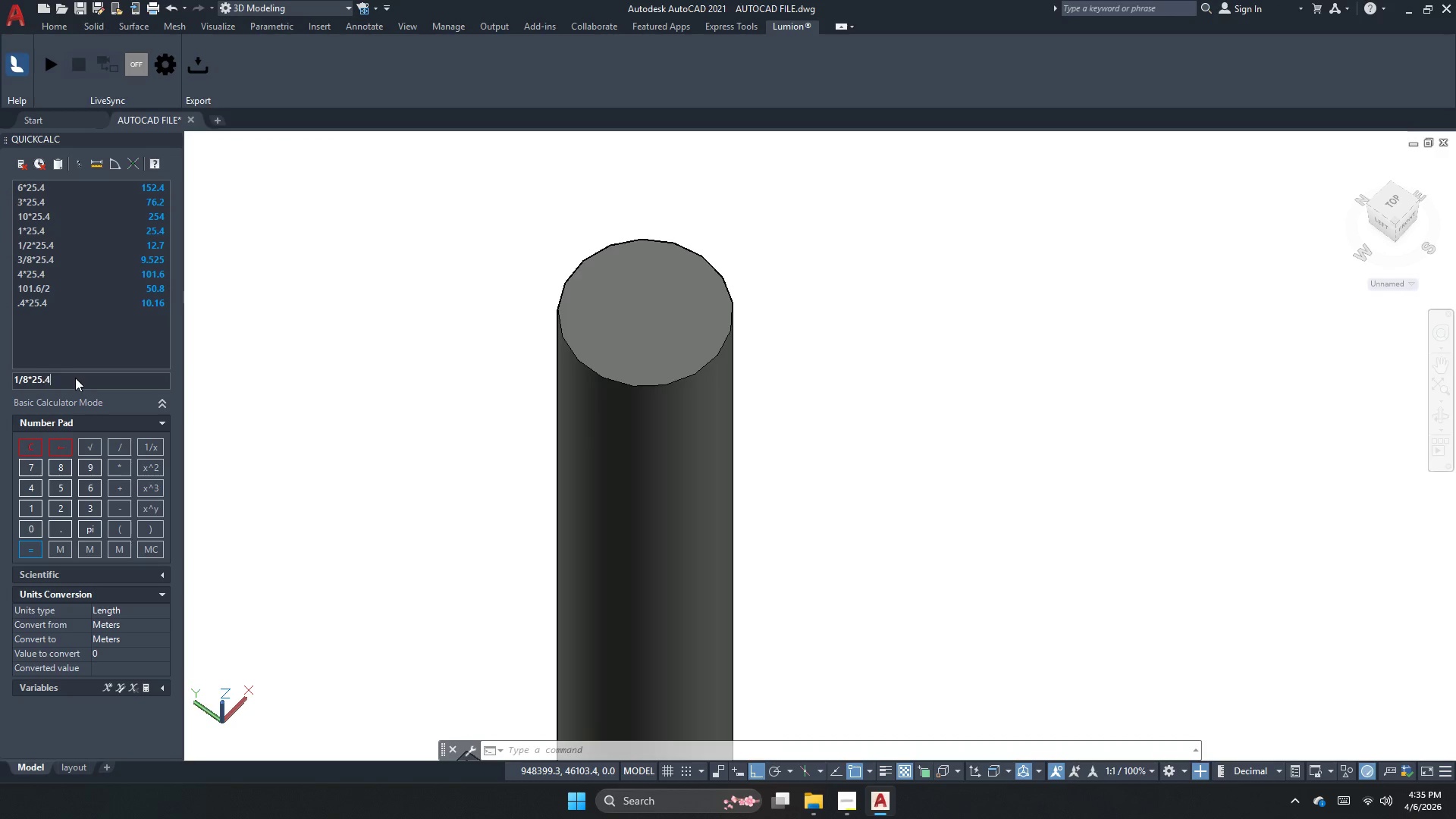 
key(Numpad4)
 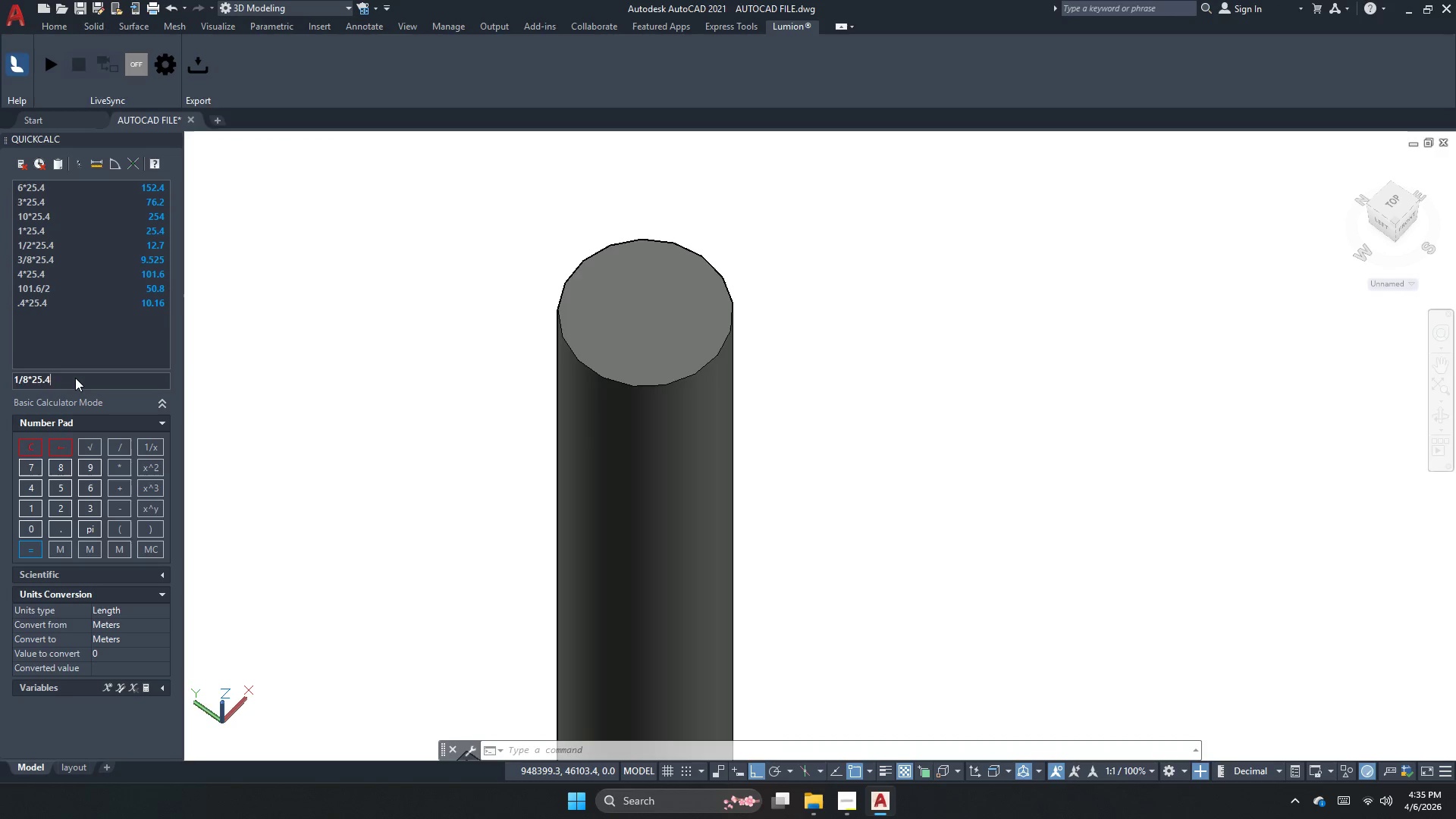 
key(NumpadEnter)
 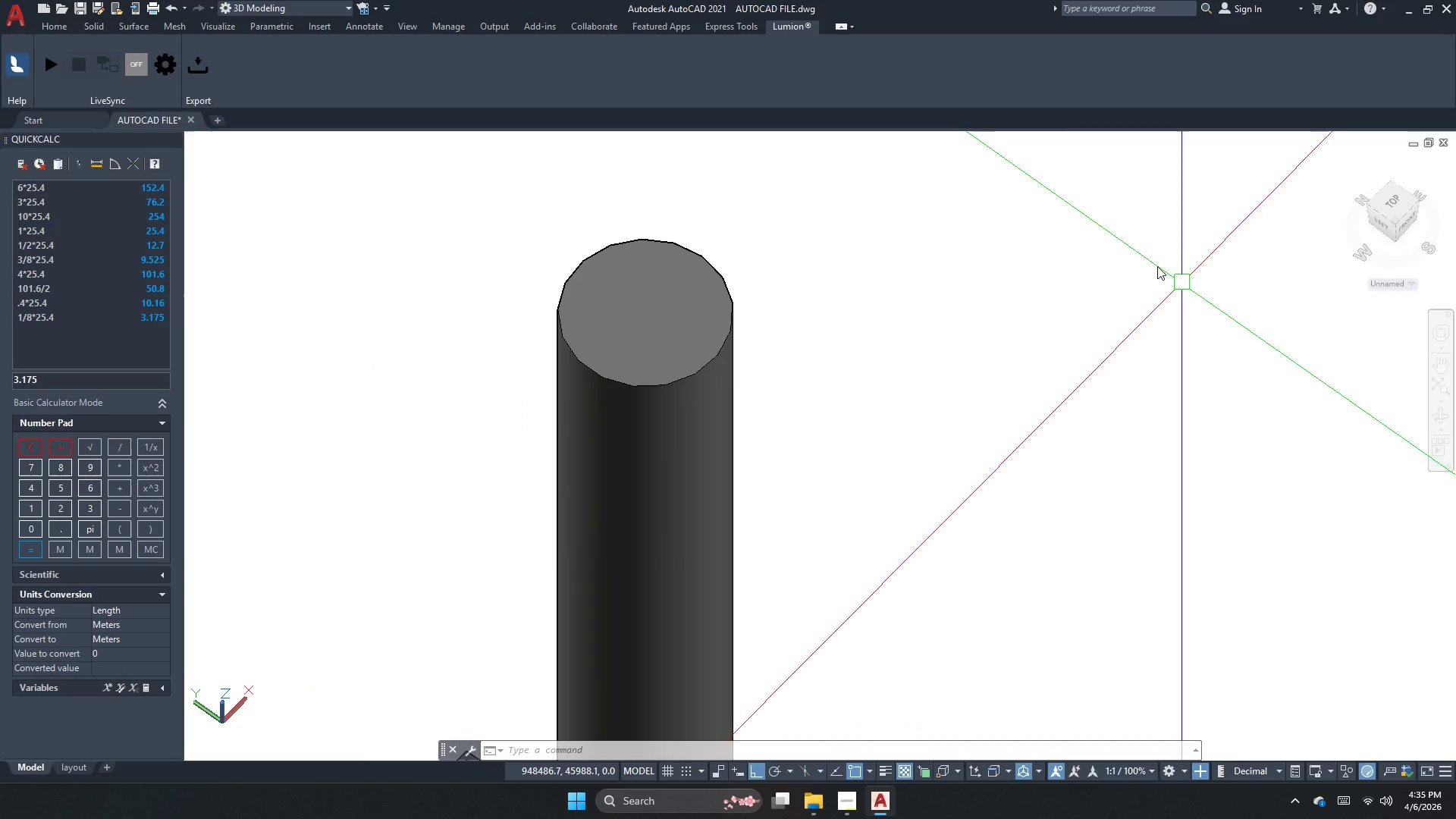 
scroll: coordinate [701, 0], scroll_direction: down, amount: 1.0
 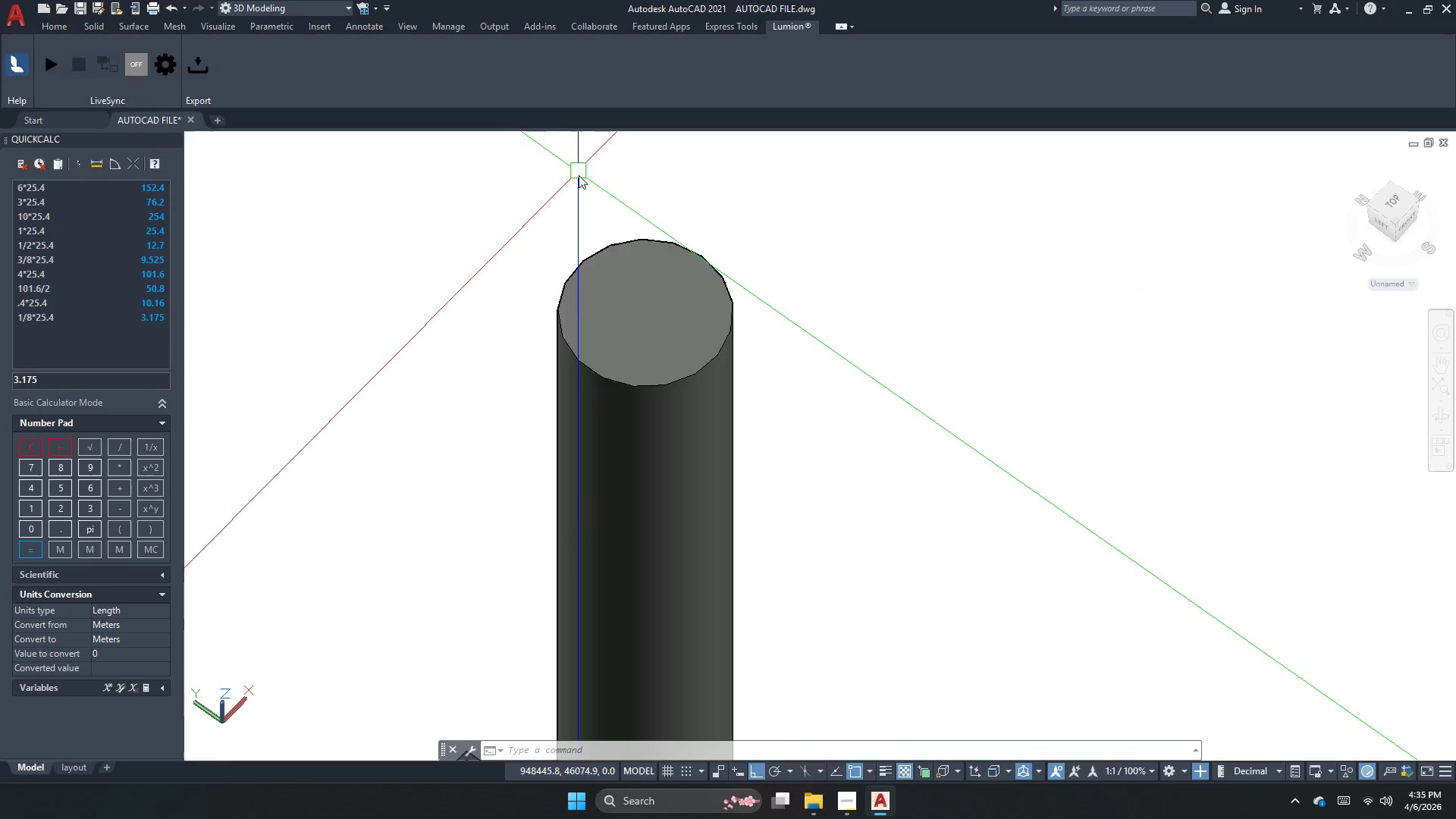 
key(Escape)
 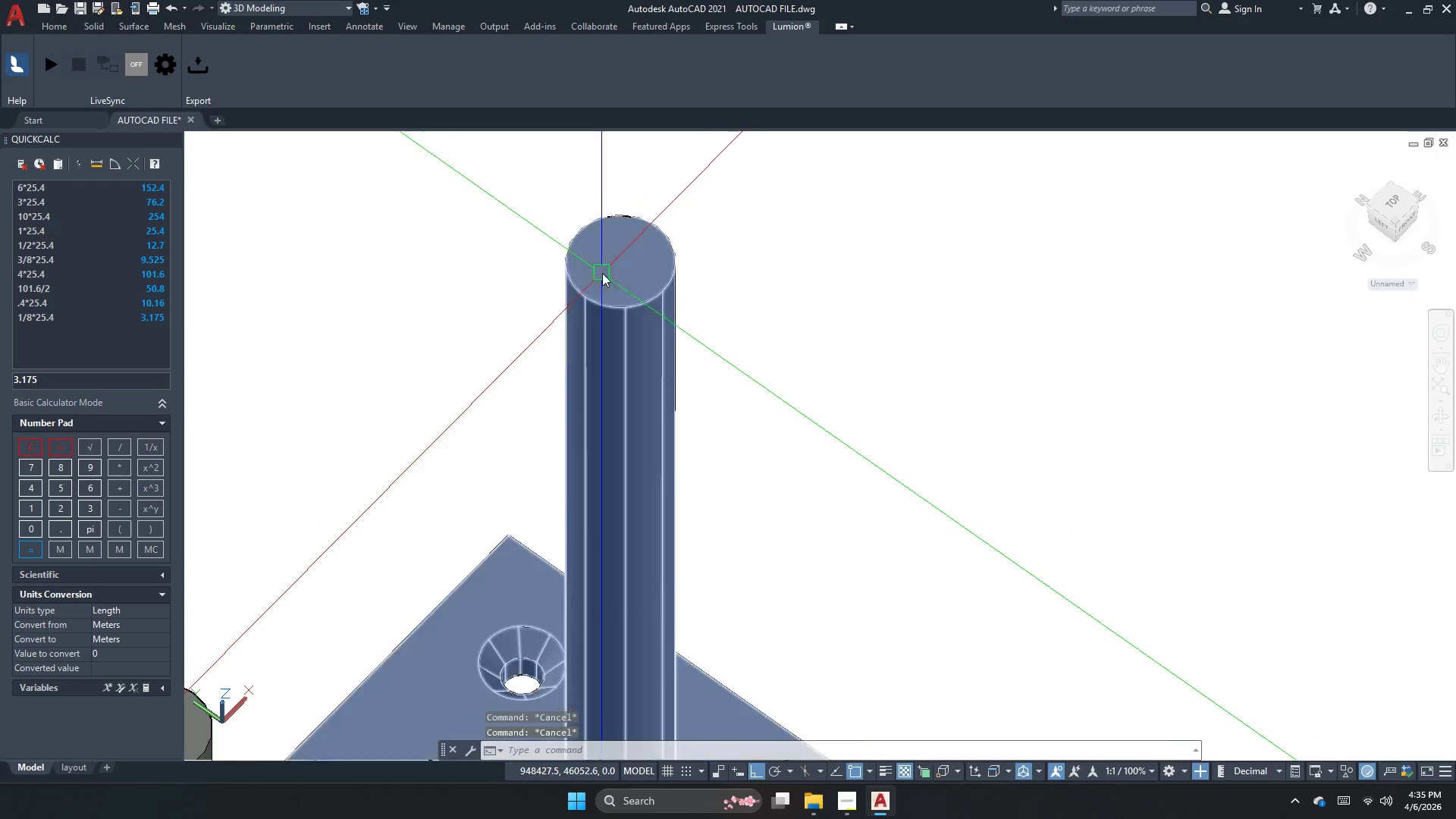 
scroll: coordinate [579, 176], scroll_direction: down, amount: 1.0
 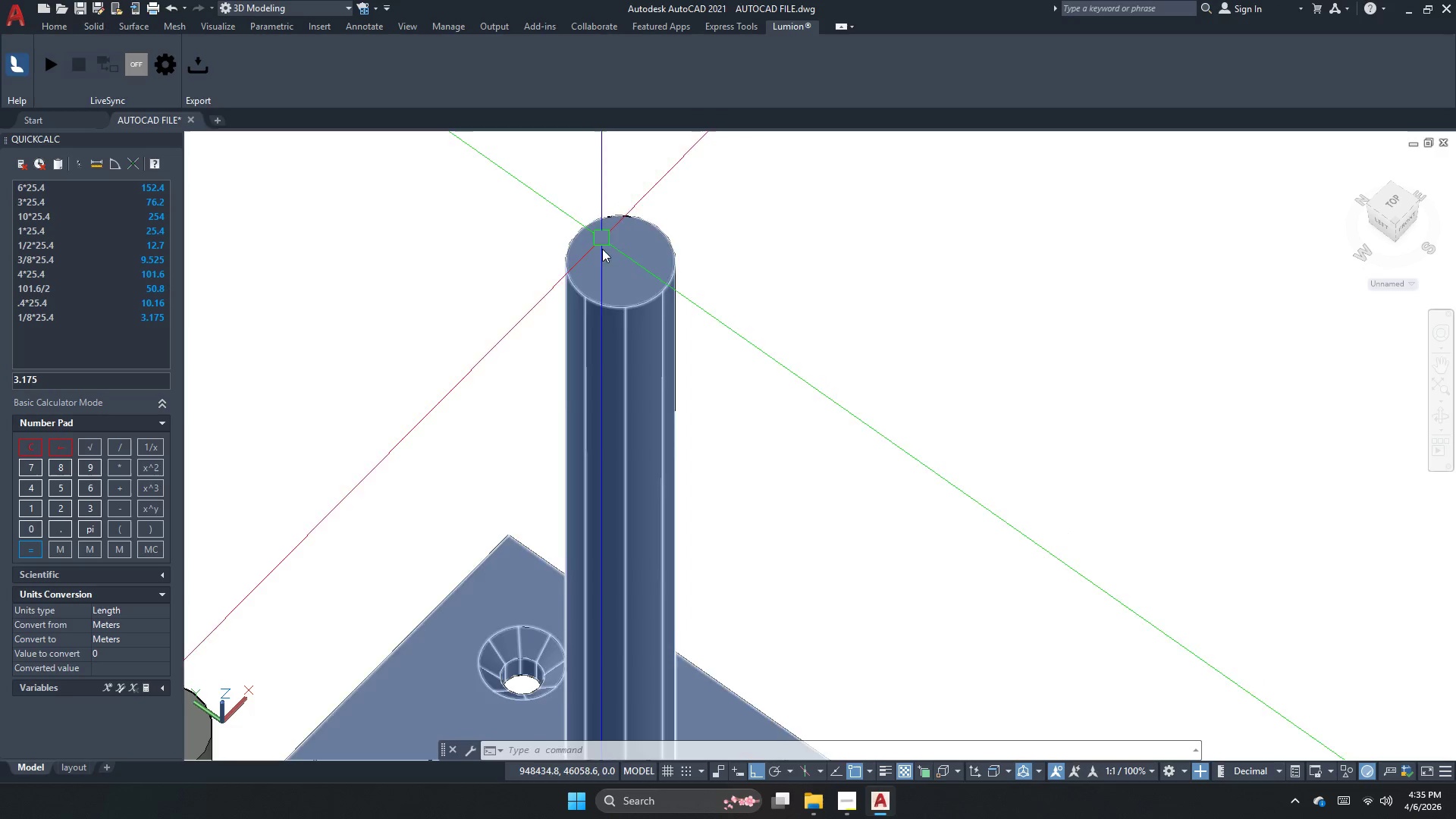 
scroll: coordinate [604, 276], scroll_direction: up, amount: 3.0
 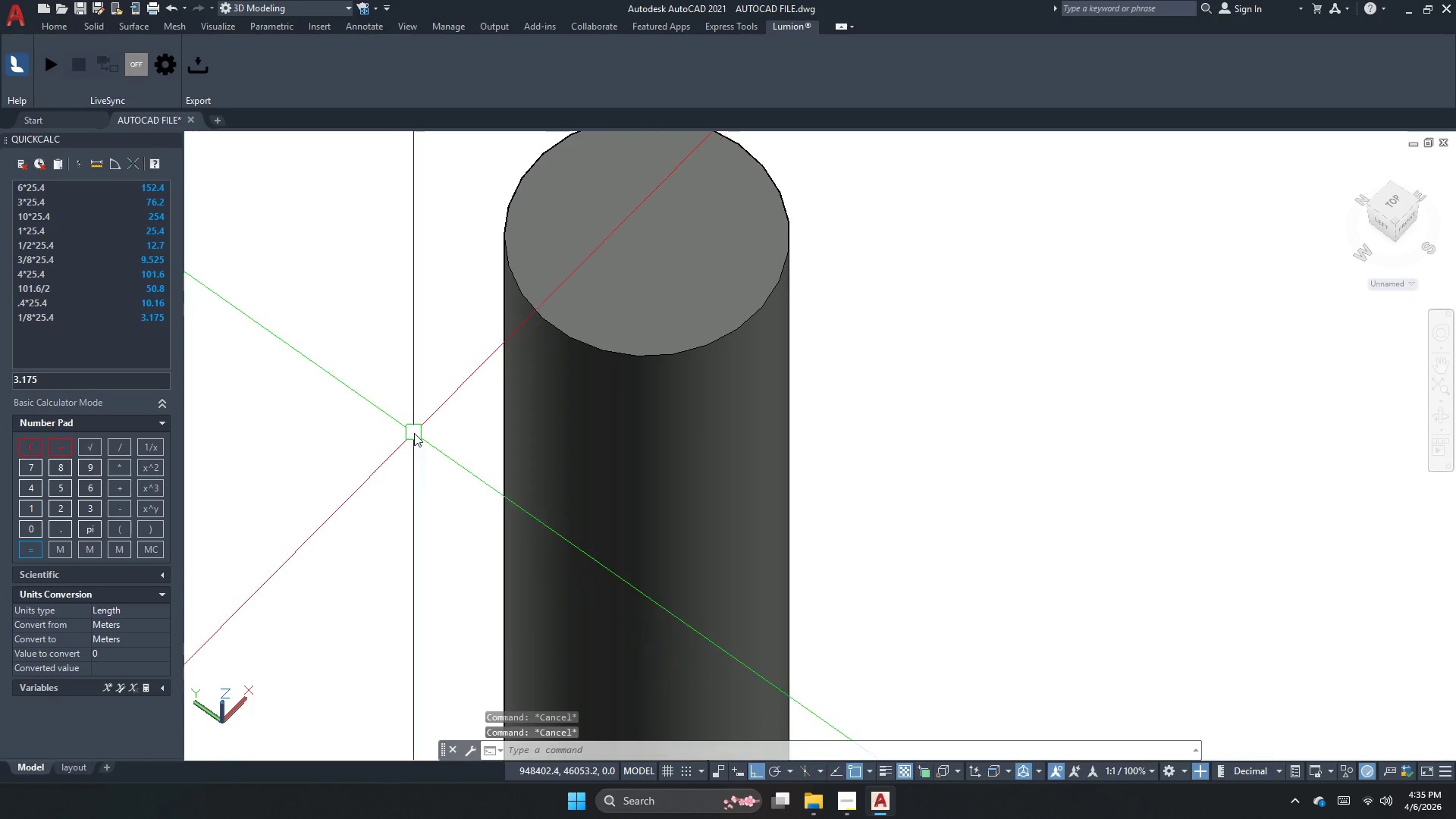 
scroll: coordinate [414, 433], scroll_direction: down, amount: 2.0
 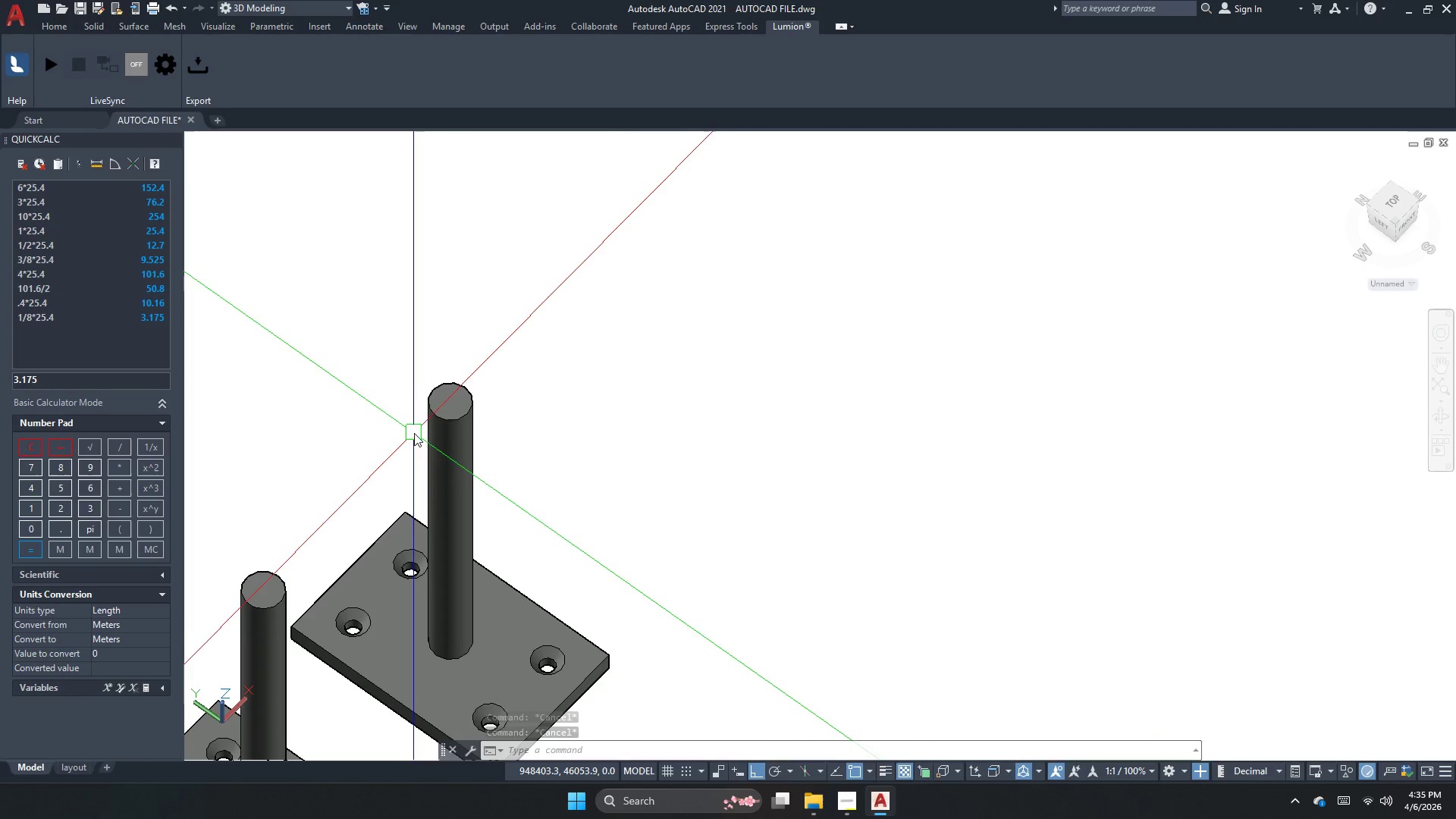 
scroll: coordinate [416, 392], scroll_direction: up, amount: 1.0
 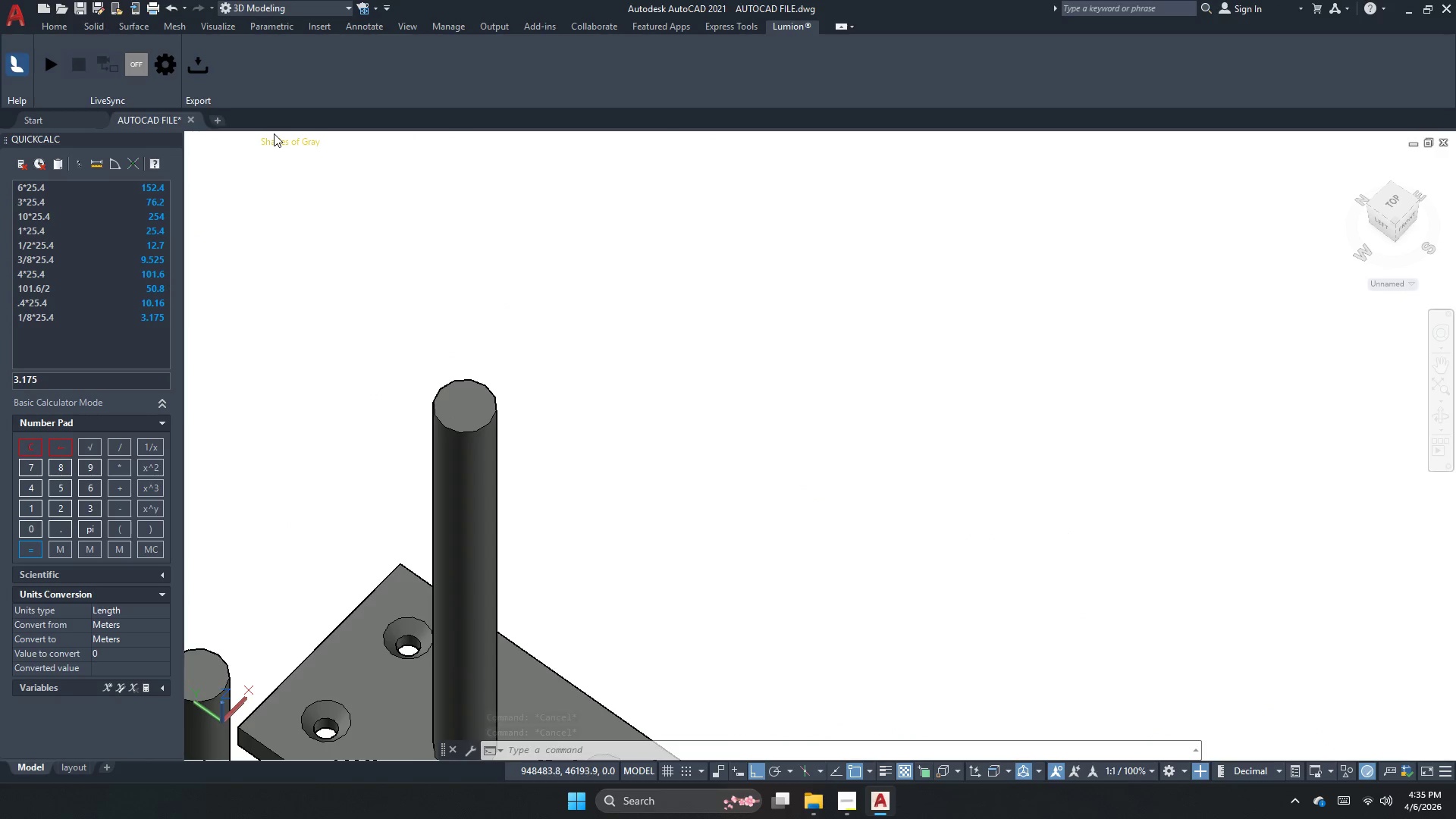 
left_click([287, 149])
 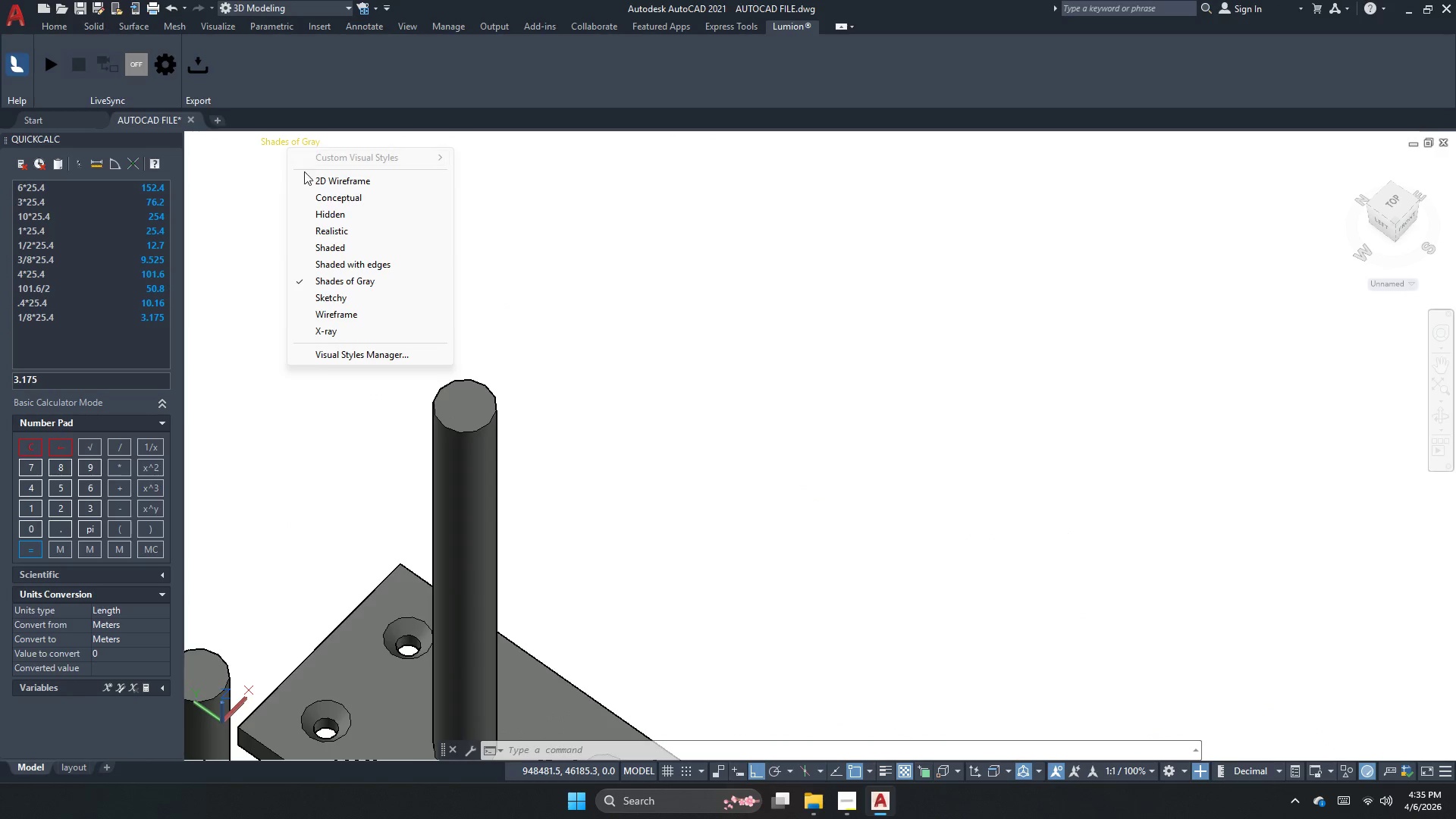 
left_click([310, 181])
 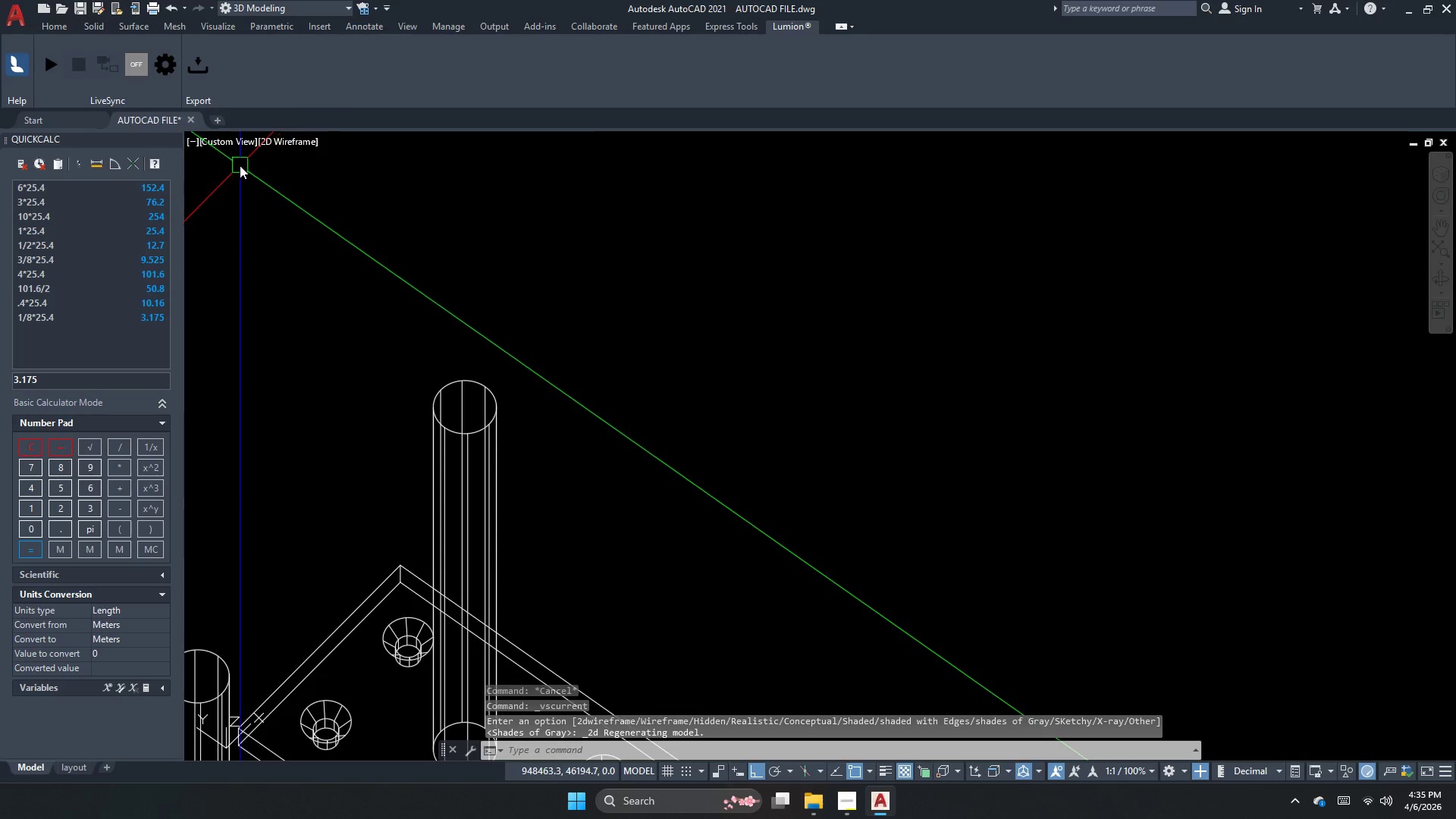 
left_click([240, 146])
 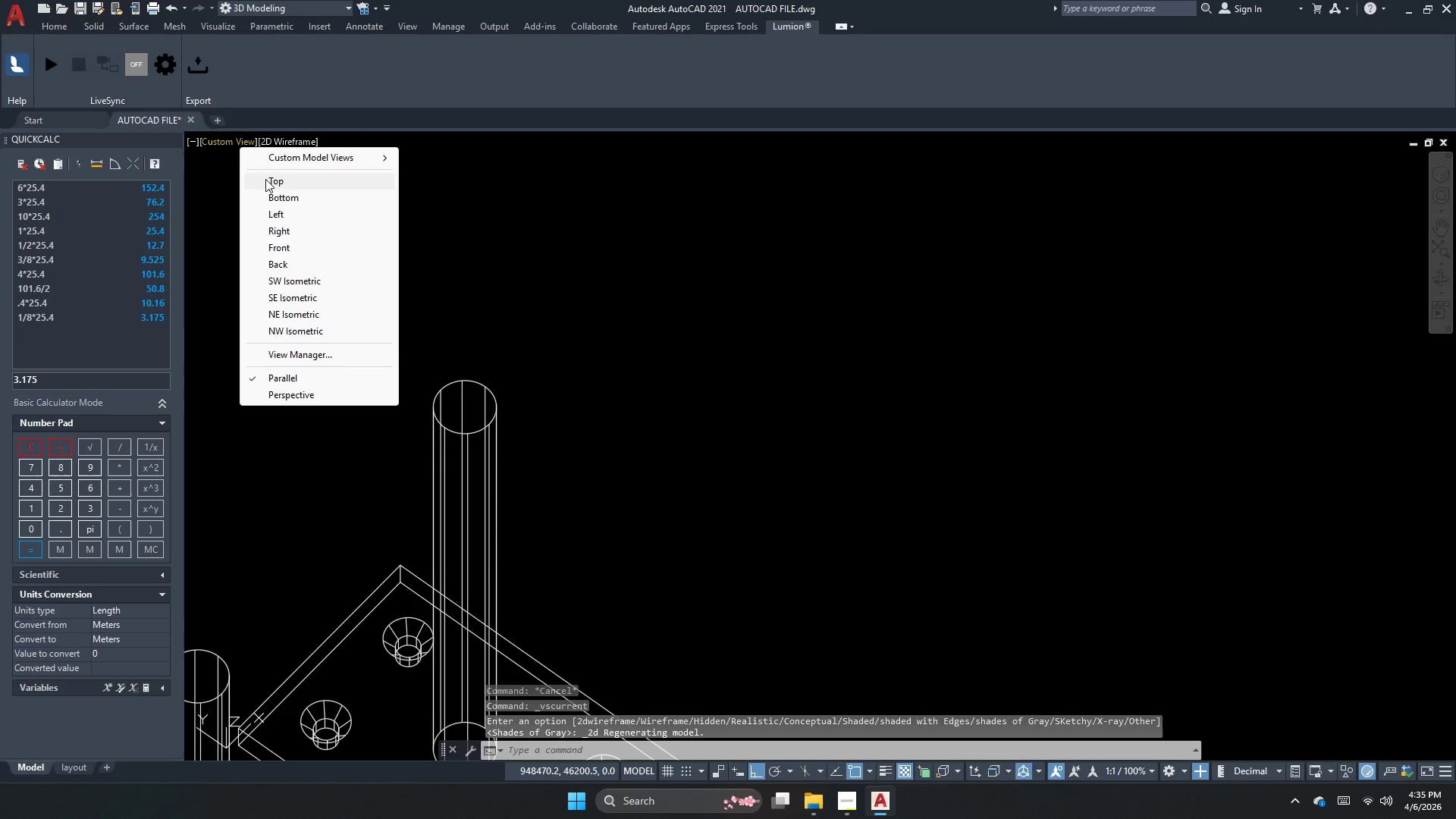 
left_click([265, 179])
 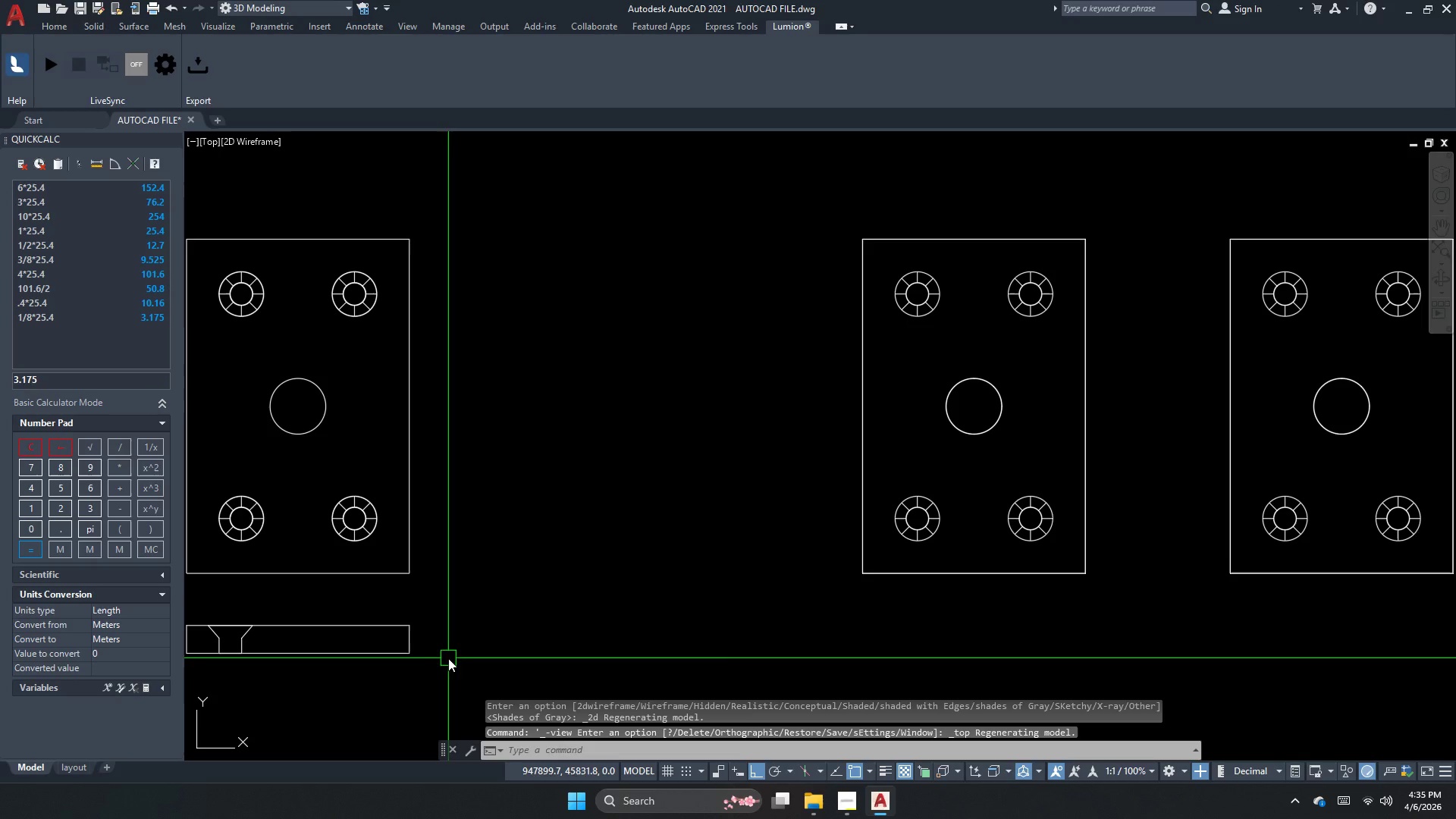 
key(Escape)
type(rec)
 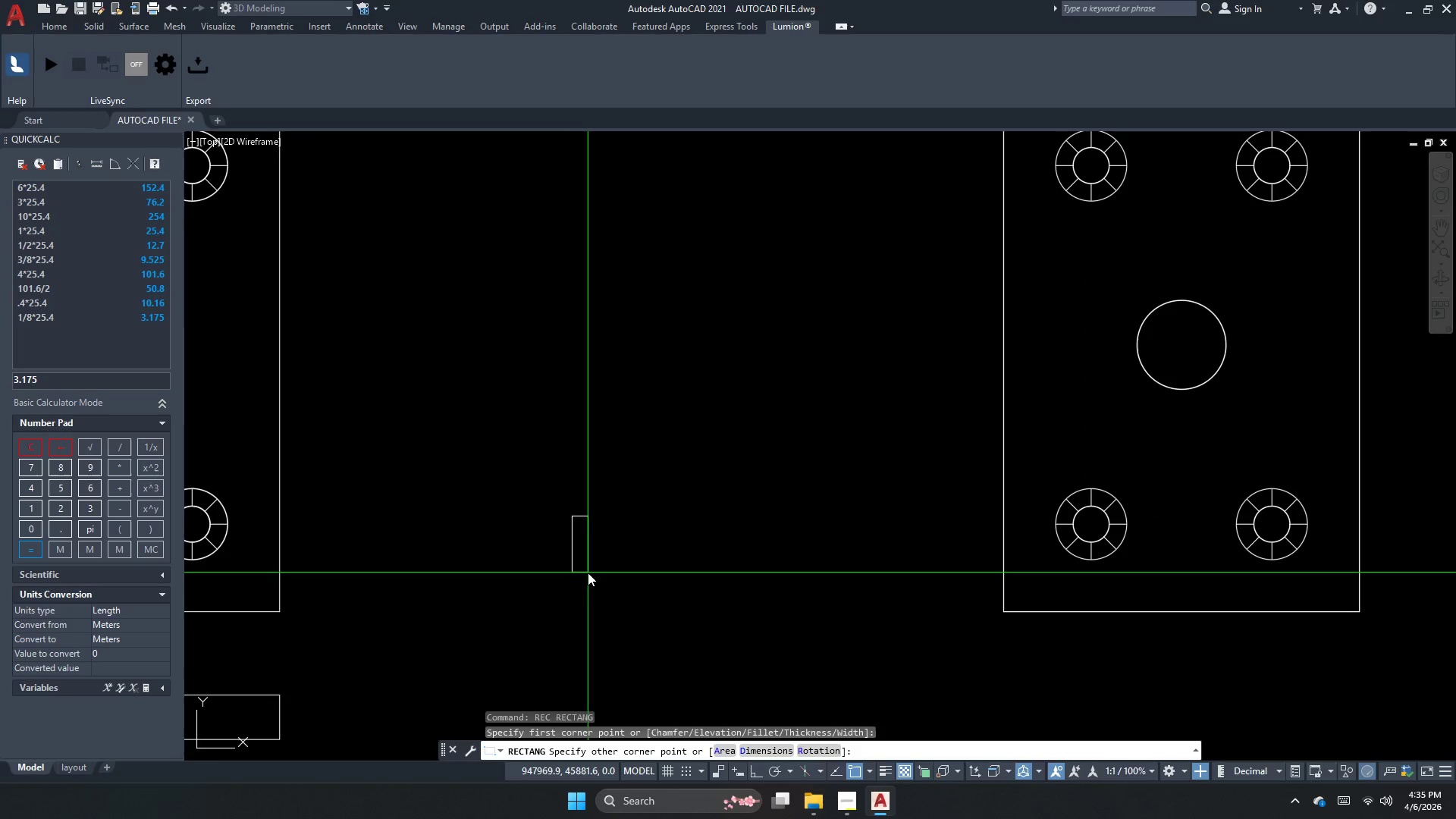 
scroll: coordinate [624, 510], scroll_direction: up, amount: 1.0
 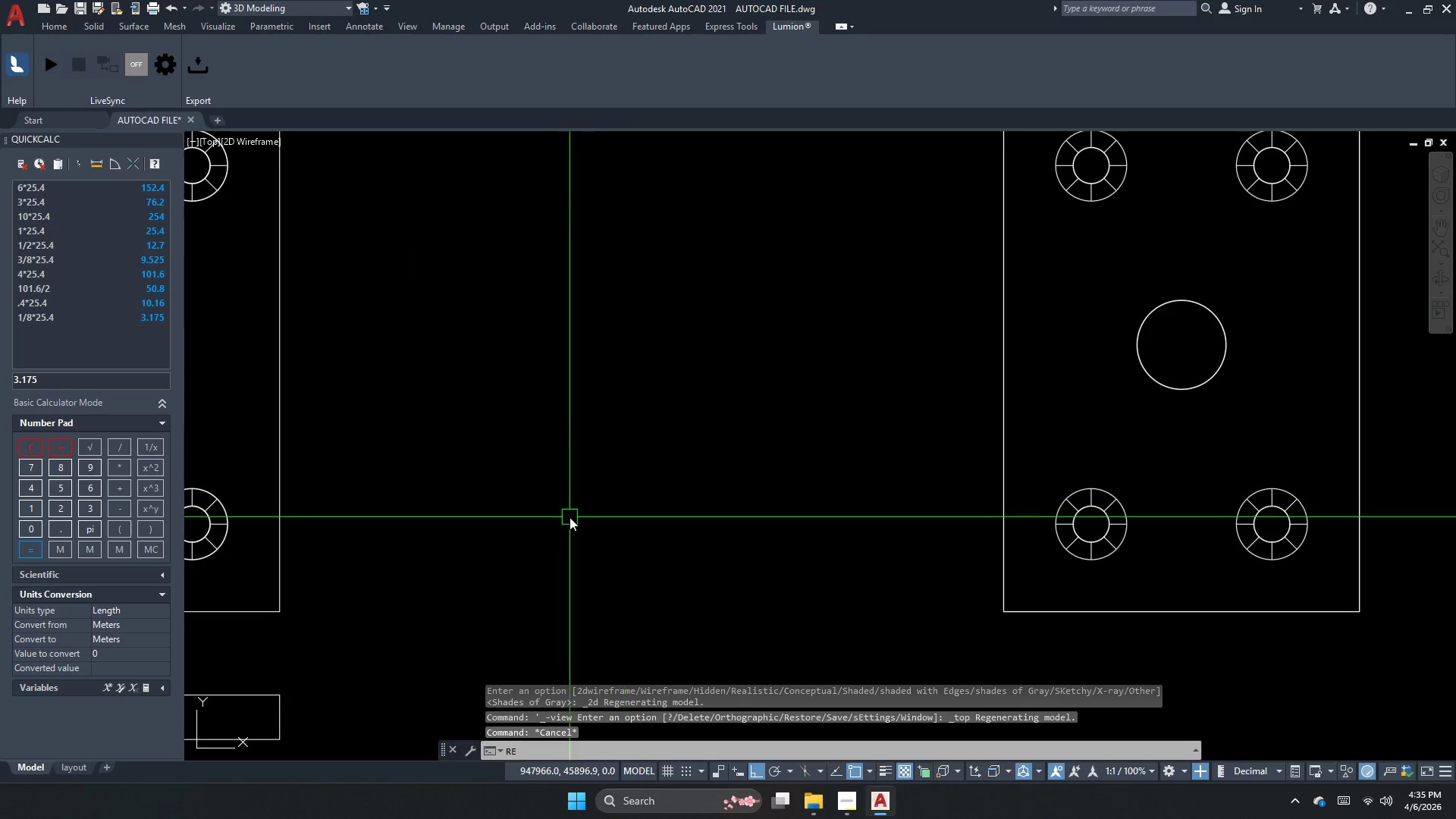 
key(Space)
 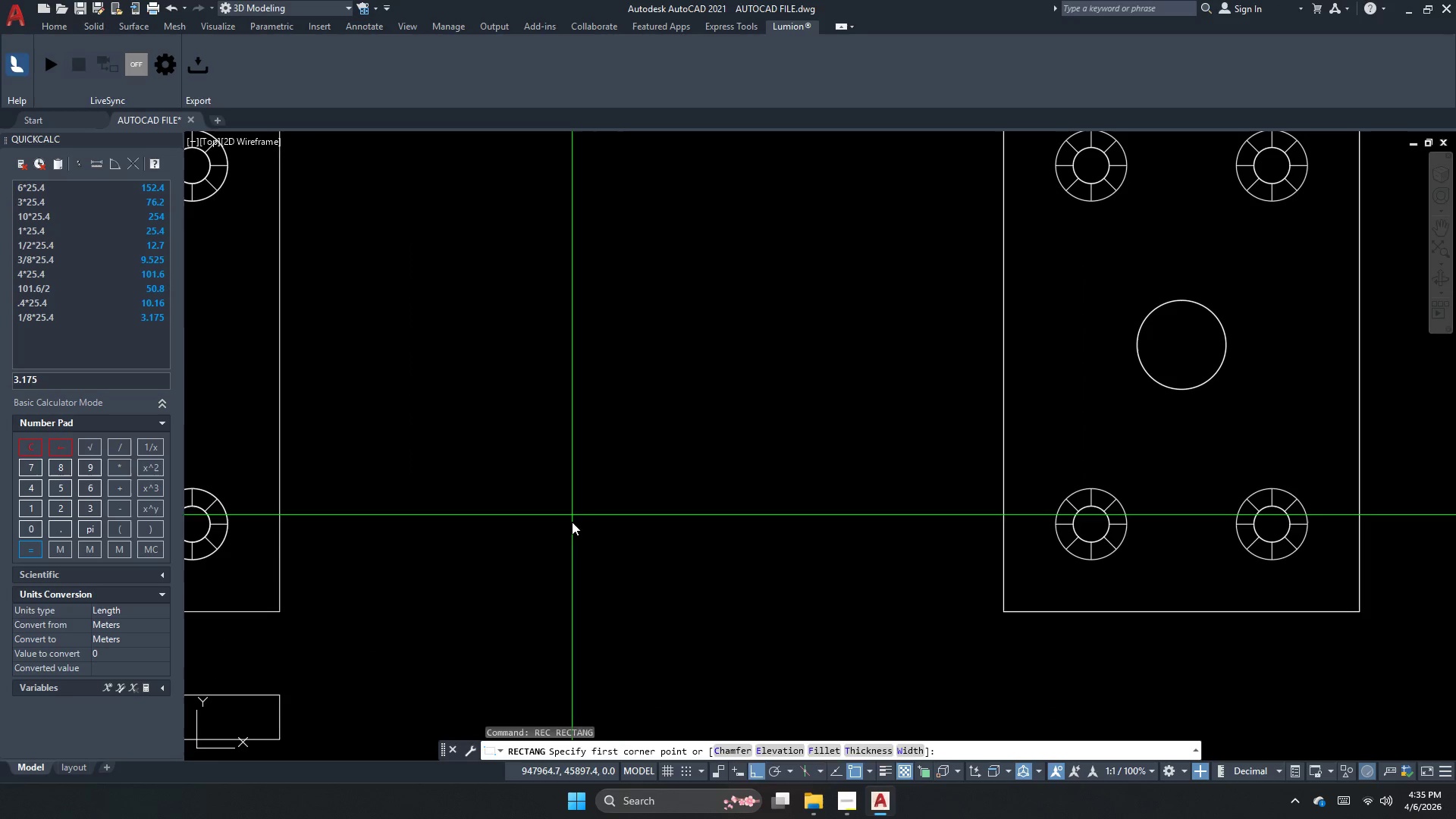 
left_click_drag(start_coordinate=[572, 516], to_coordinate=[588, 573])
 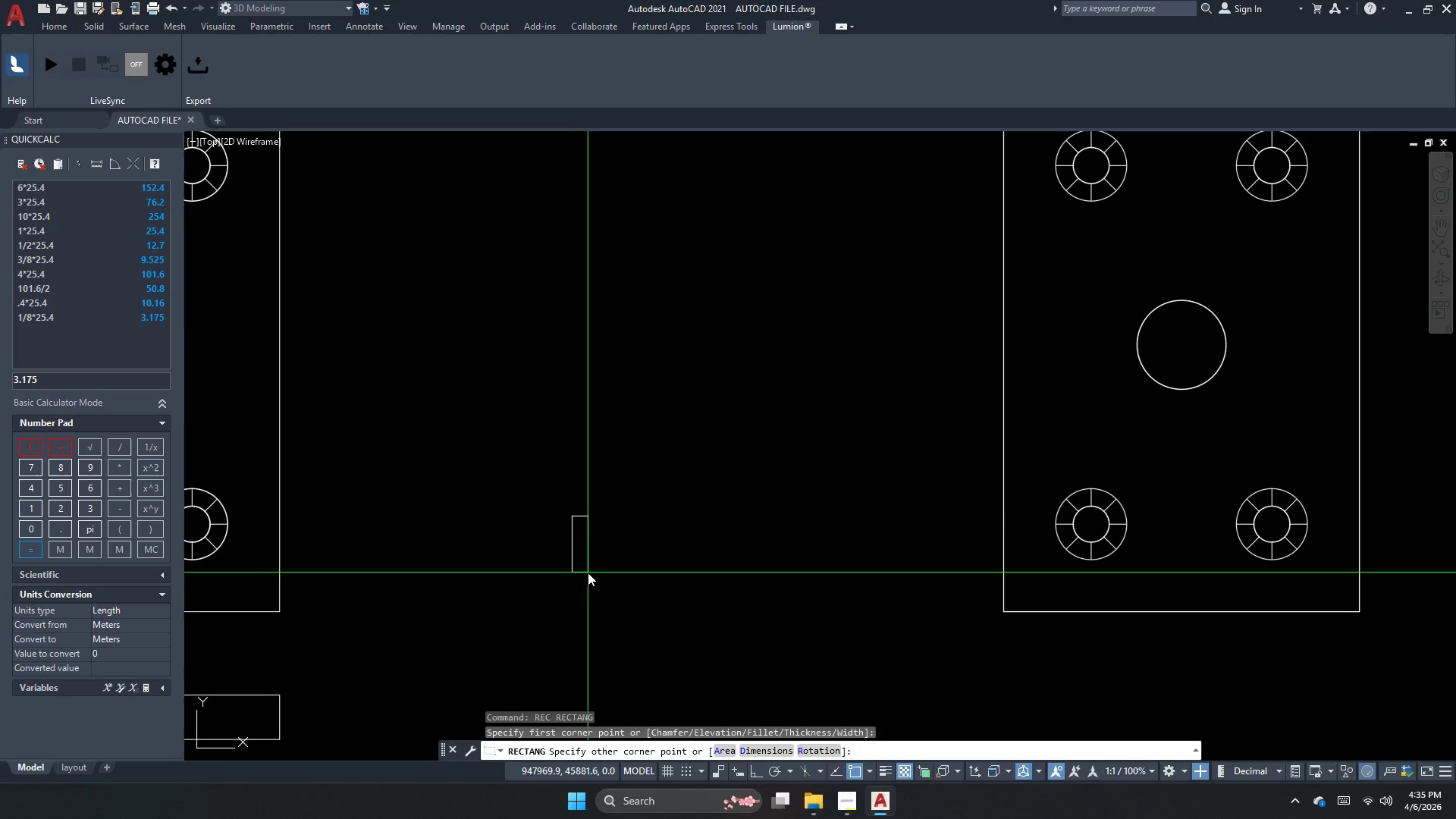 
key(D)
 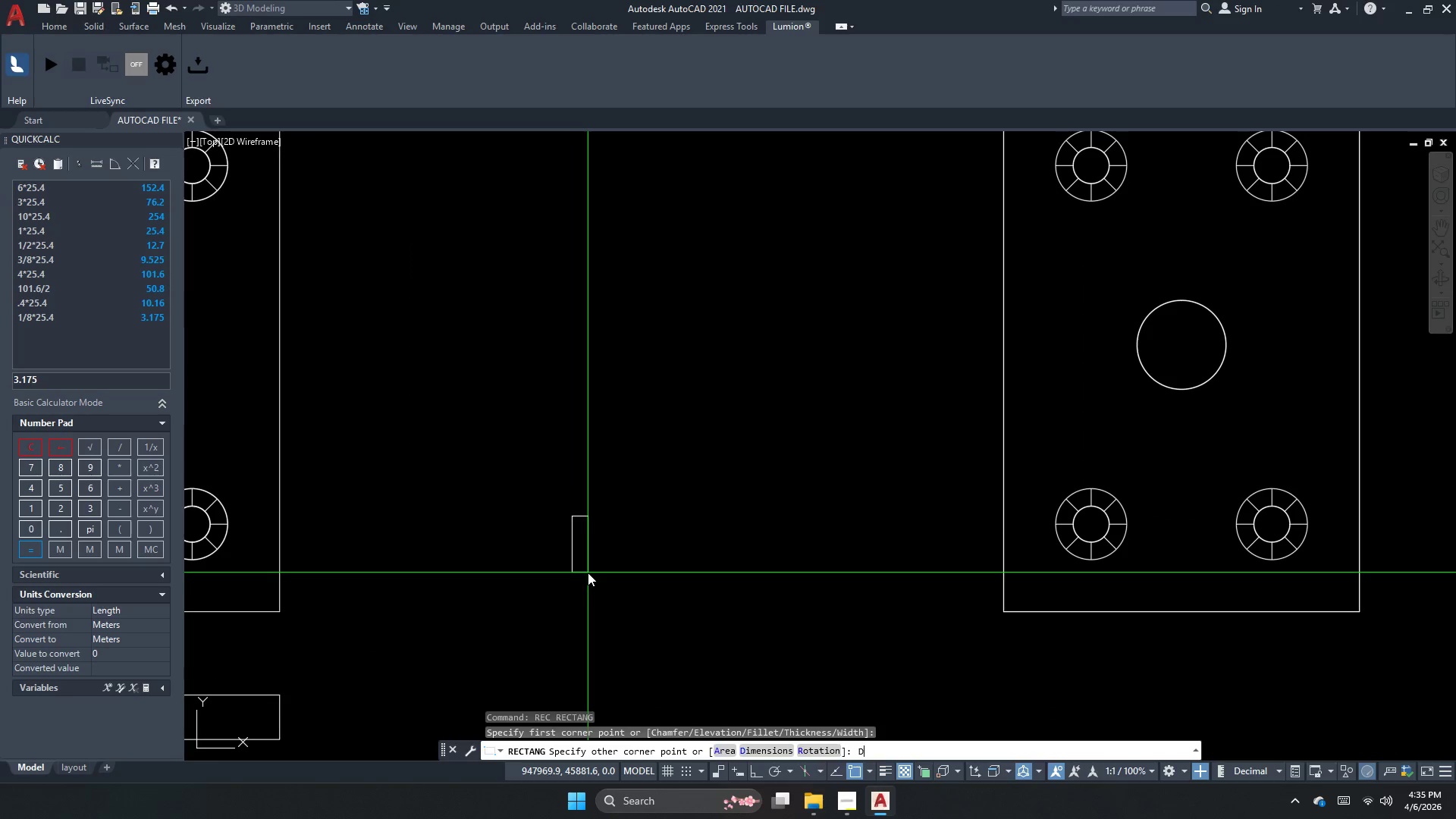 
key(Space)
 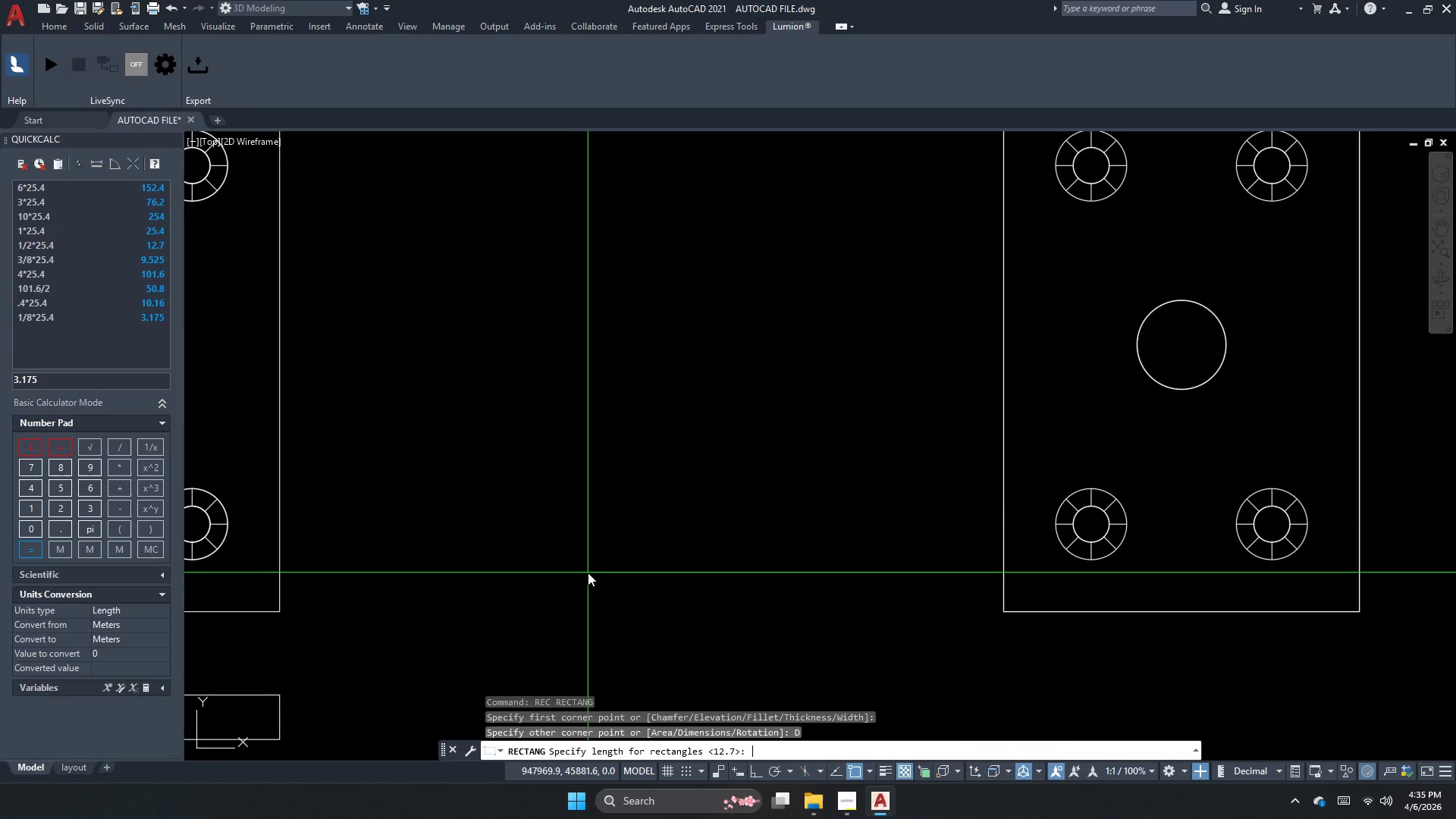 
key(Numpad3)
 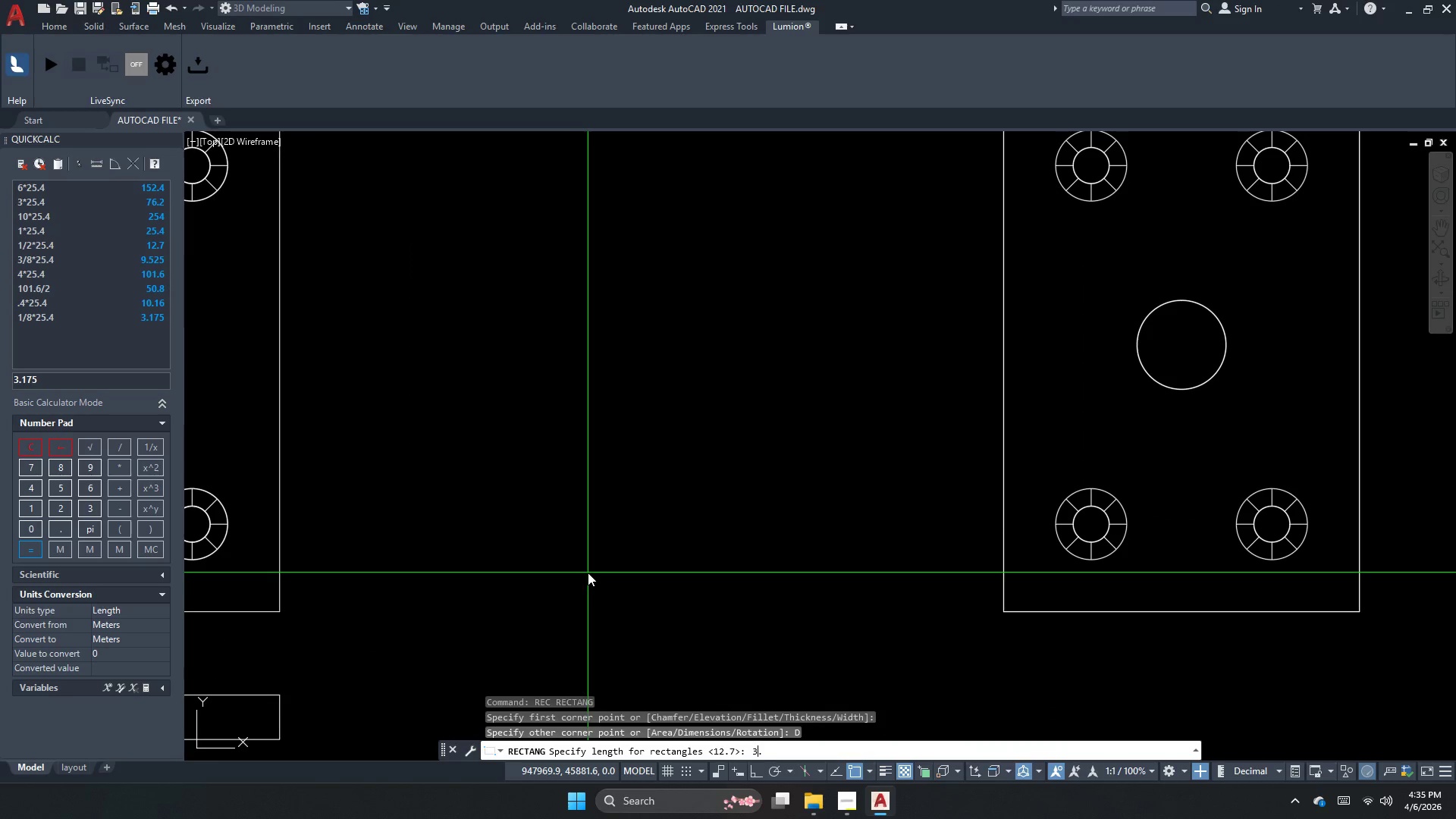 
key(NumpadDecimal)
 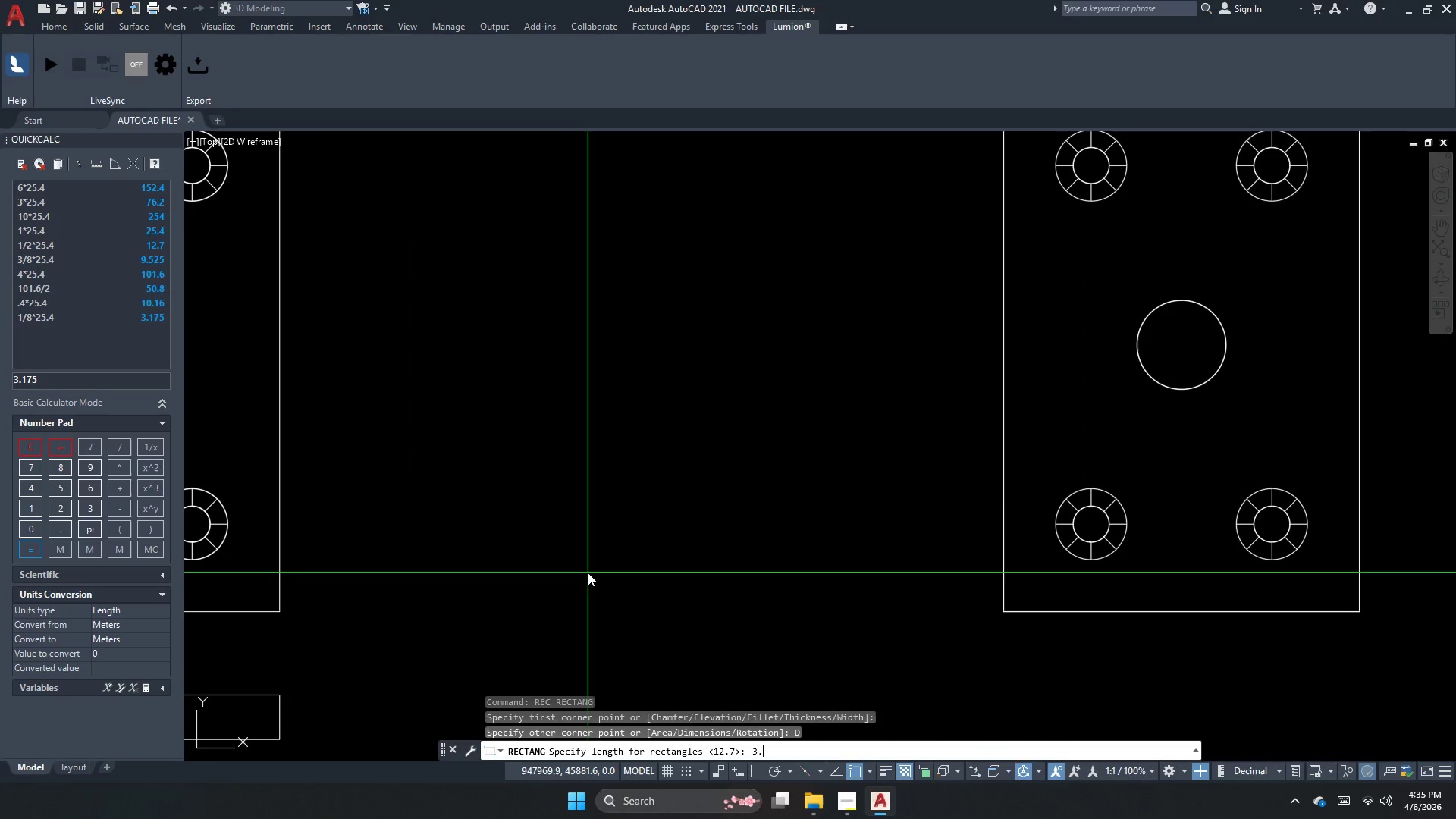 
key(Numpad1)
 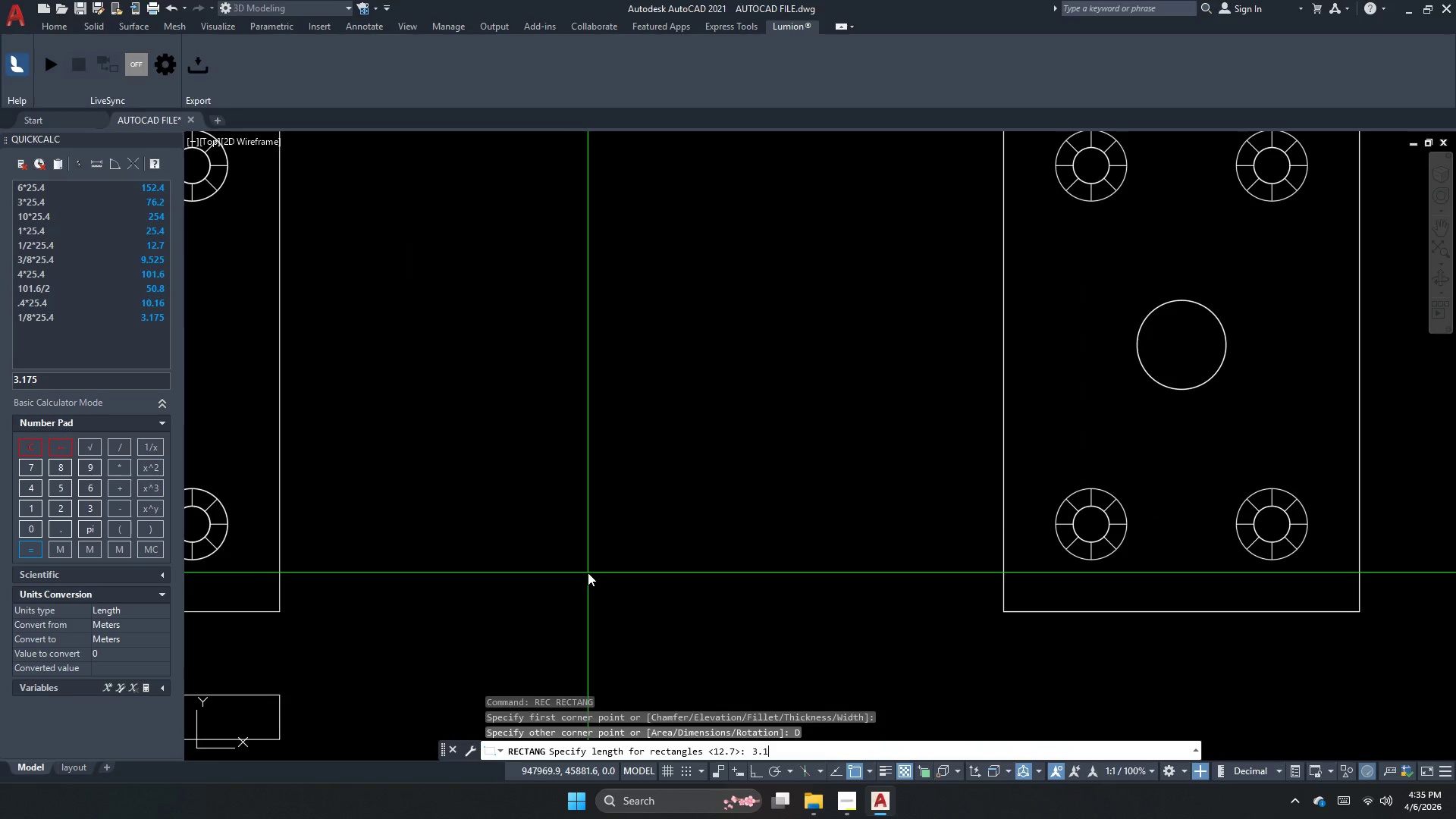 
key(Numpad7)
 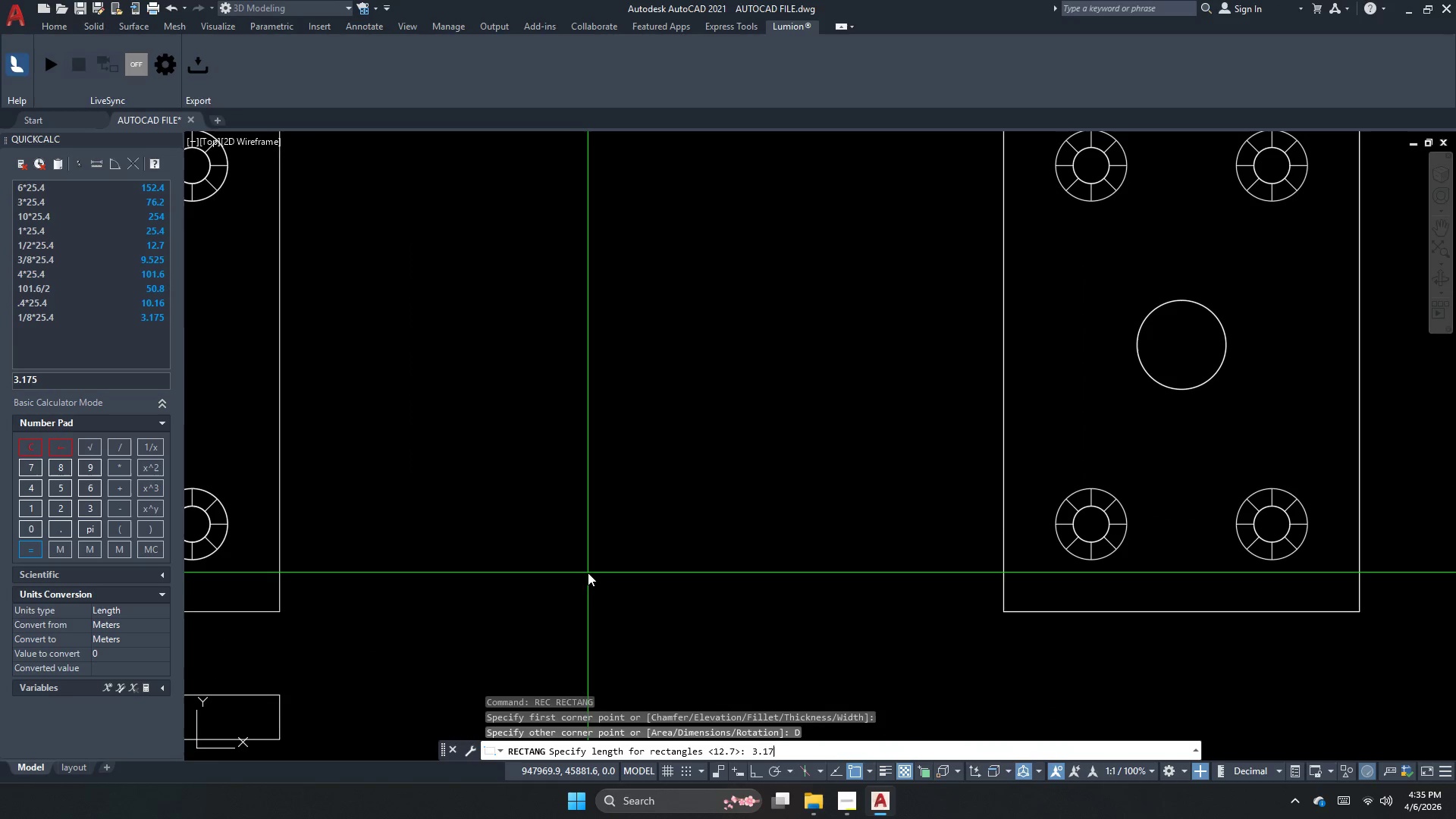 
key(Numpad5)
 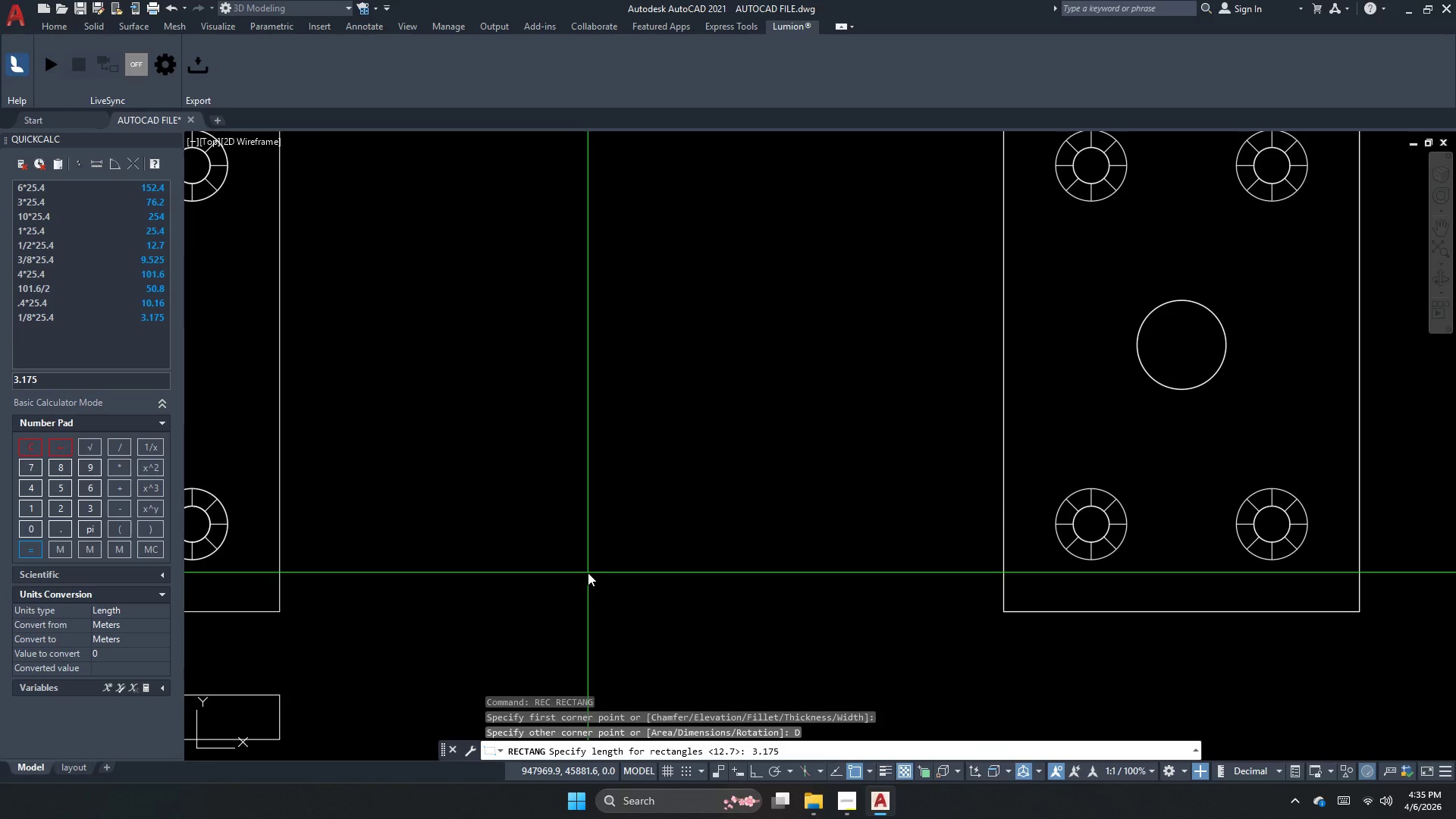 
key(NumpadEnter)
 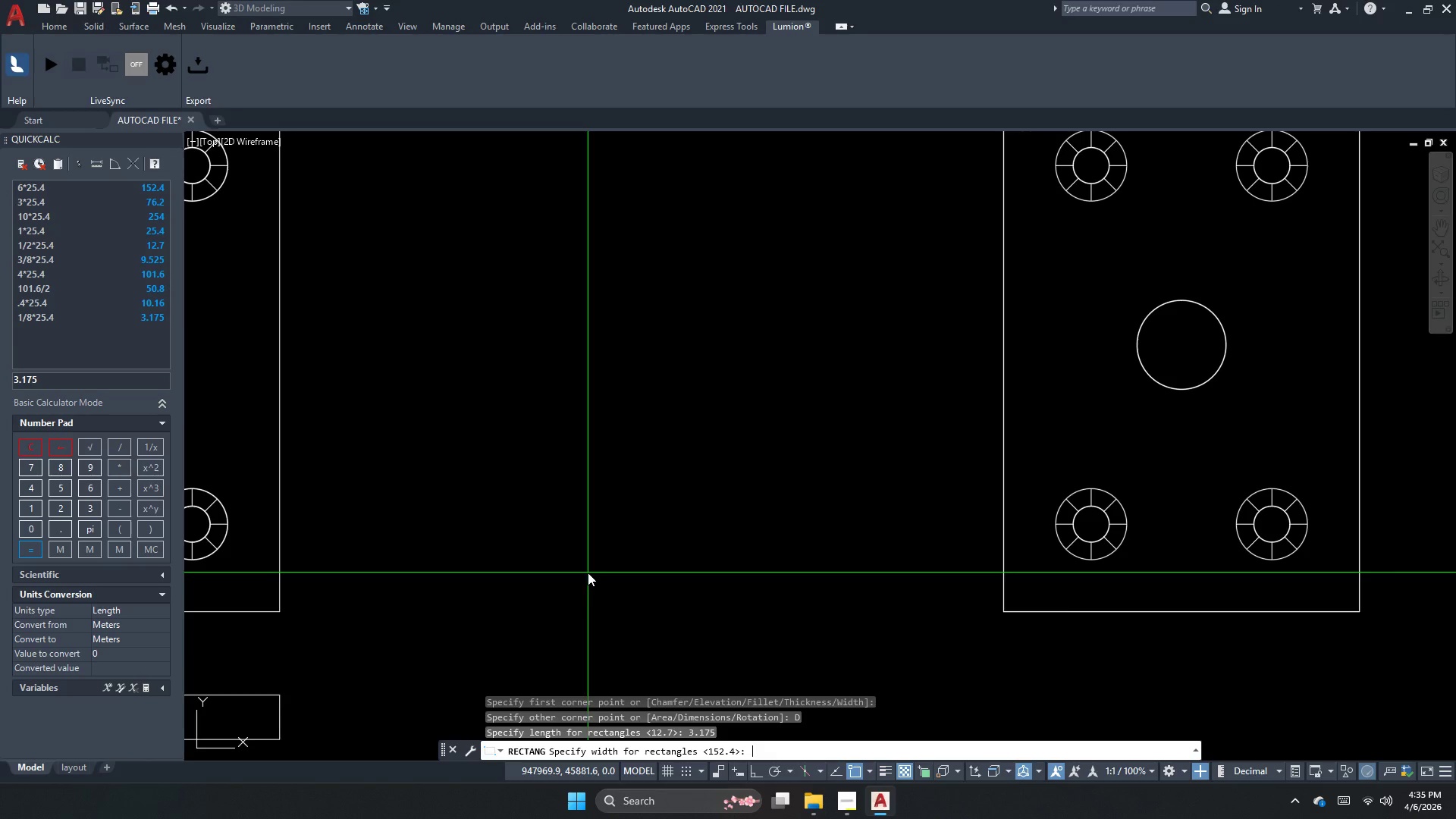 
key(Numpad3)
 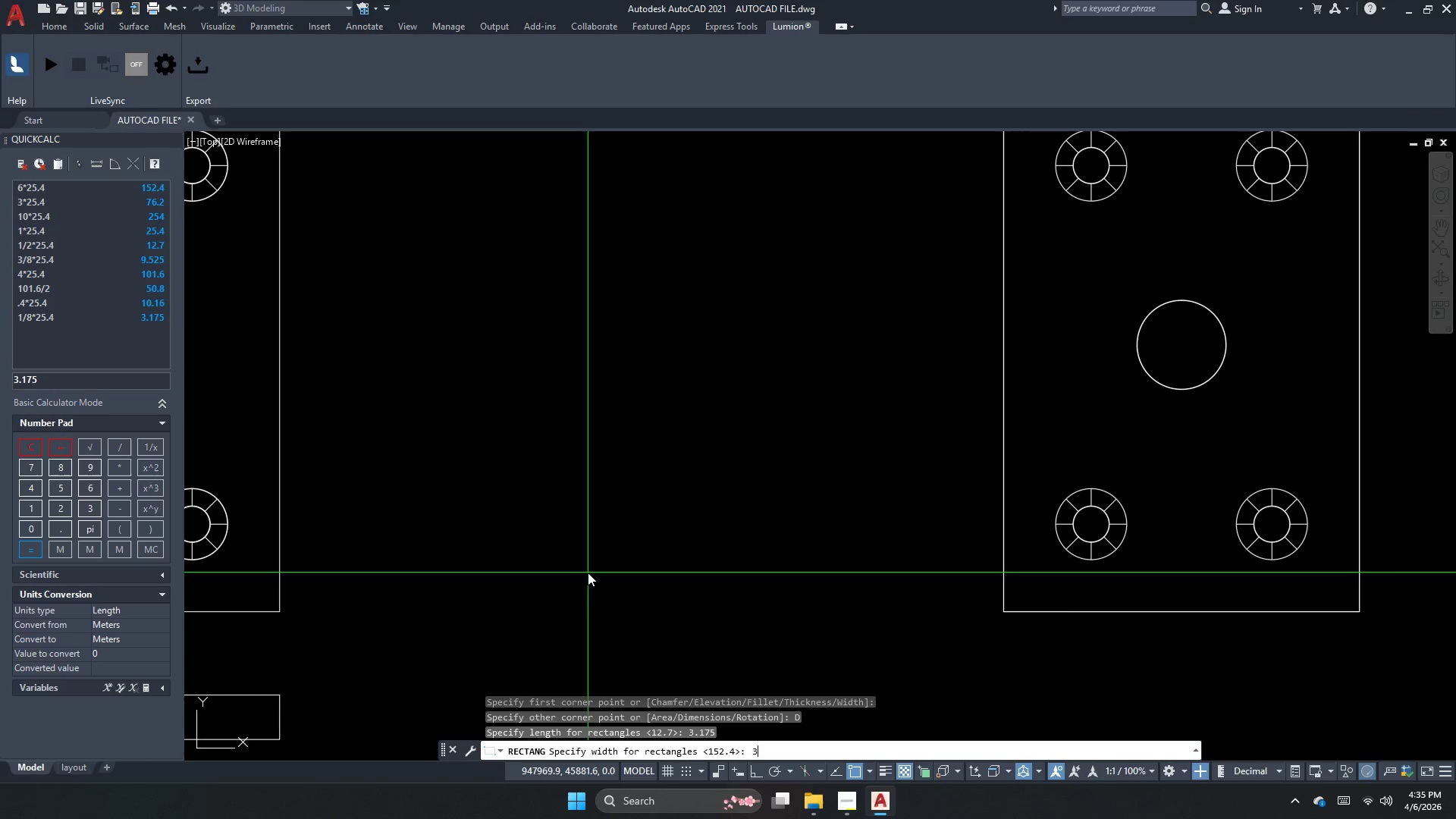 
key(NumpadDecimal)
 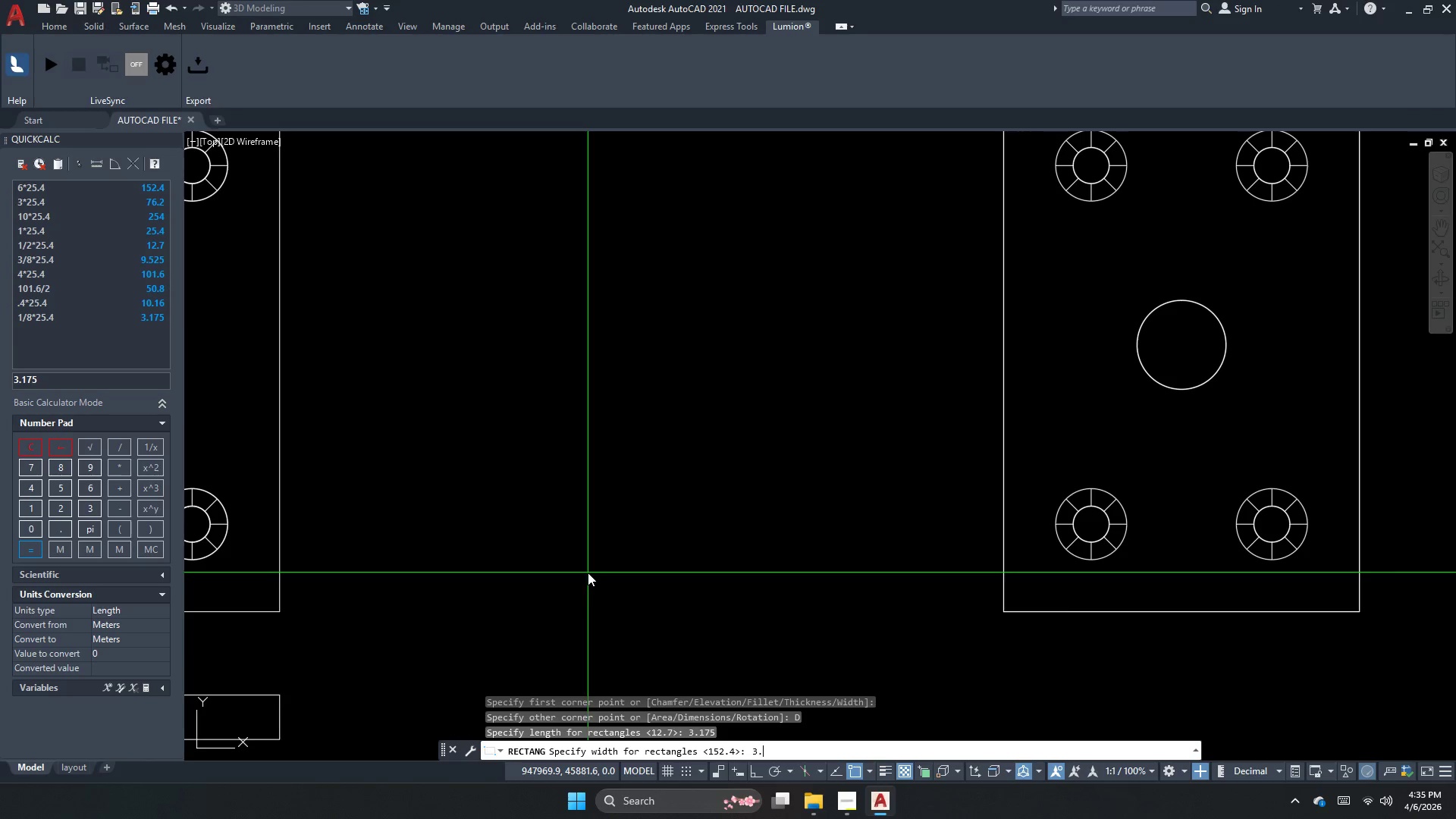 
key(Numpad7)
 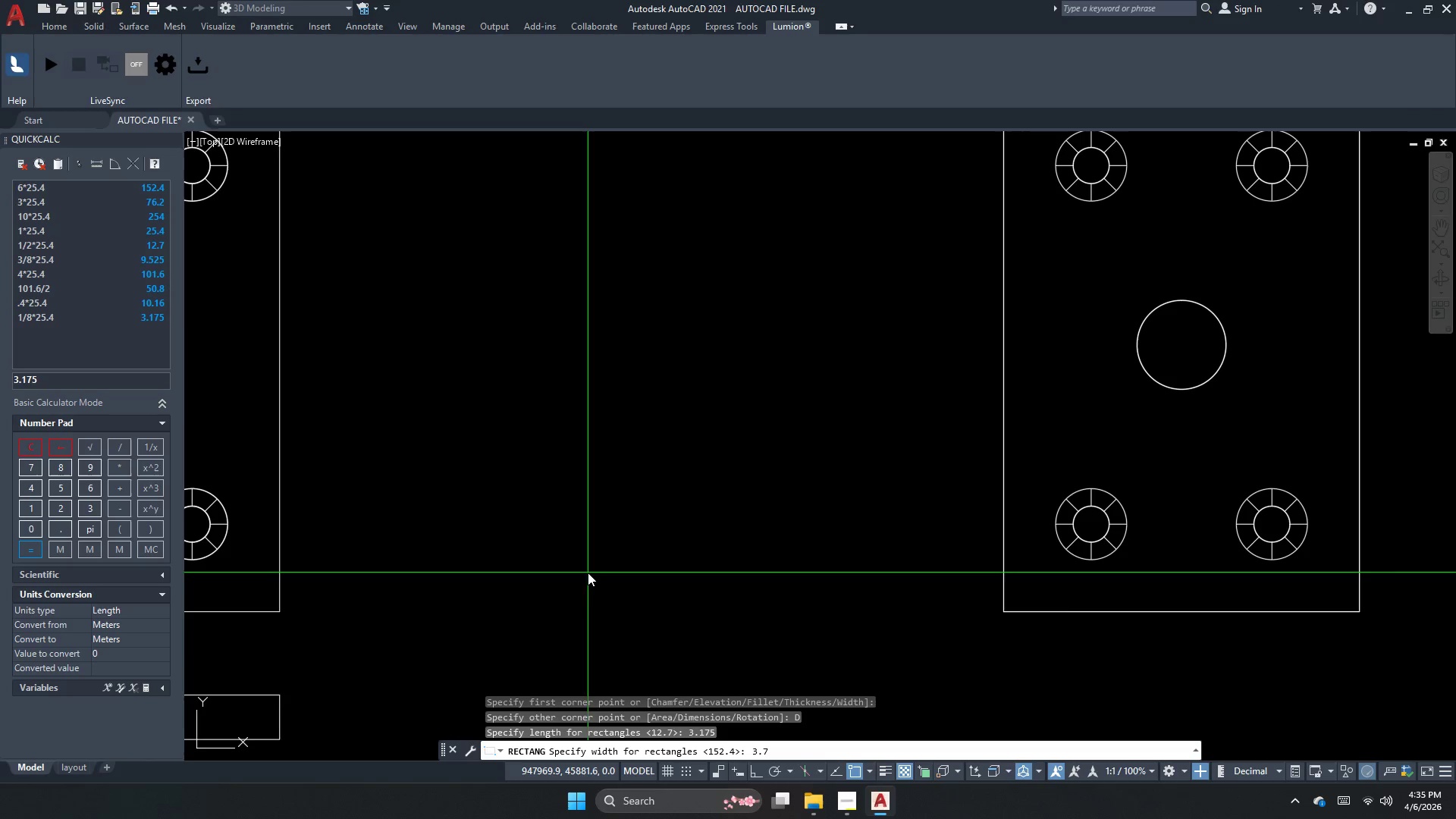 
key(Backspace)
 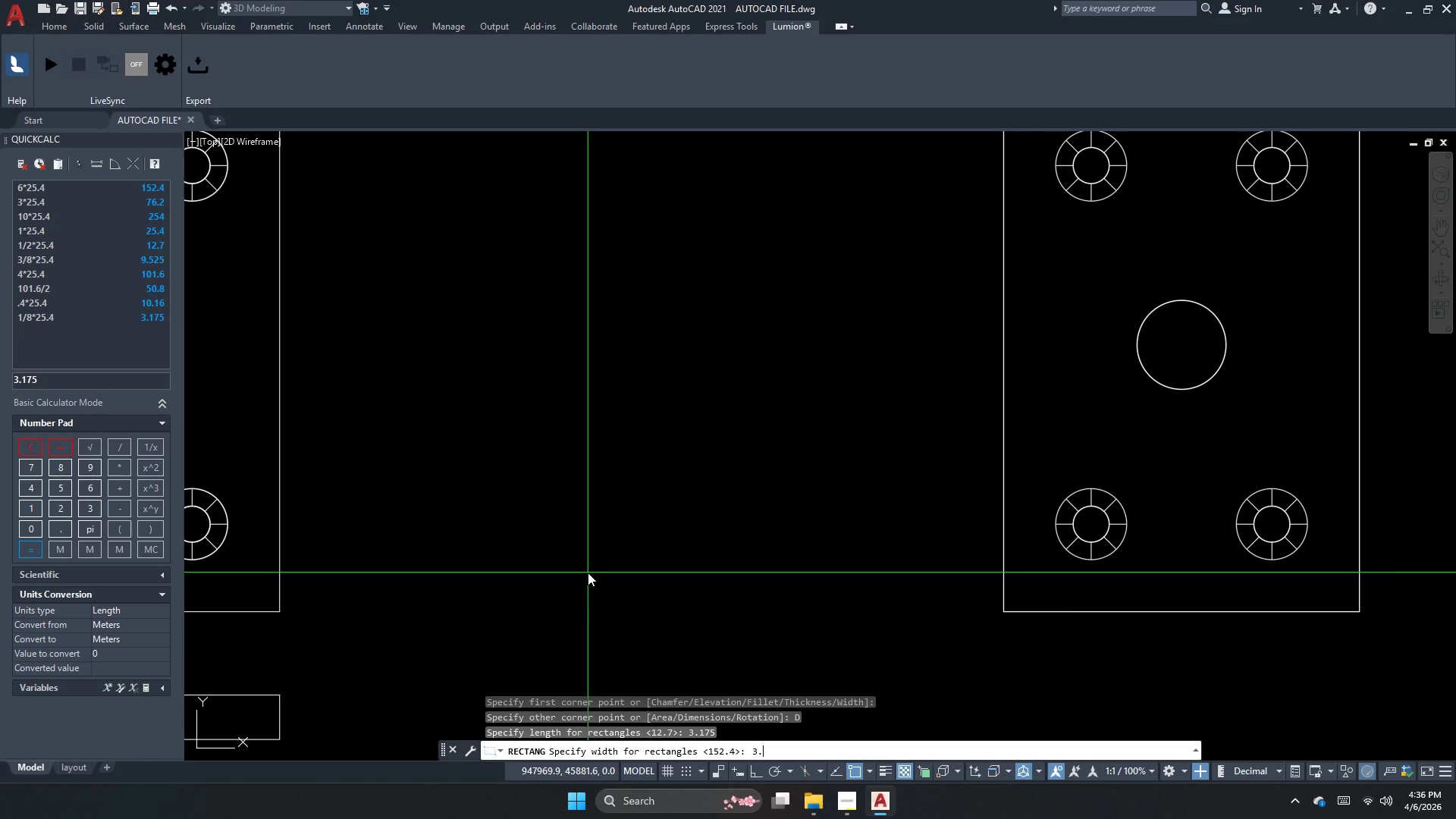 
key(Numpad1)
 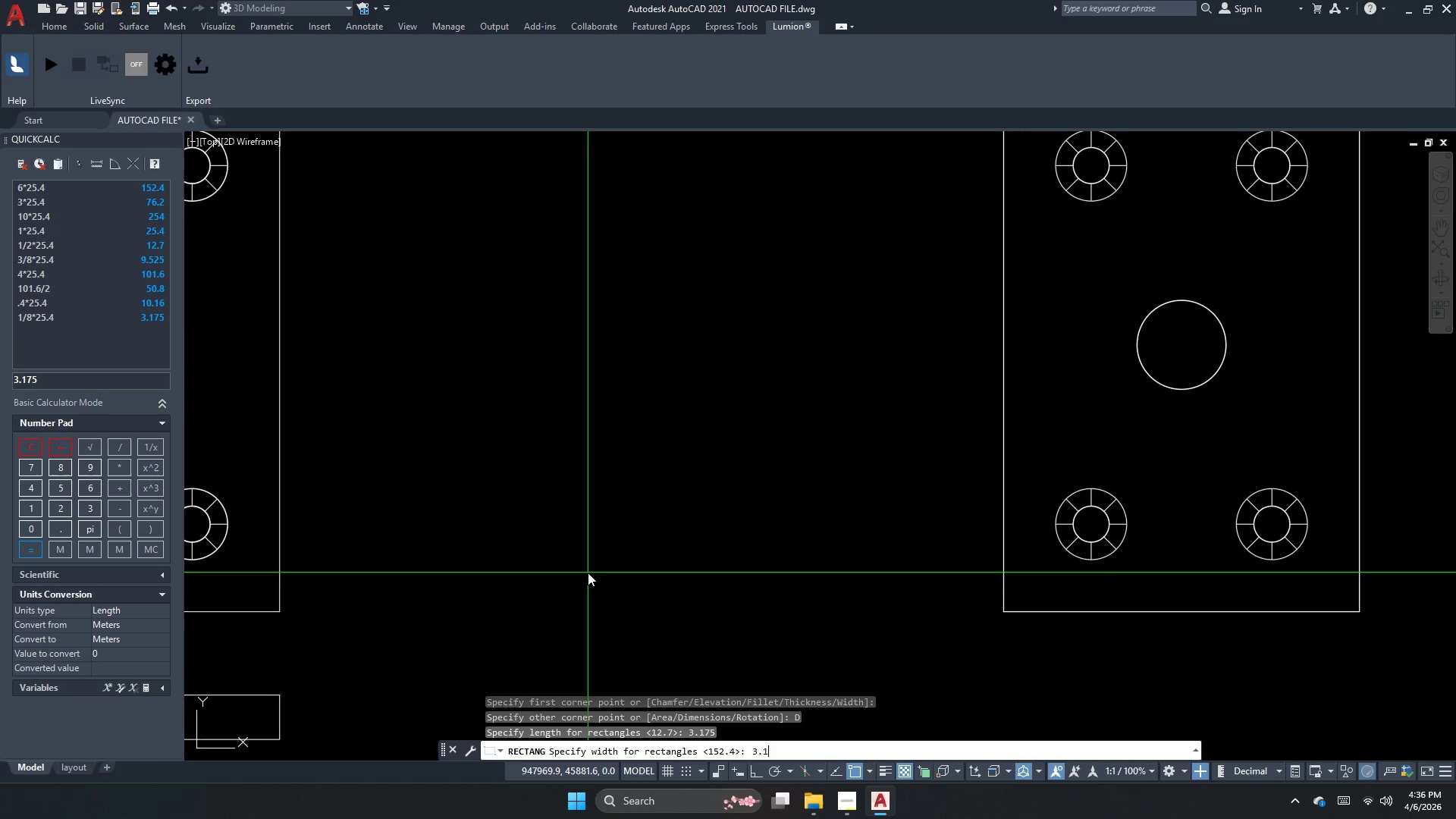 
key(Numpad7)
 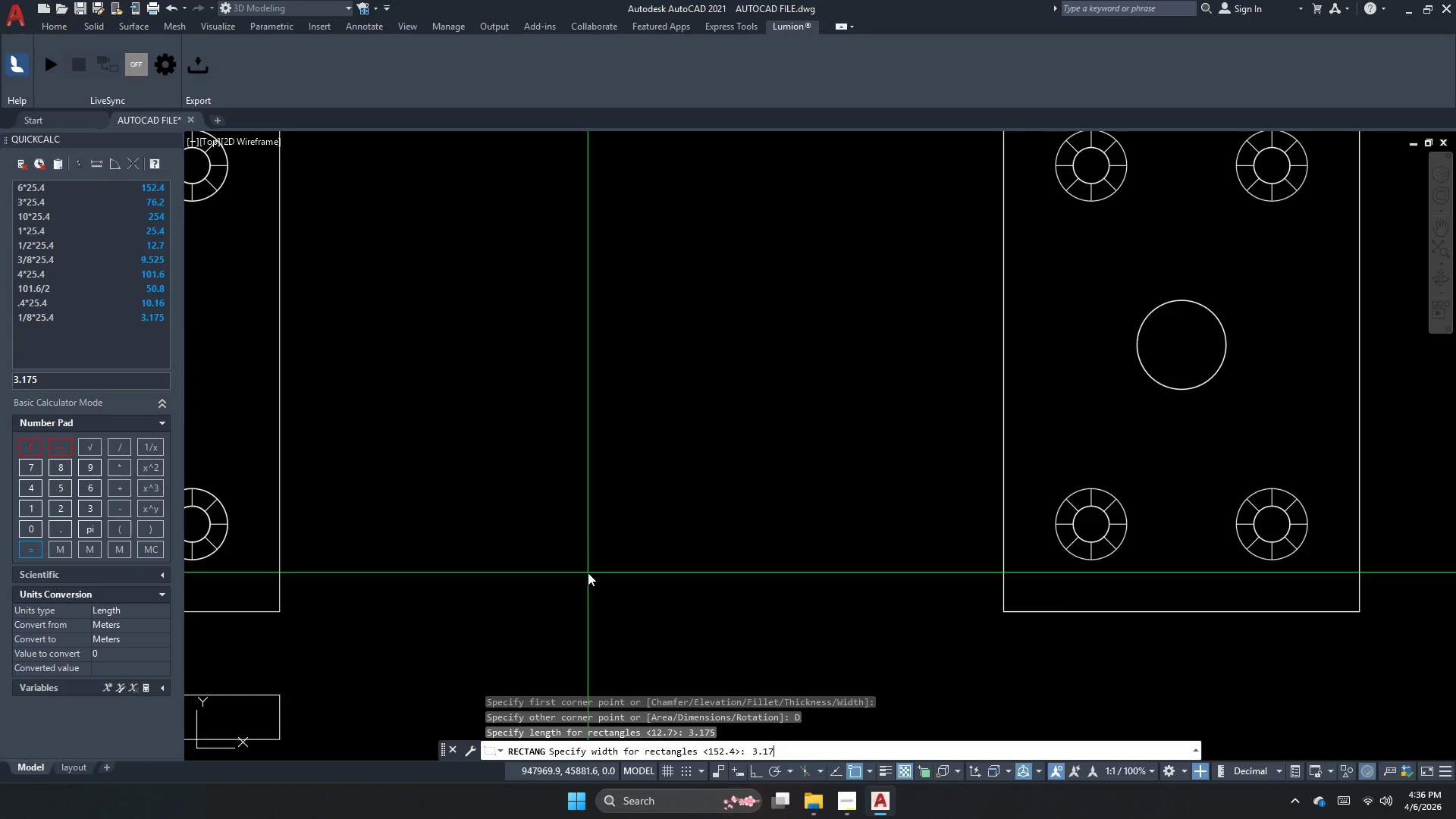 
key(Numpad5)
 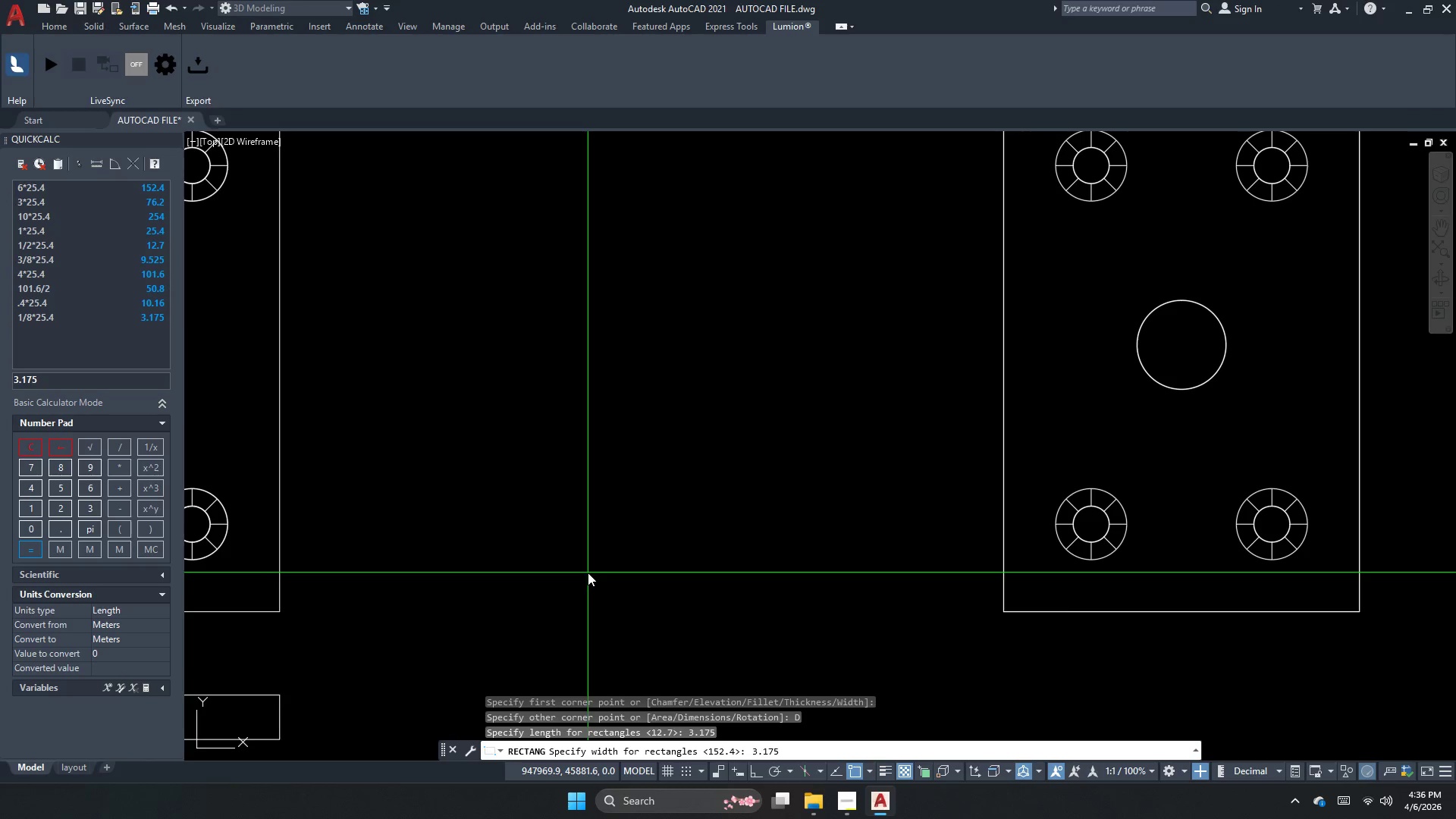 
key(NumpadEnter)
 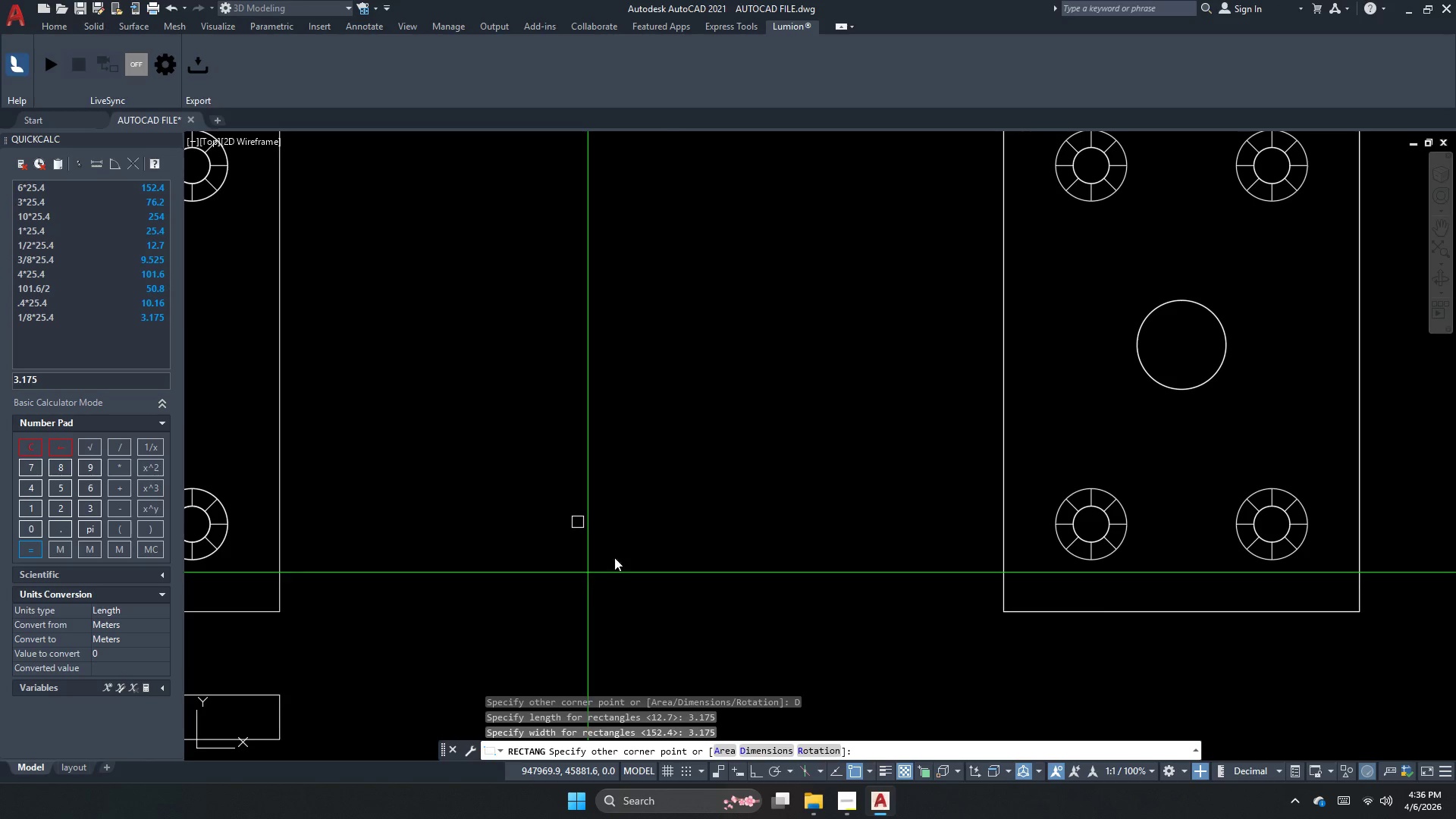 
left_click_drag(start_coordinate=[681, 529], to_coordinate=[676, 526])
 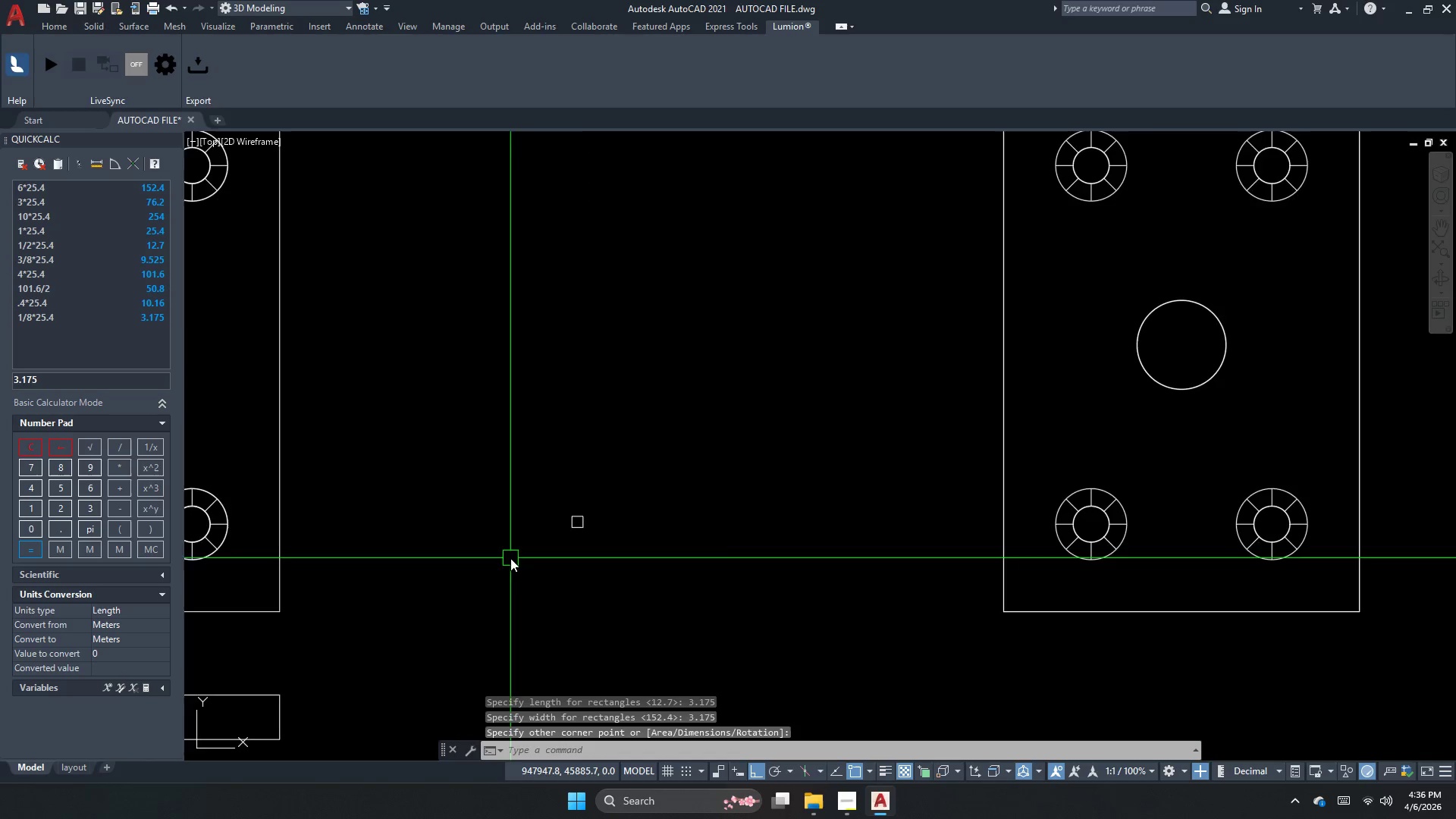 
left_click([684, 452])
 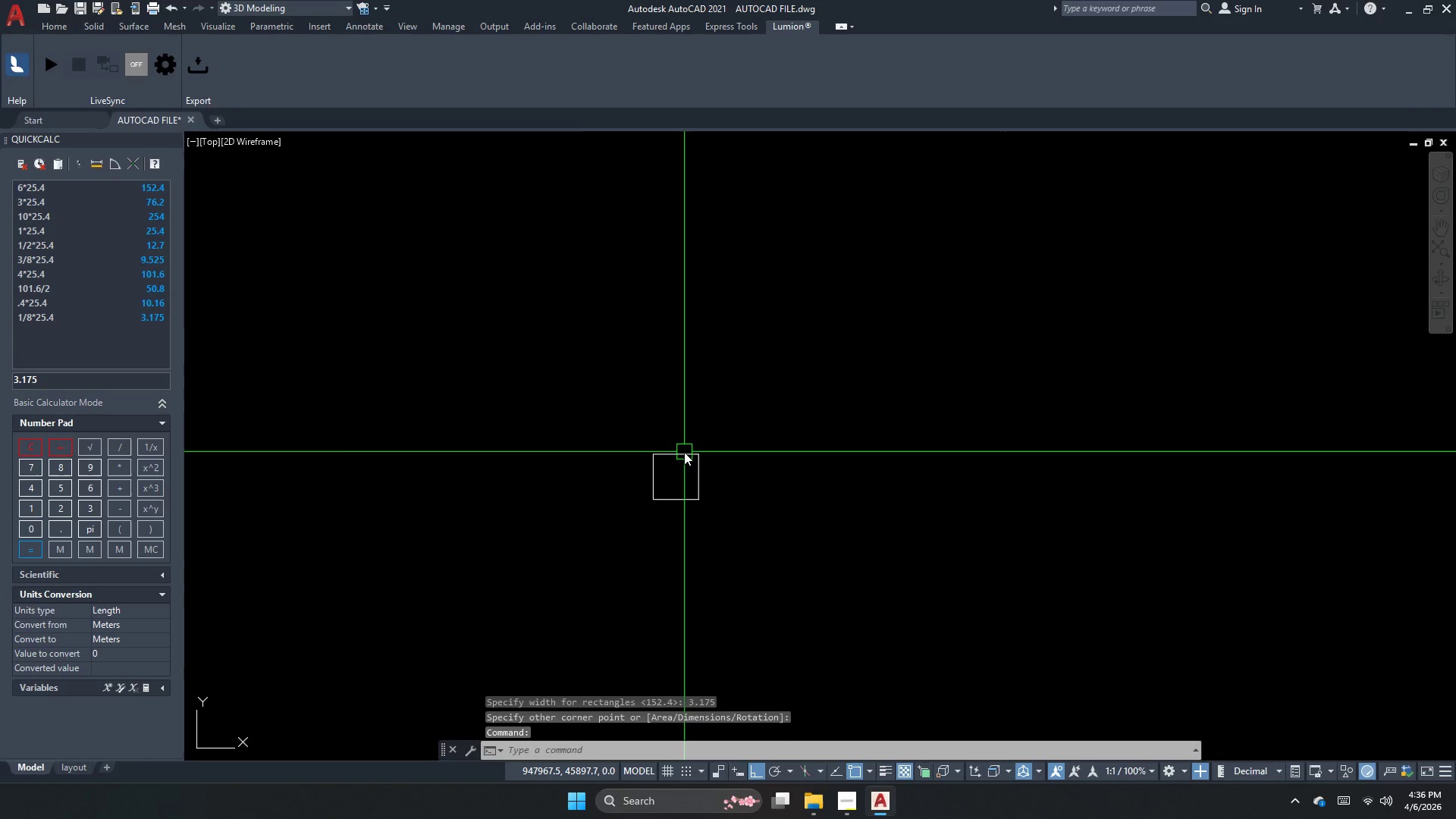 
scroll: coordinate [679, 450], scroll_direction: up, amount: 3.0
 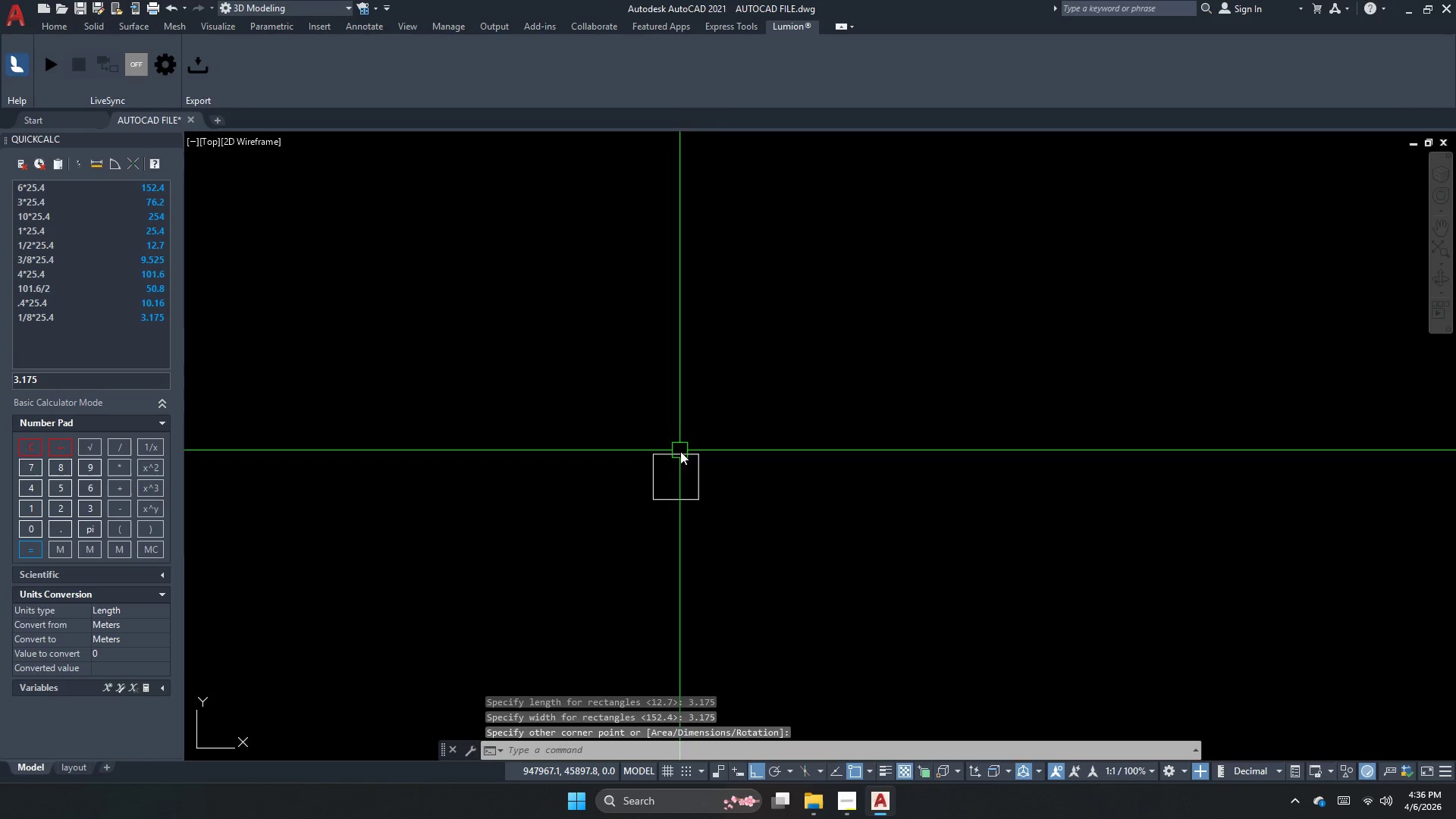 
key(Escape)
 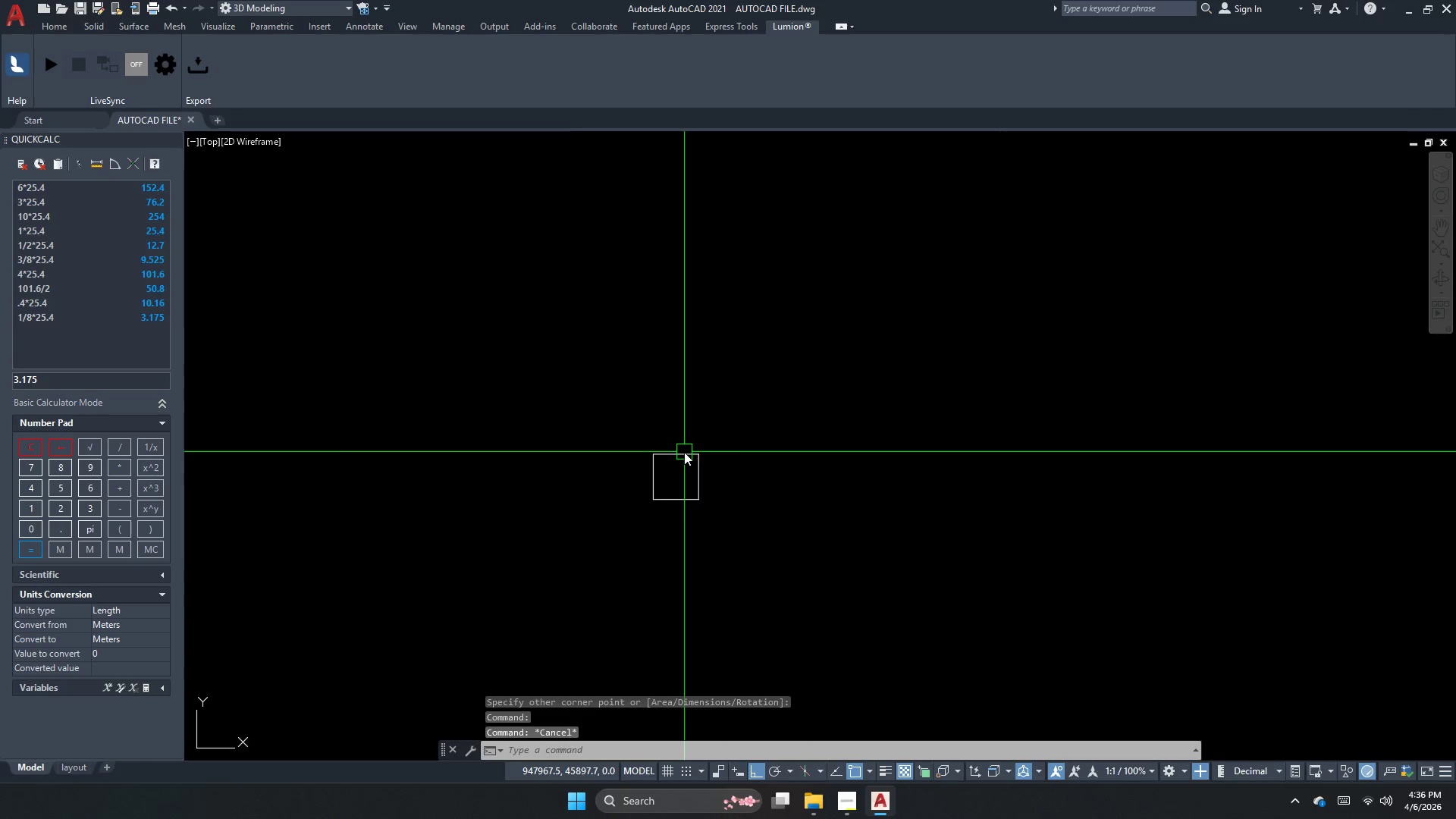 
scroll: coordinate [629, 587], scroll_direction: down, amount: 5.0
 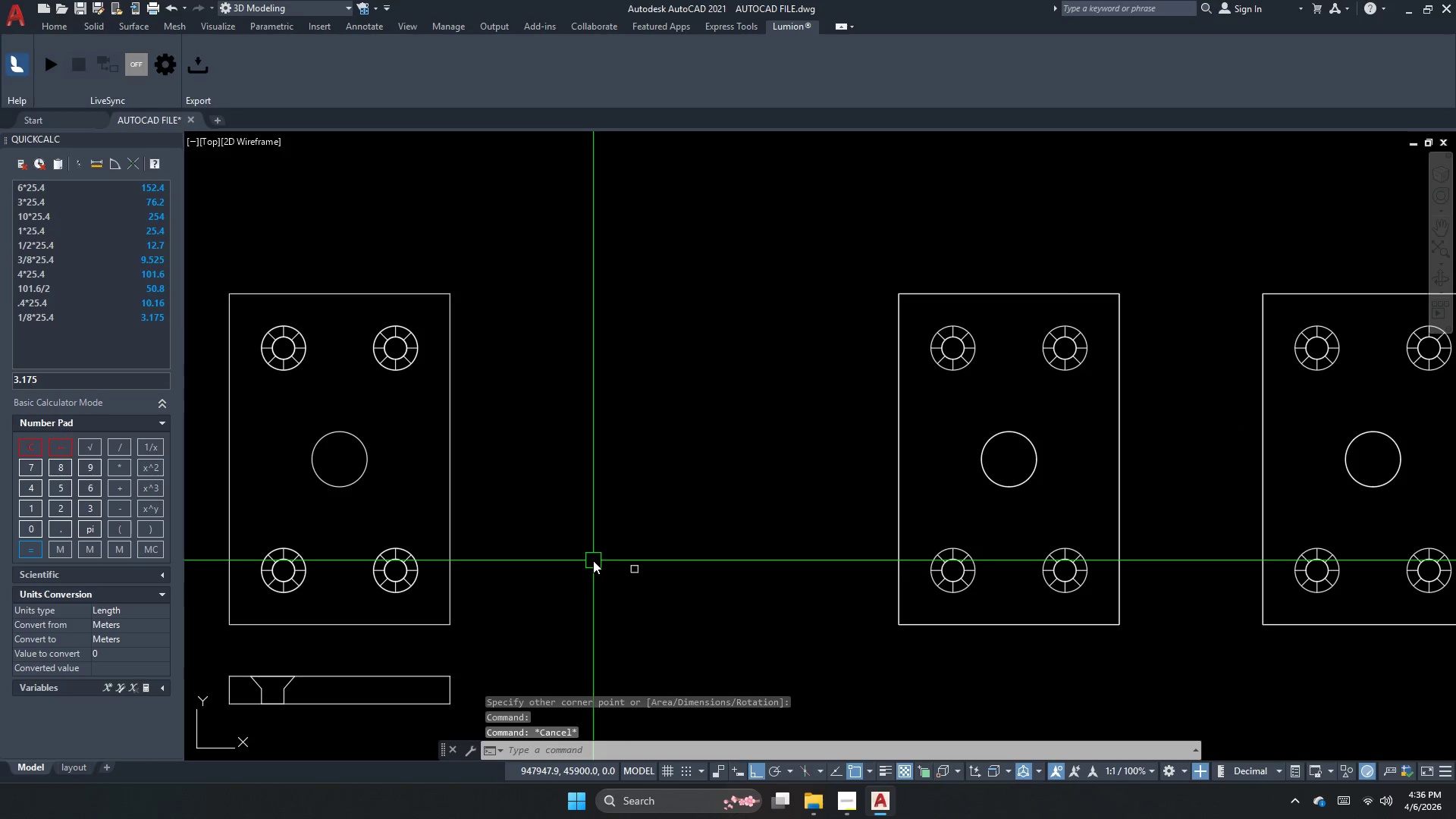 
key(Escape)
 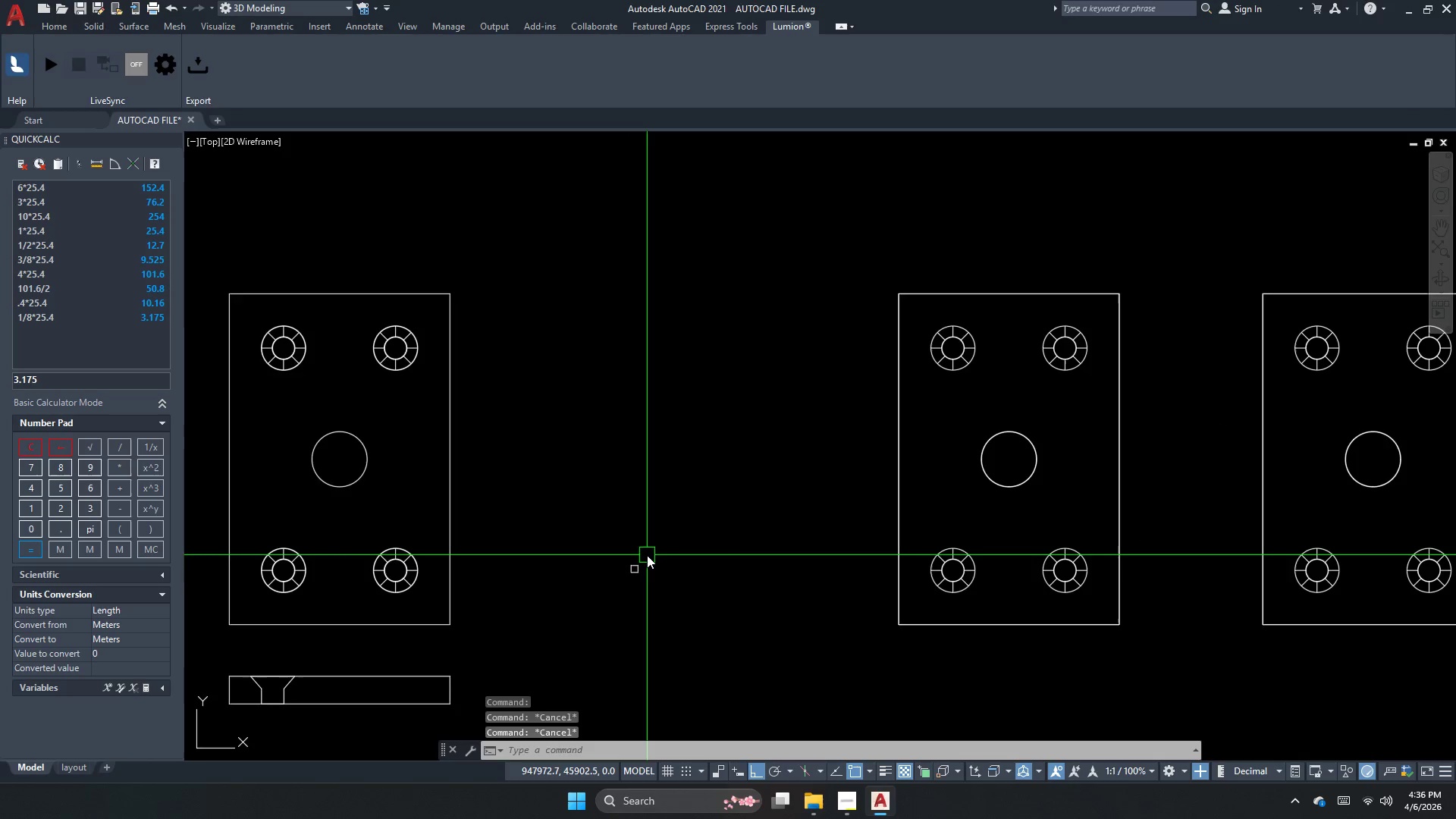 
scroll: coordinate [647, 555], scroll_direction: up, amount: 6.0
 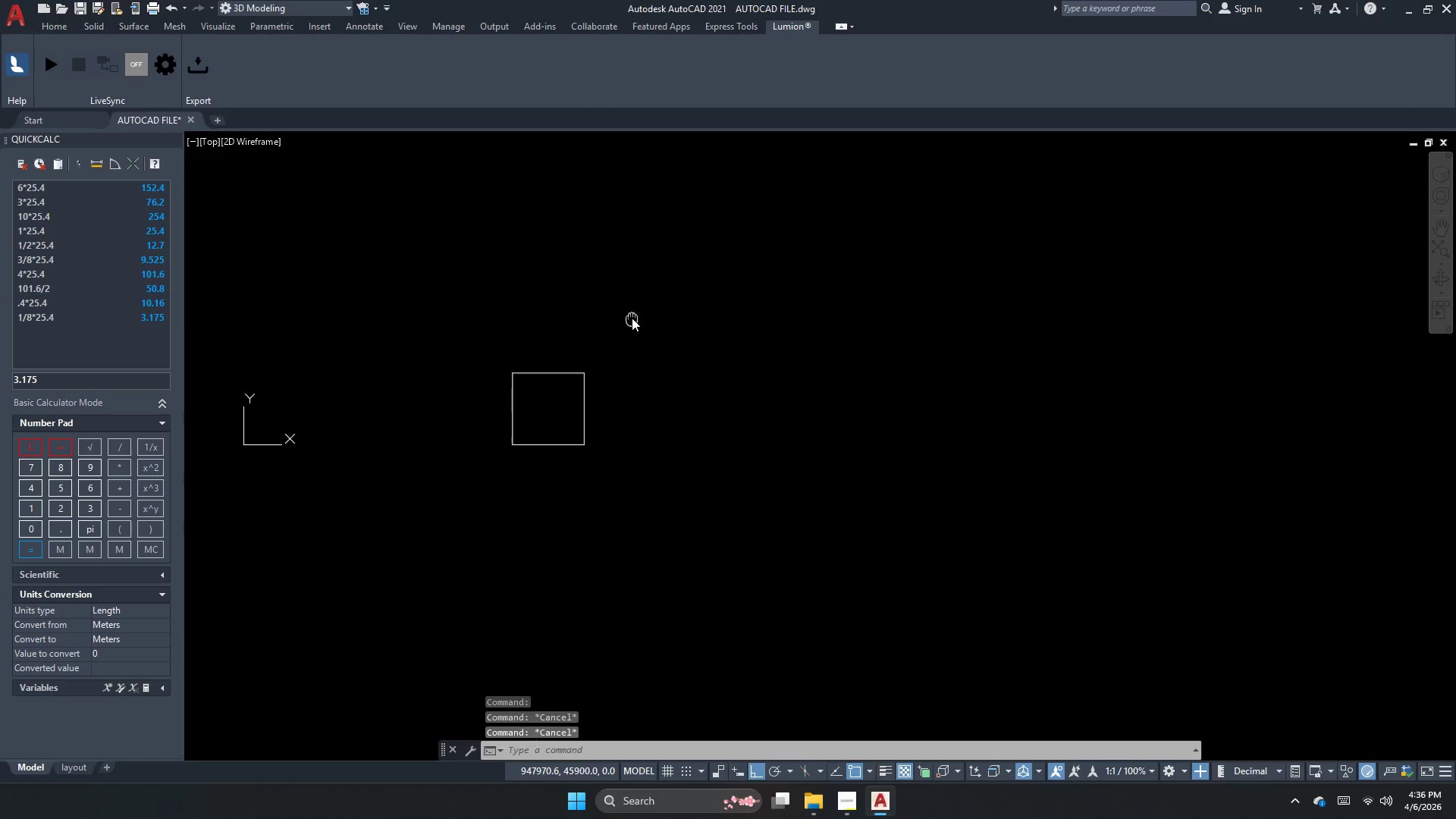 
left_click_drag(start_coordinate=[614, 356], to_coordinate=[566, 384])
 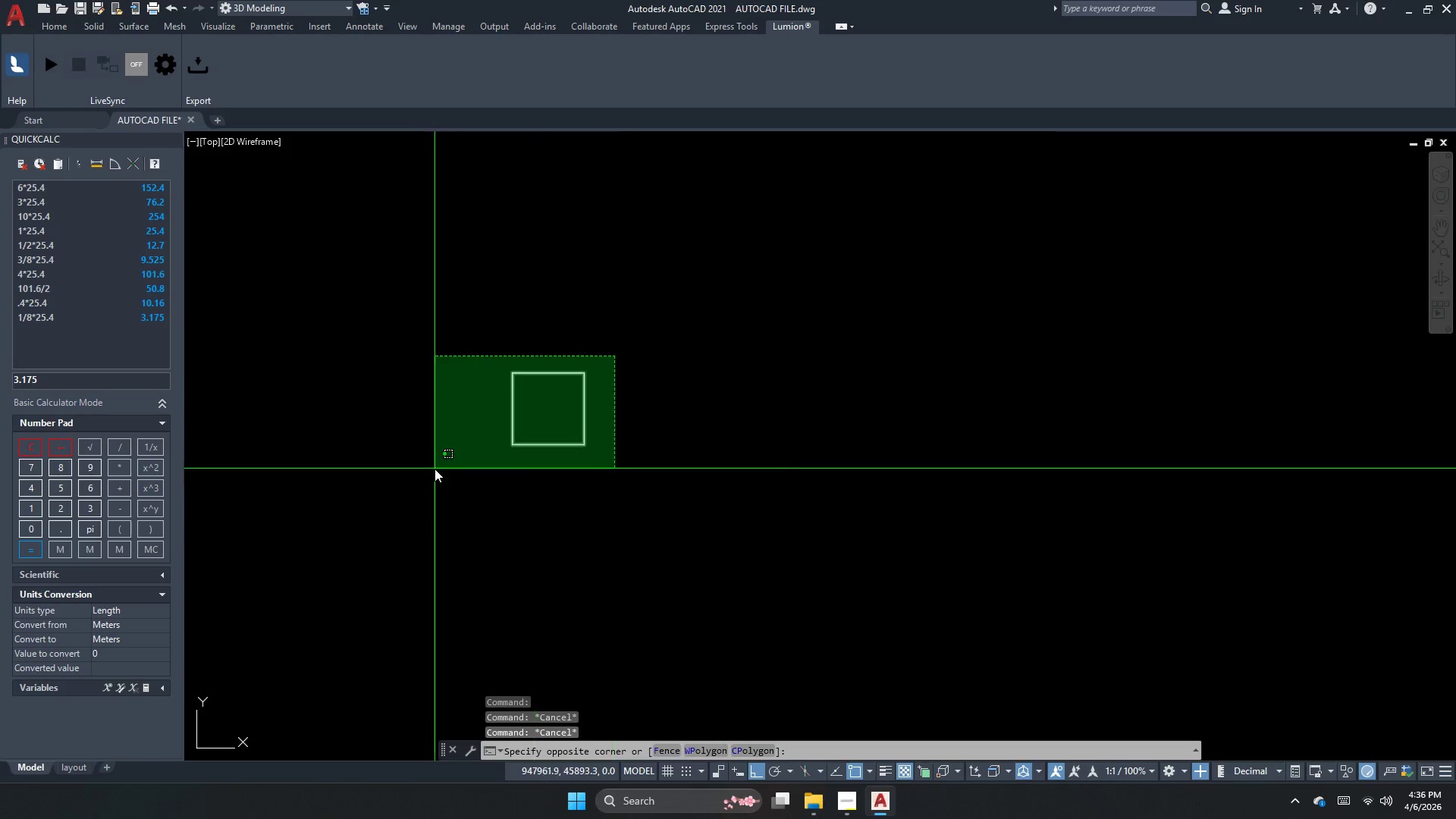 
double_click([435, 469])
 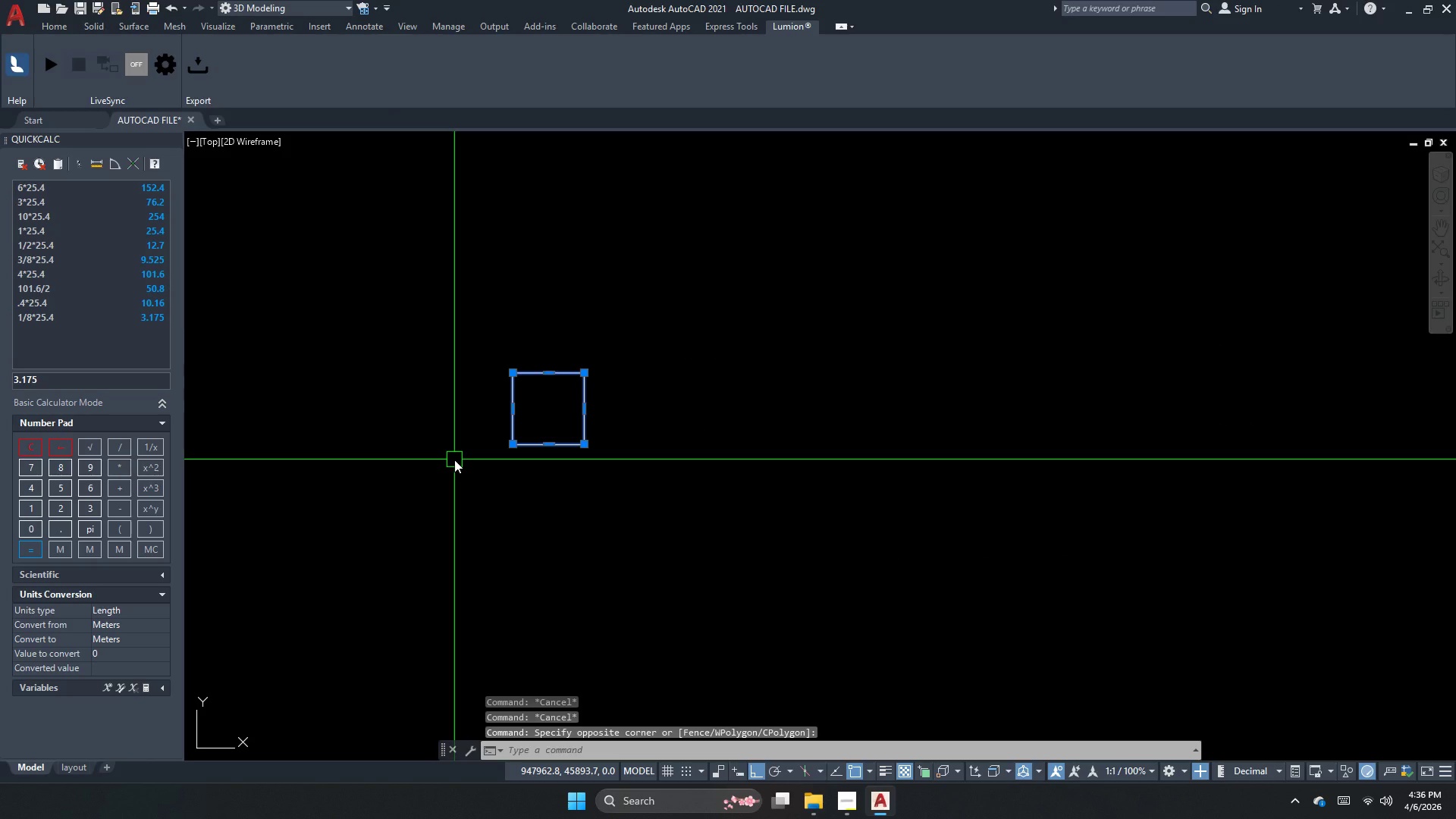 
type(ro)
 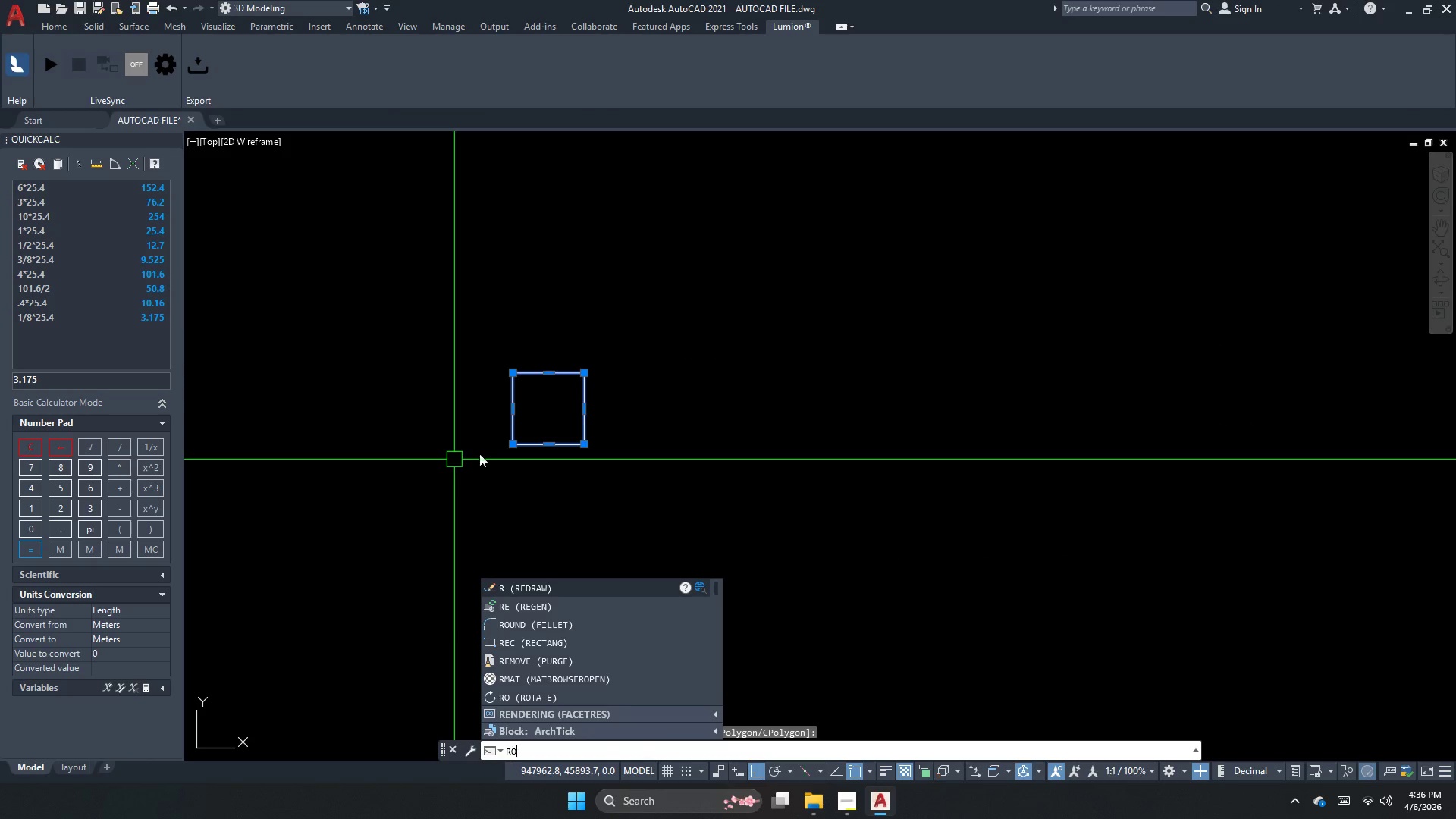 
key(Space)
 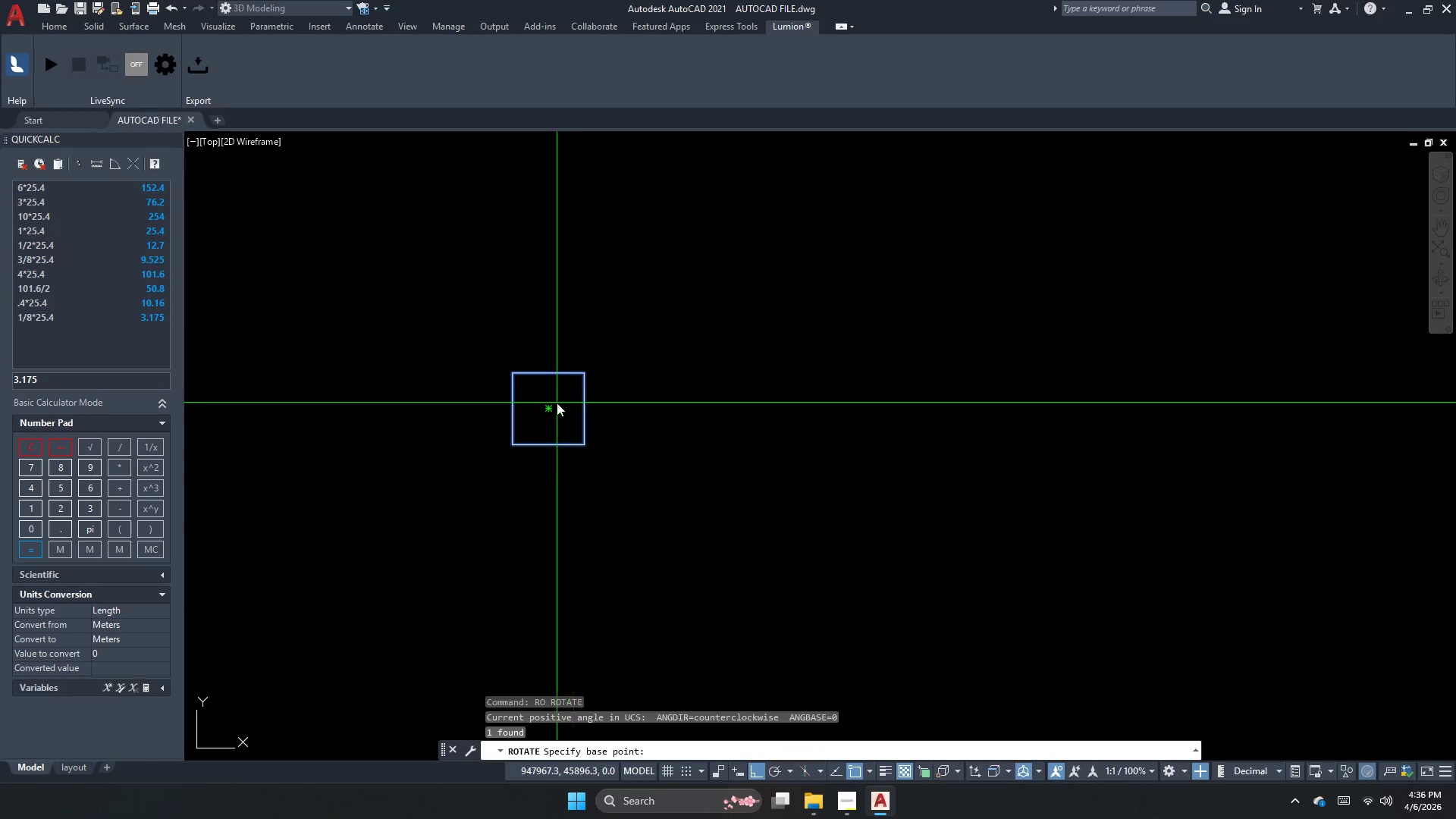 
left_click([554, 403])
 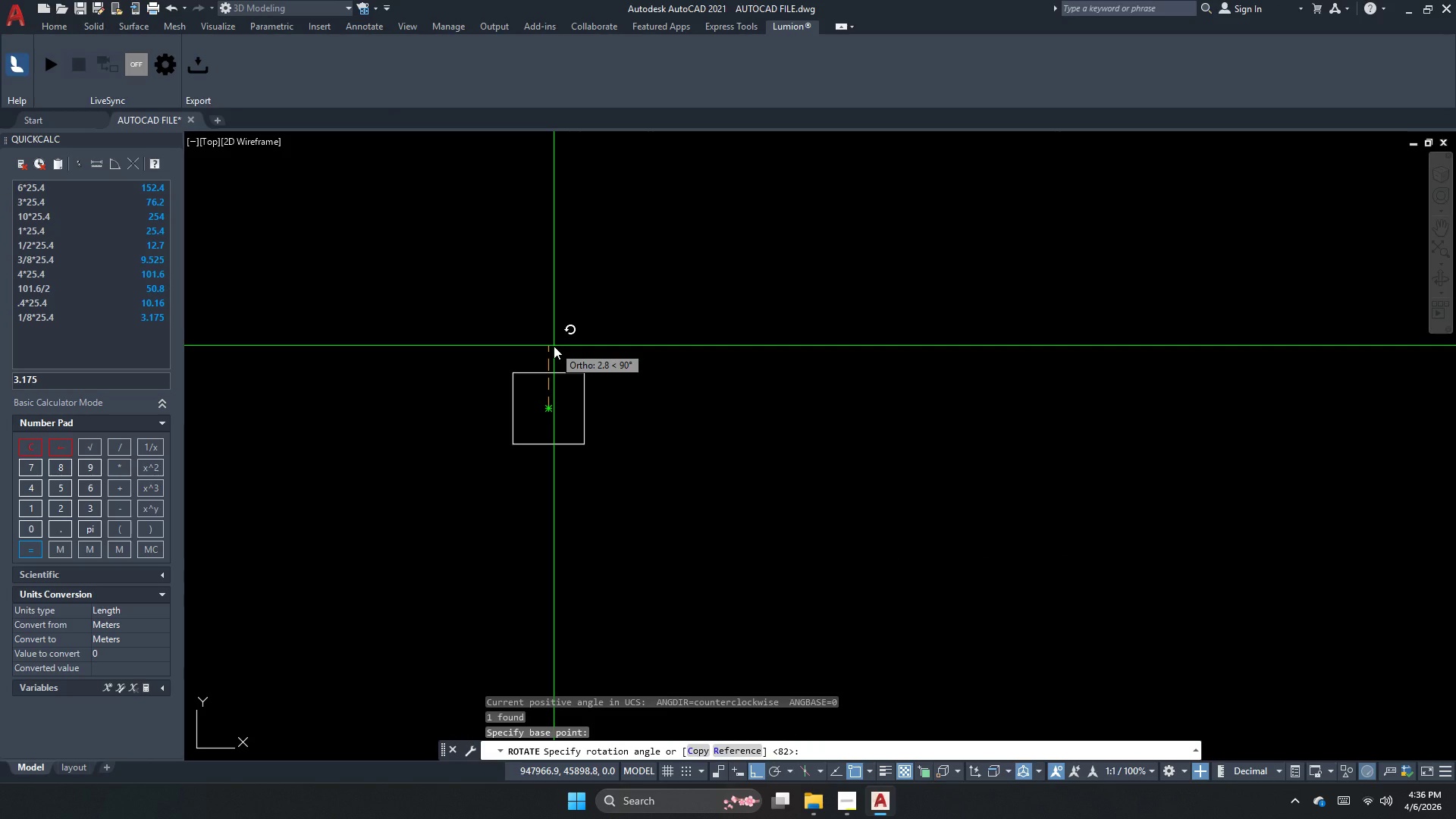 
key(Numpad4)
 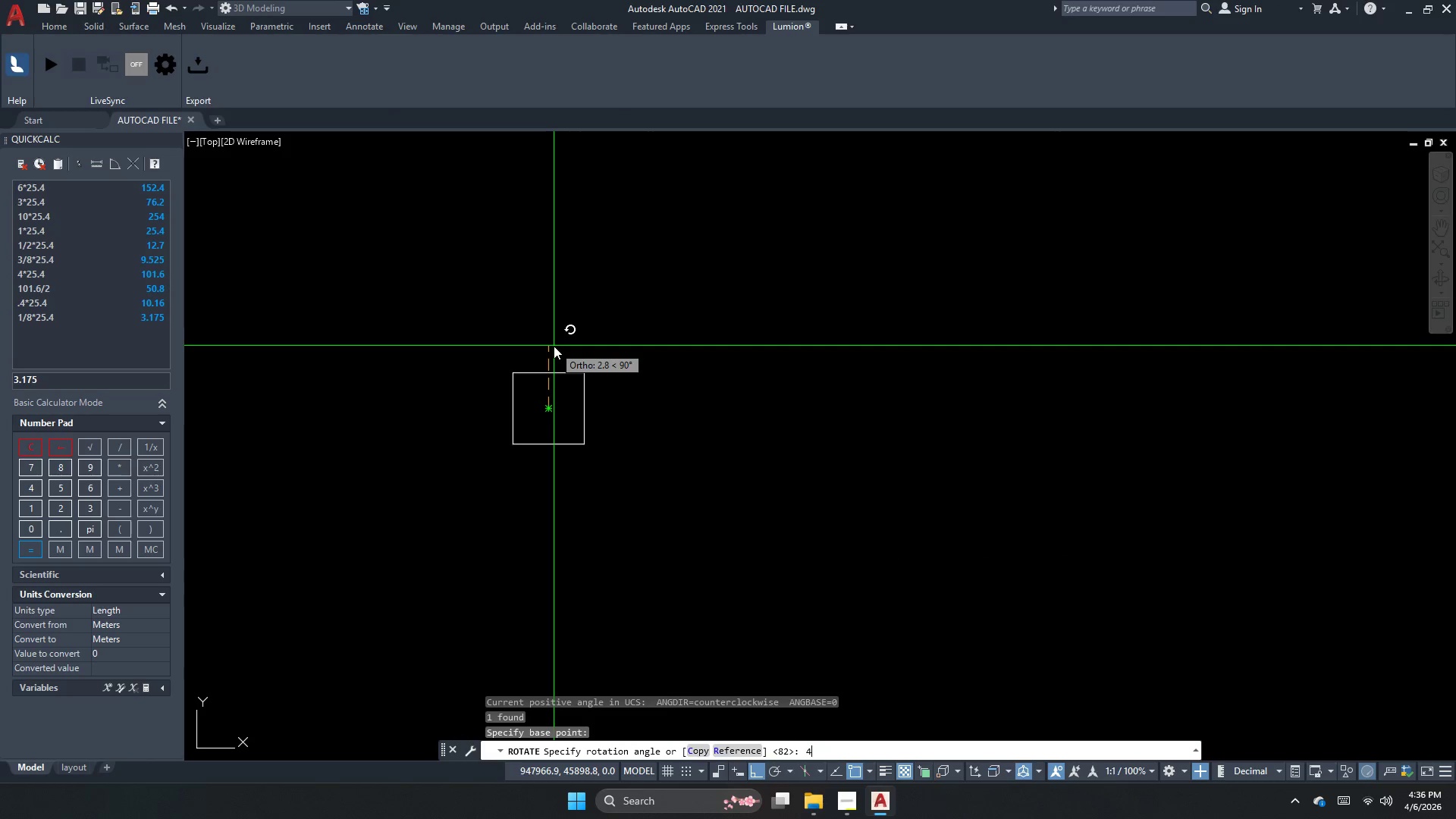 
key(Numpad5)
 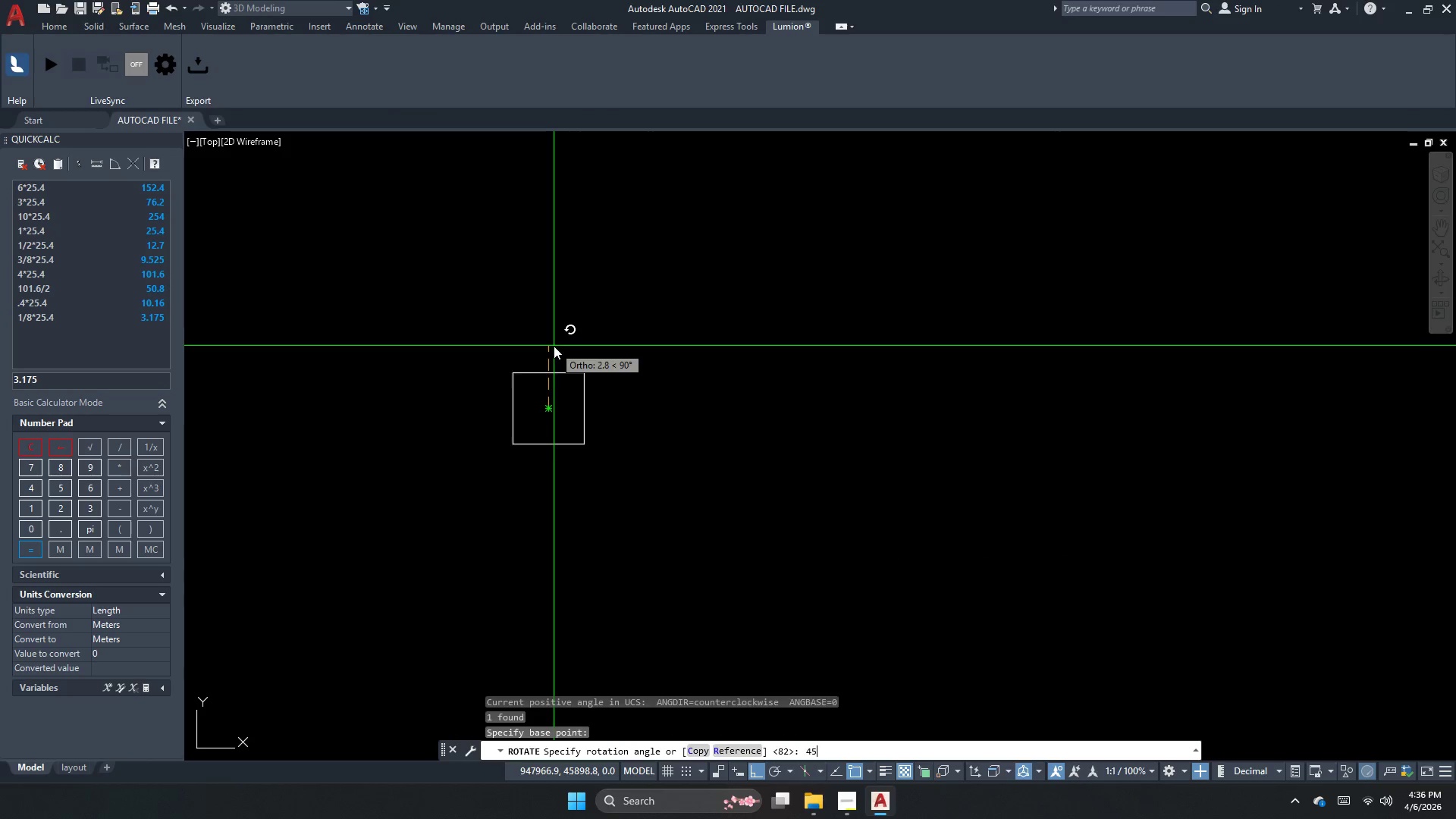 
key(NumpadEnter)
 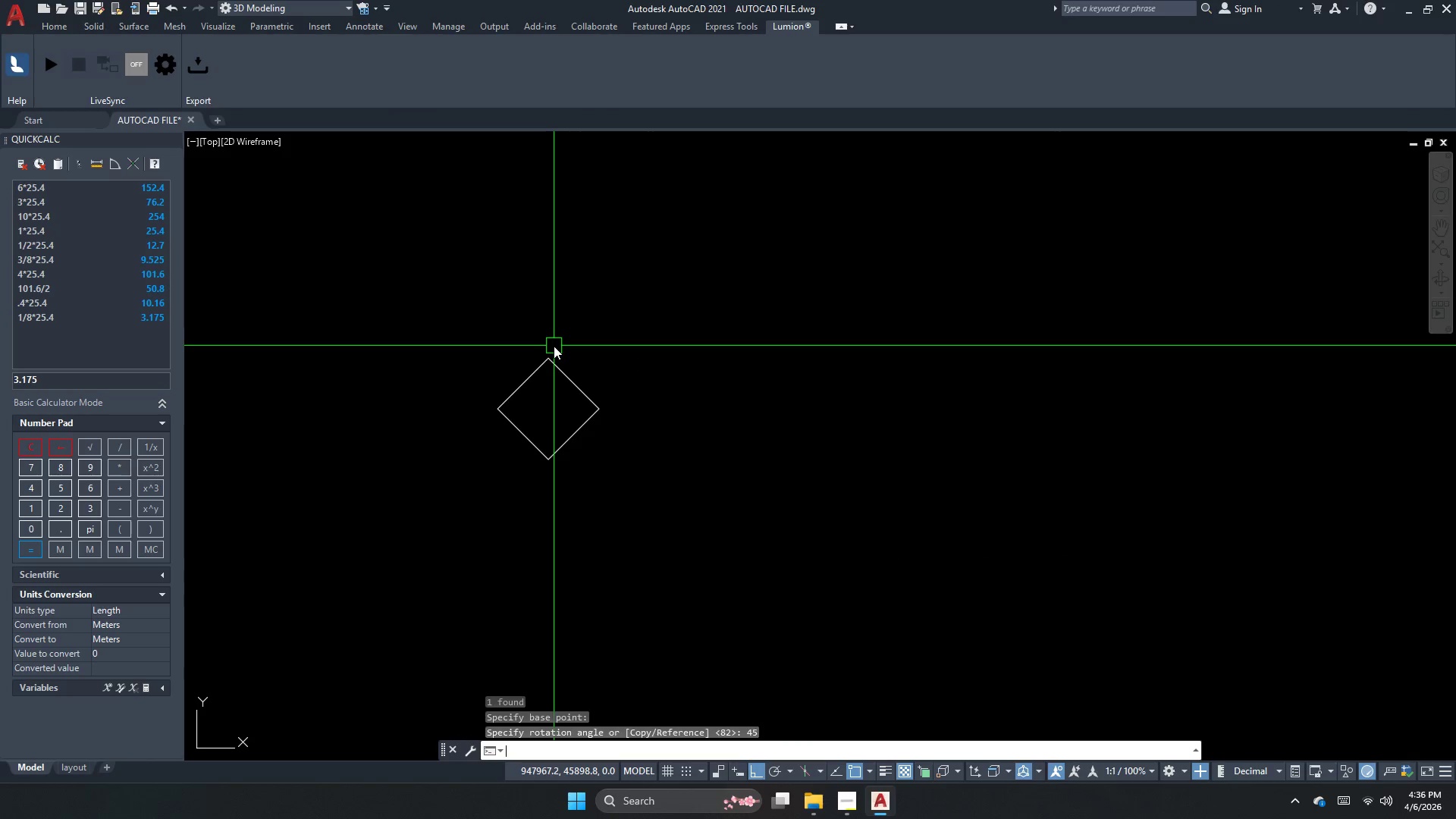 
key(Escape)
 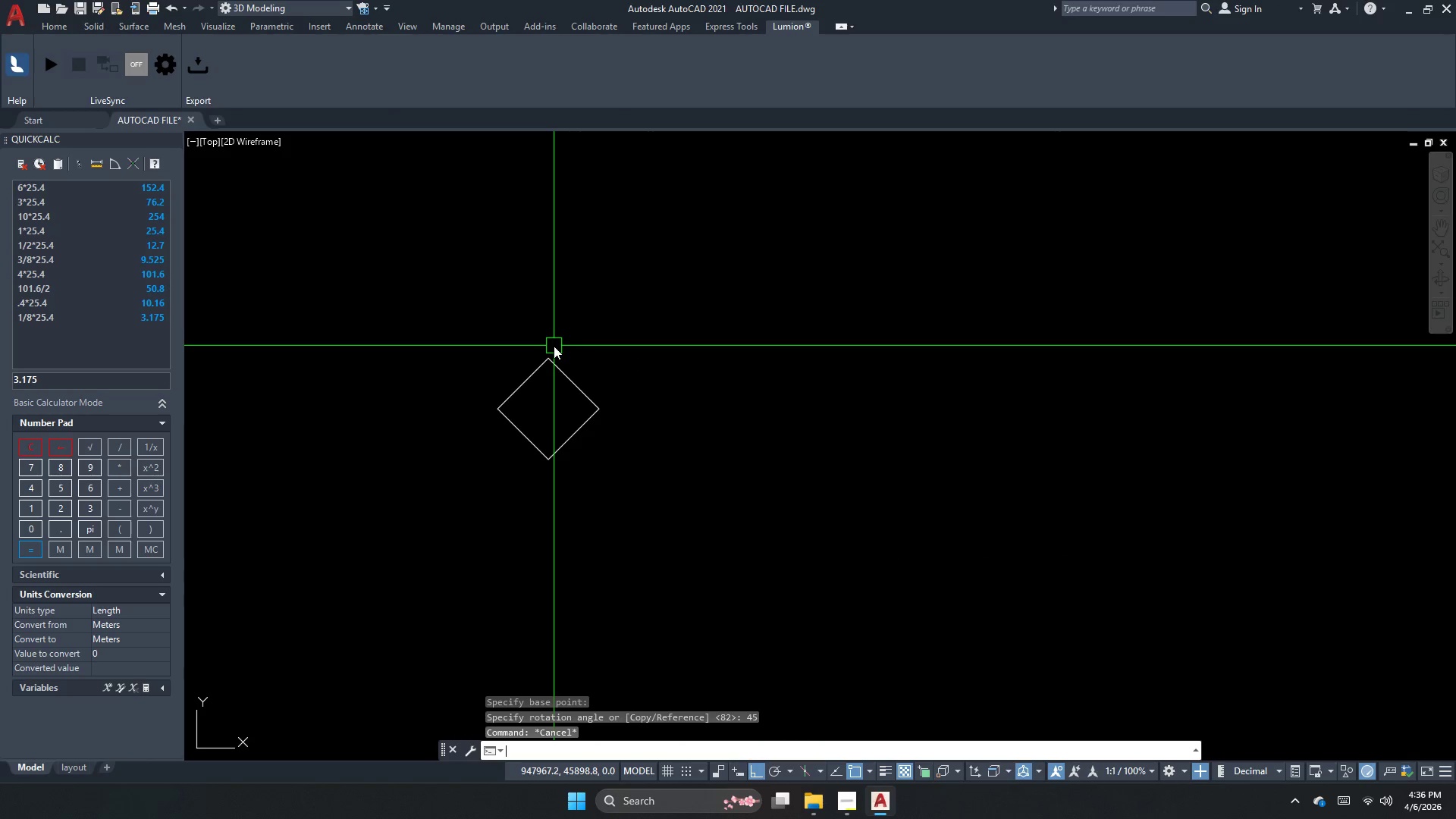 
key(Escape)
 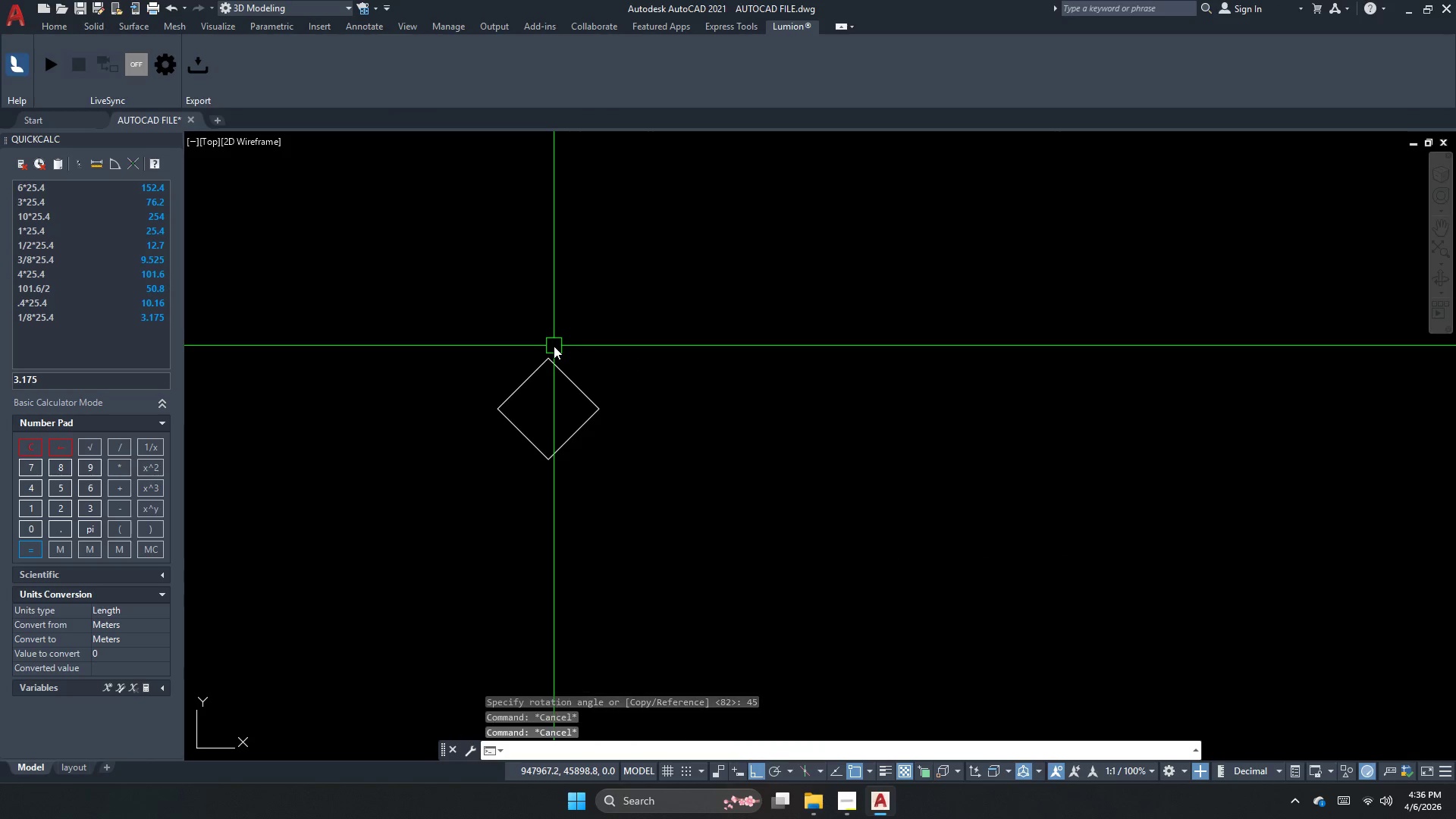 
key(Escape)
 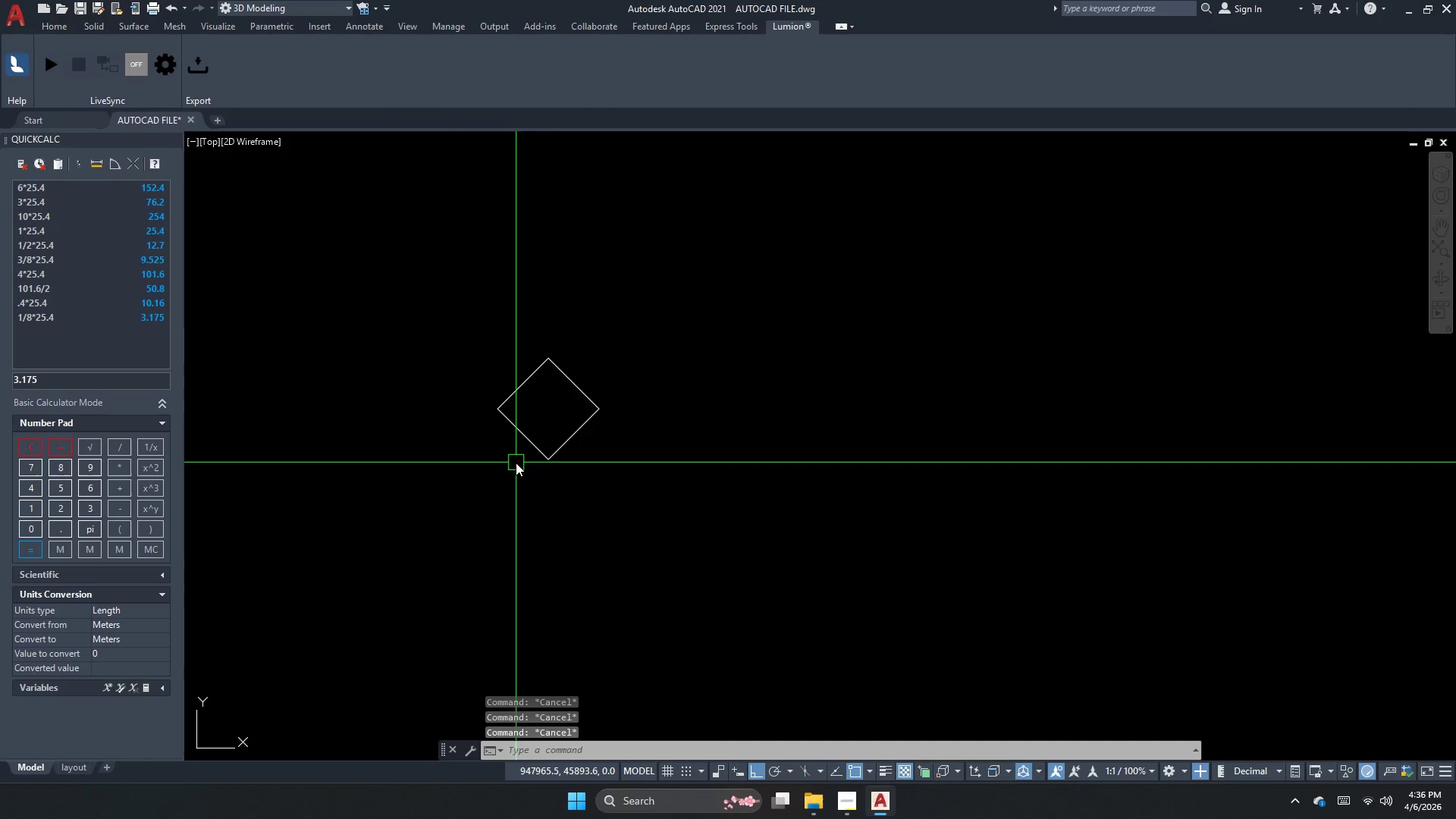 
key(Escape)
 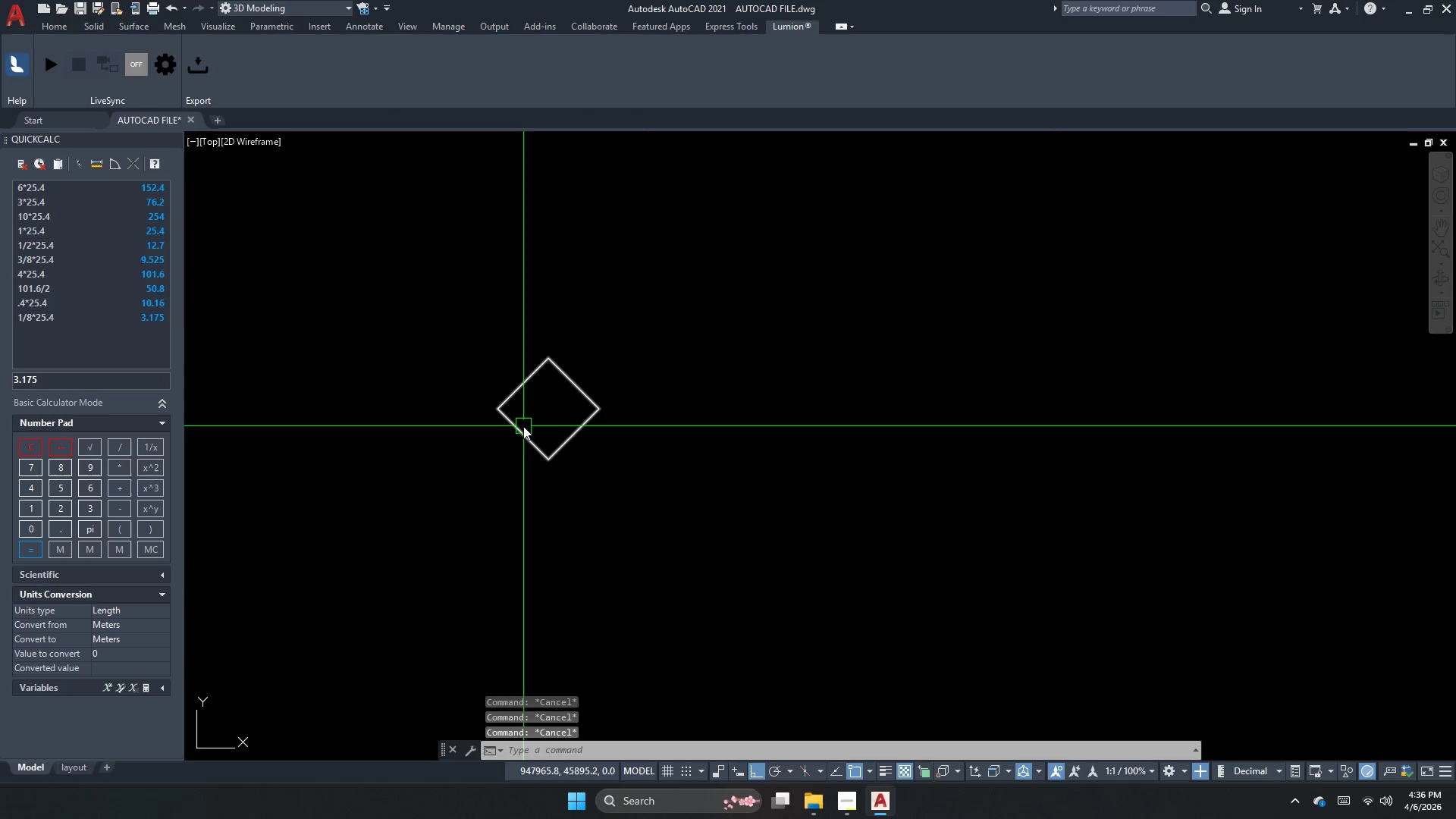 
left_click([523, 426])
 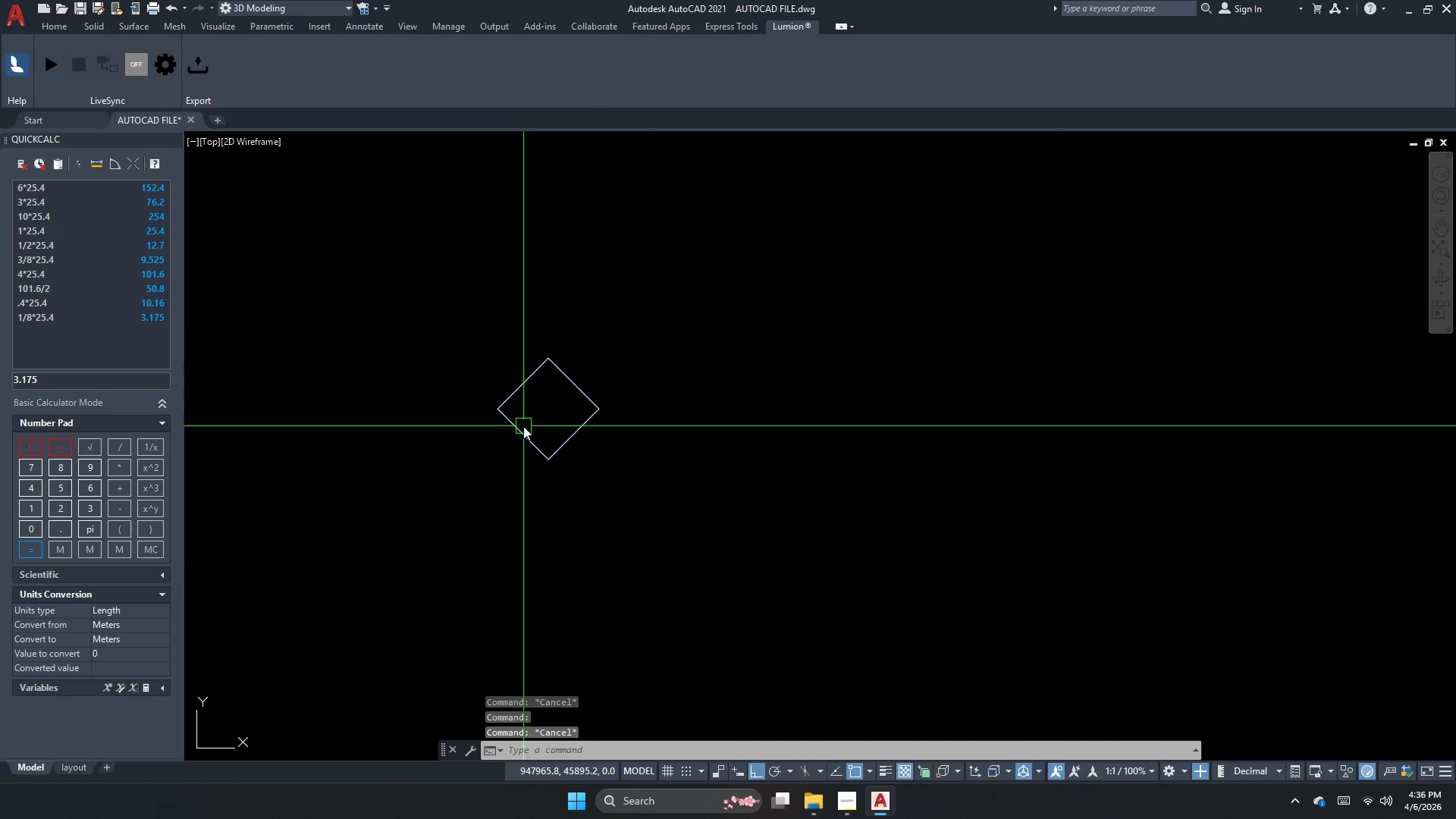 
key(Escape)
 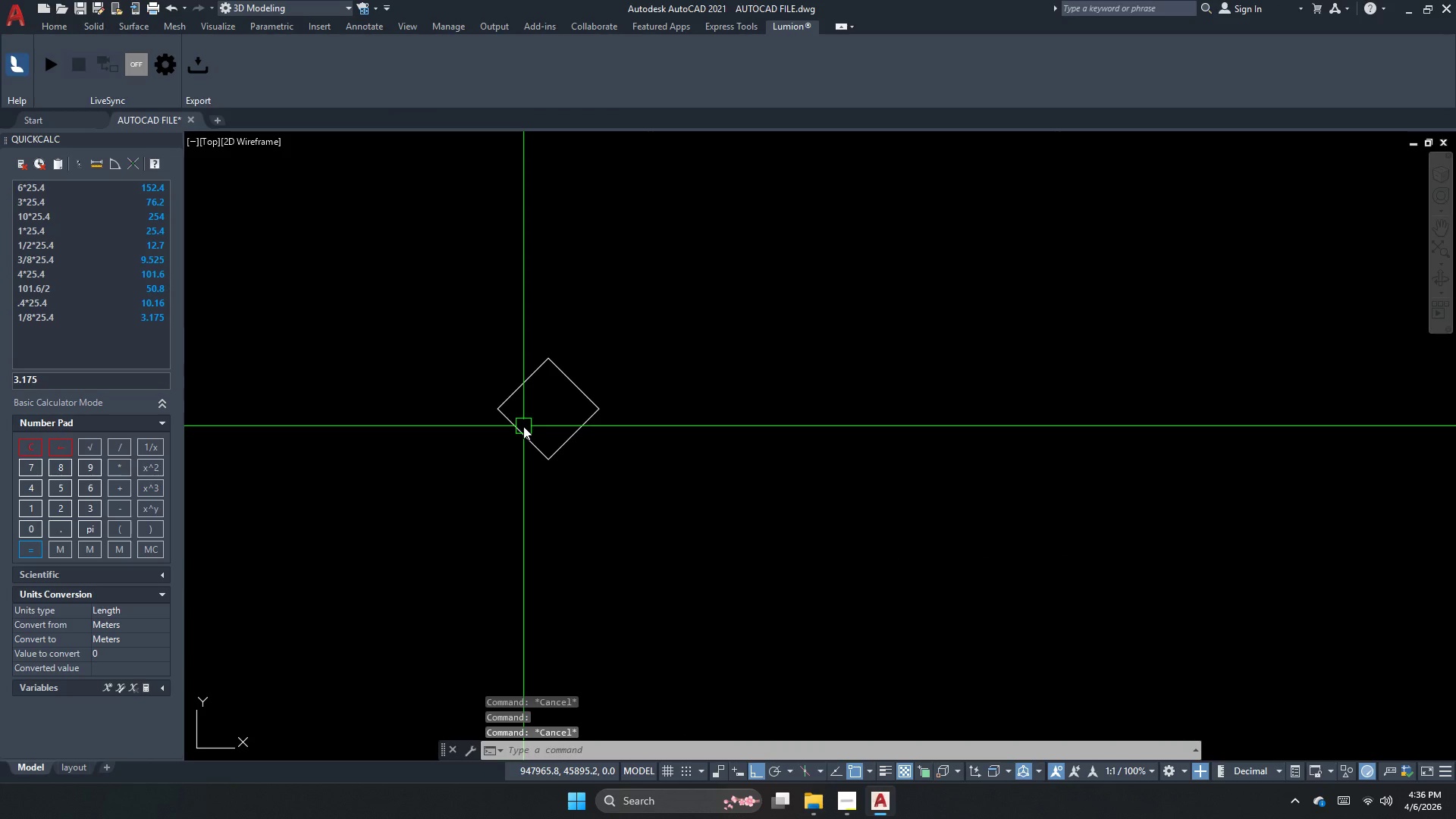 
key(Escape)
 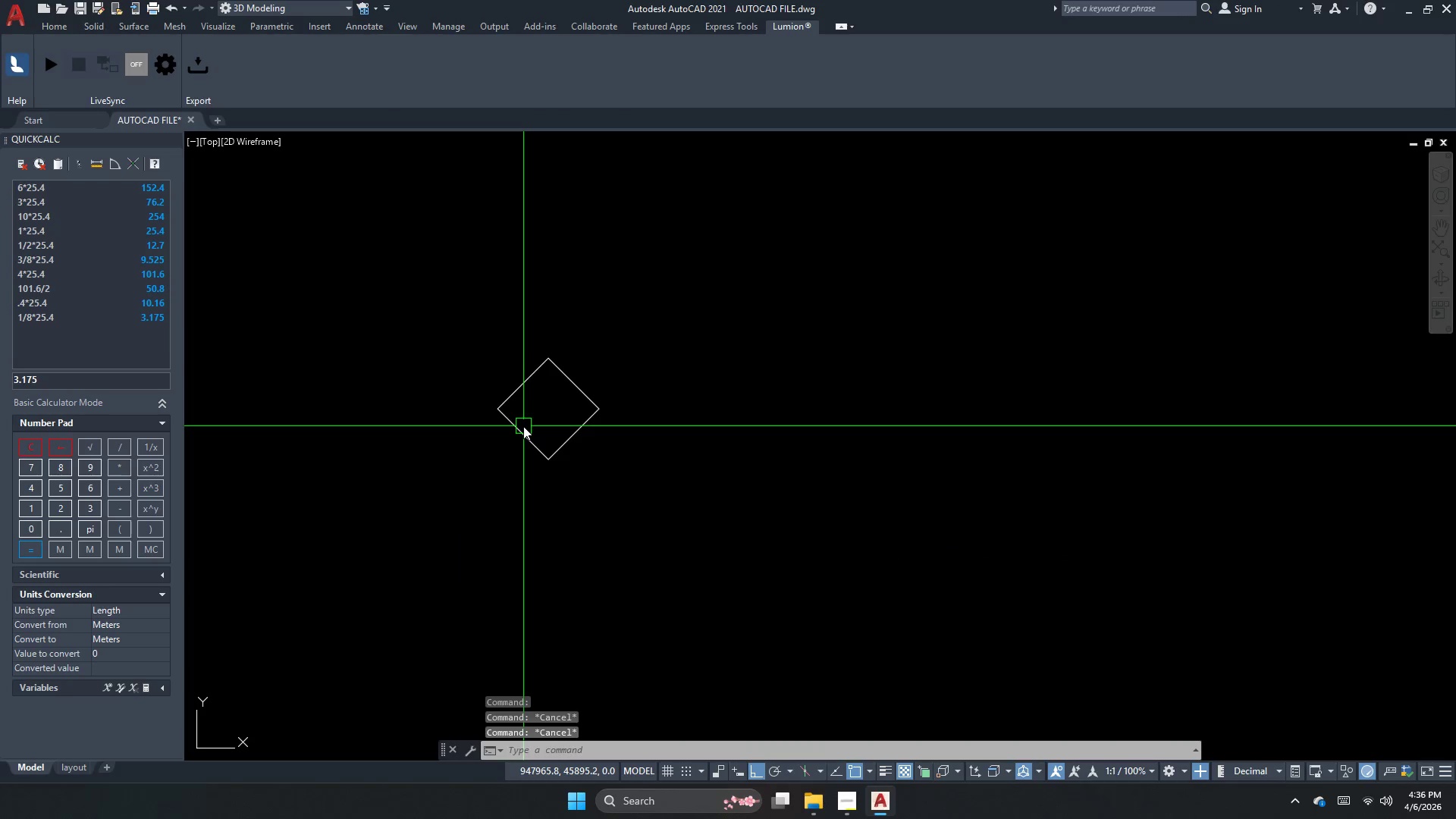 
key(Escape)
 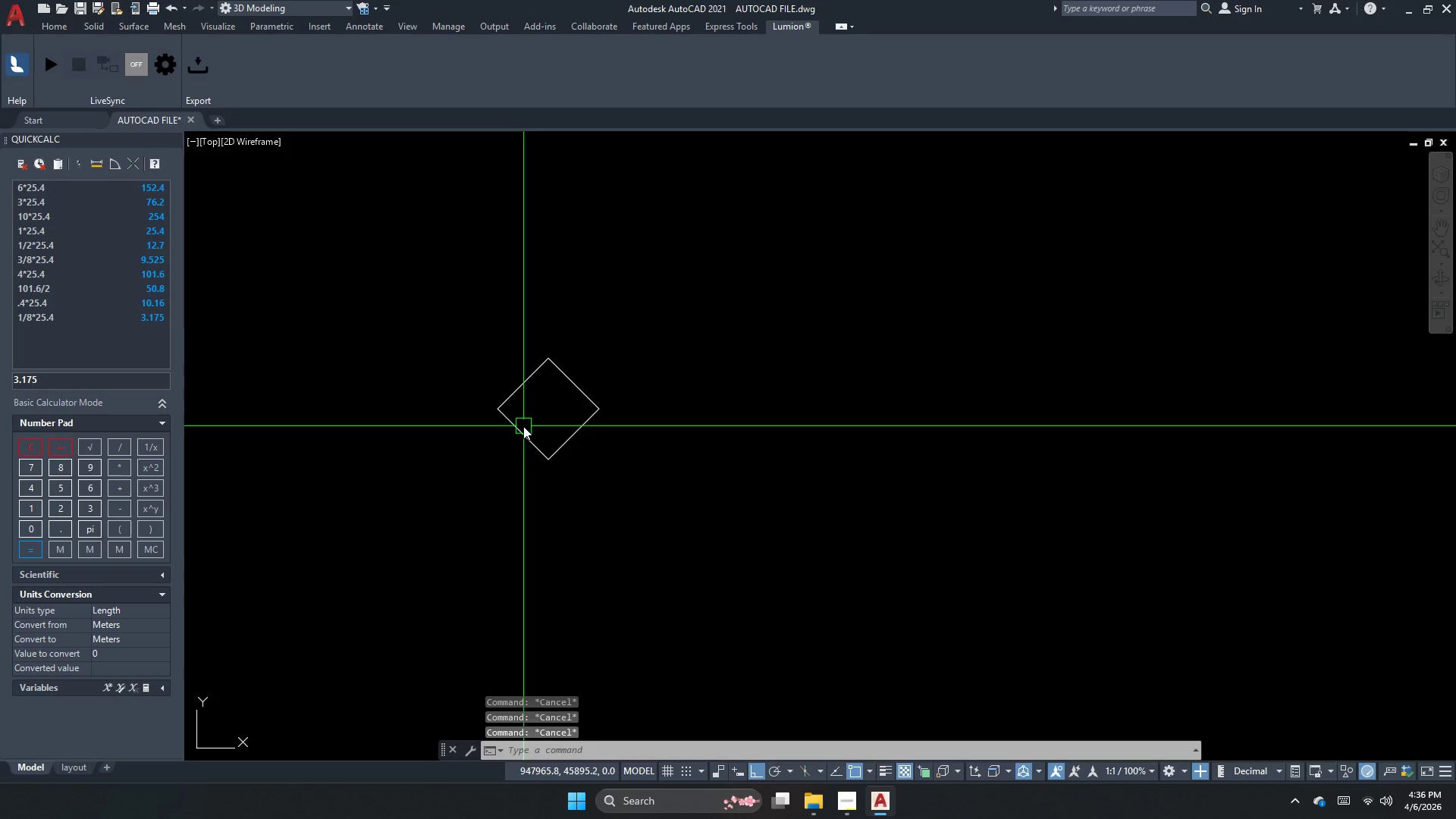 
key(P)
 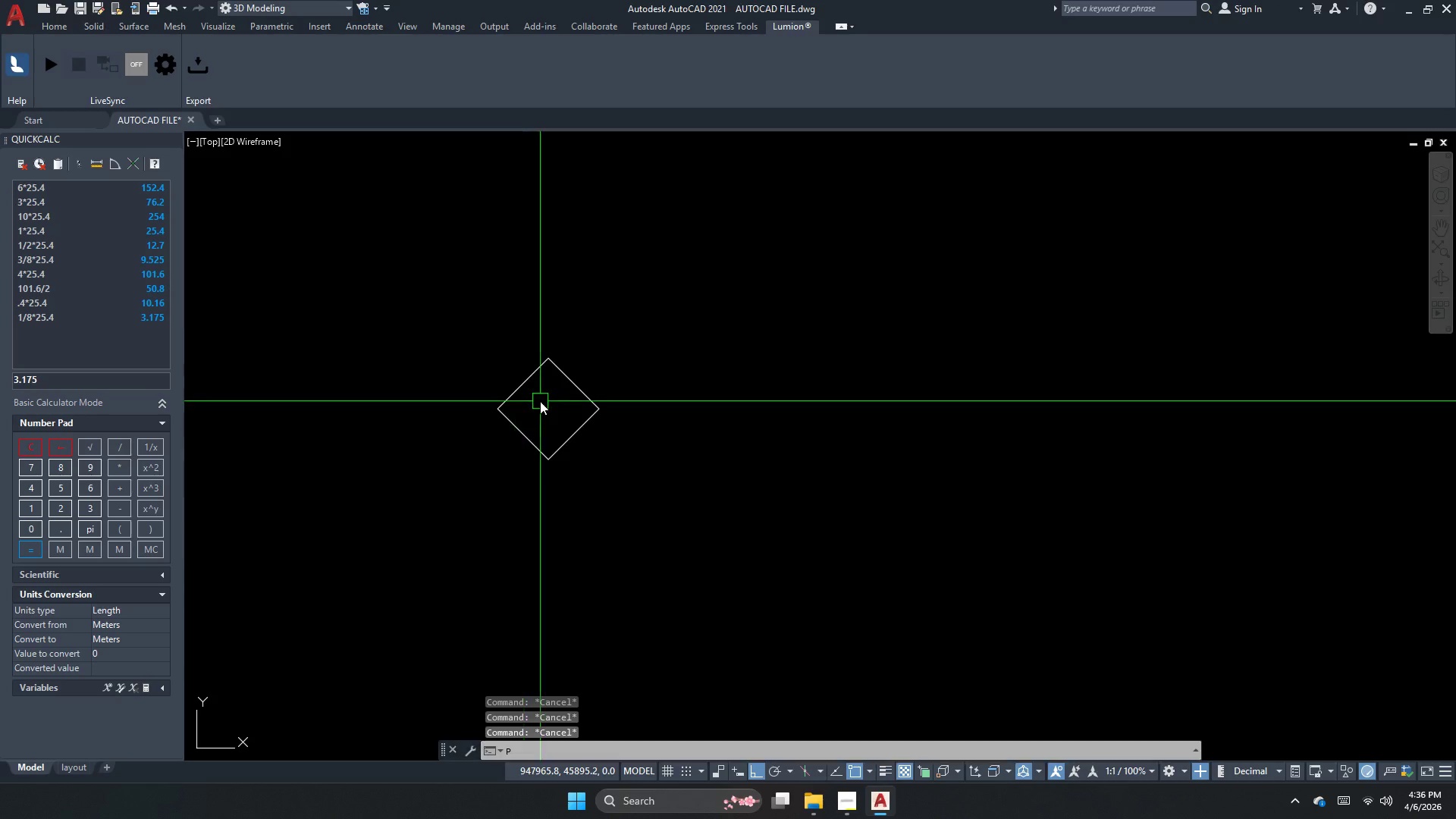 
key(L)
 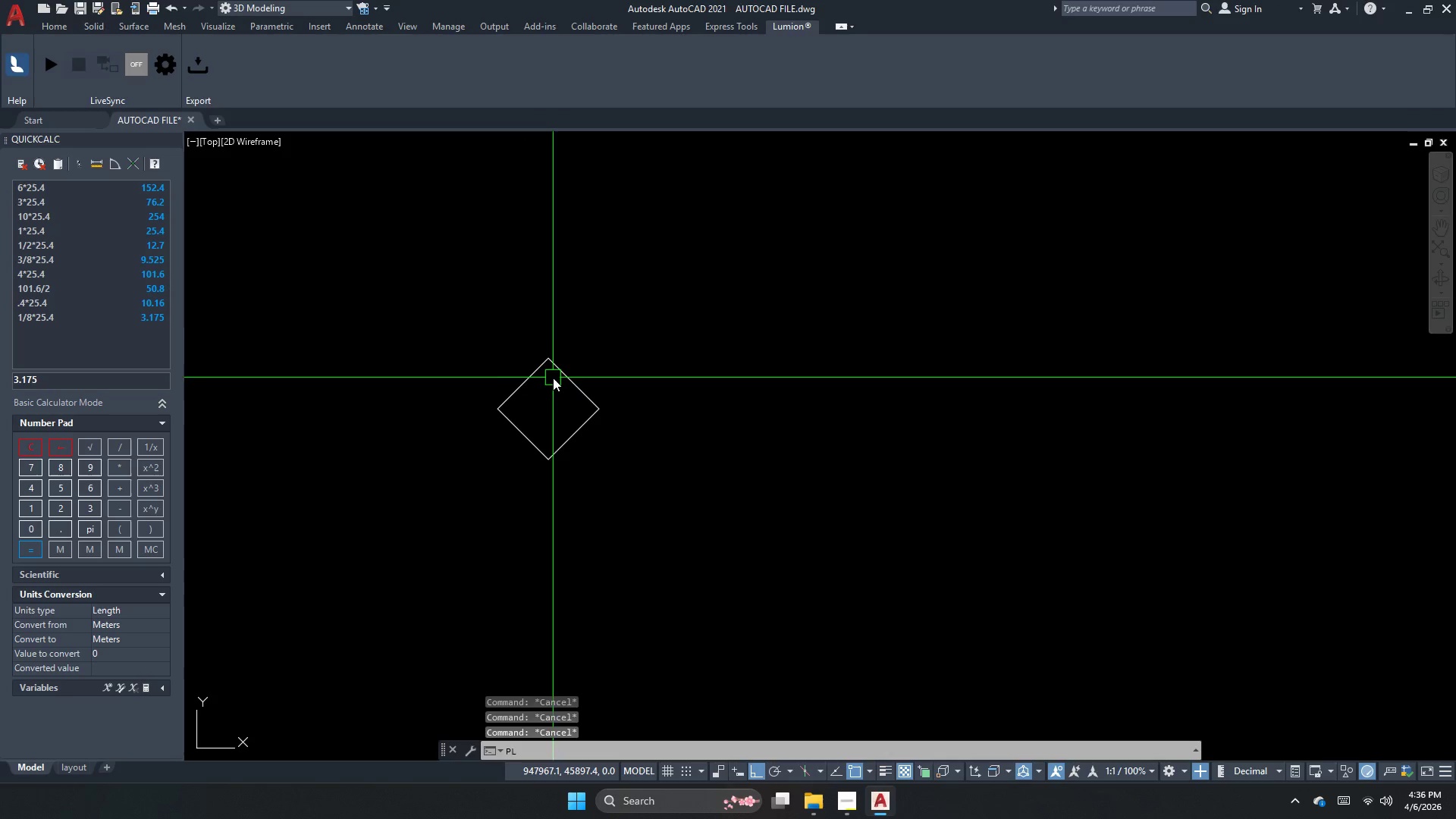 
key(Space)
 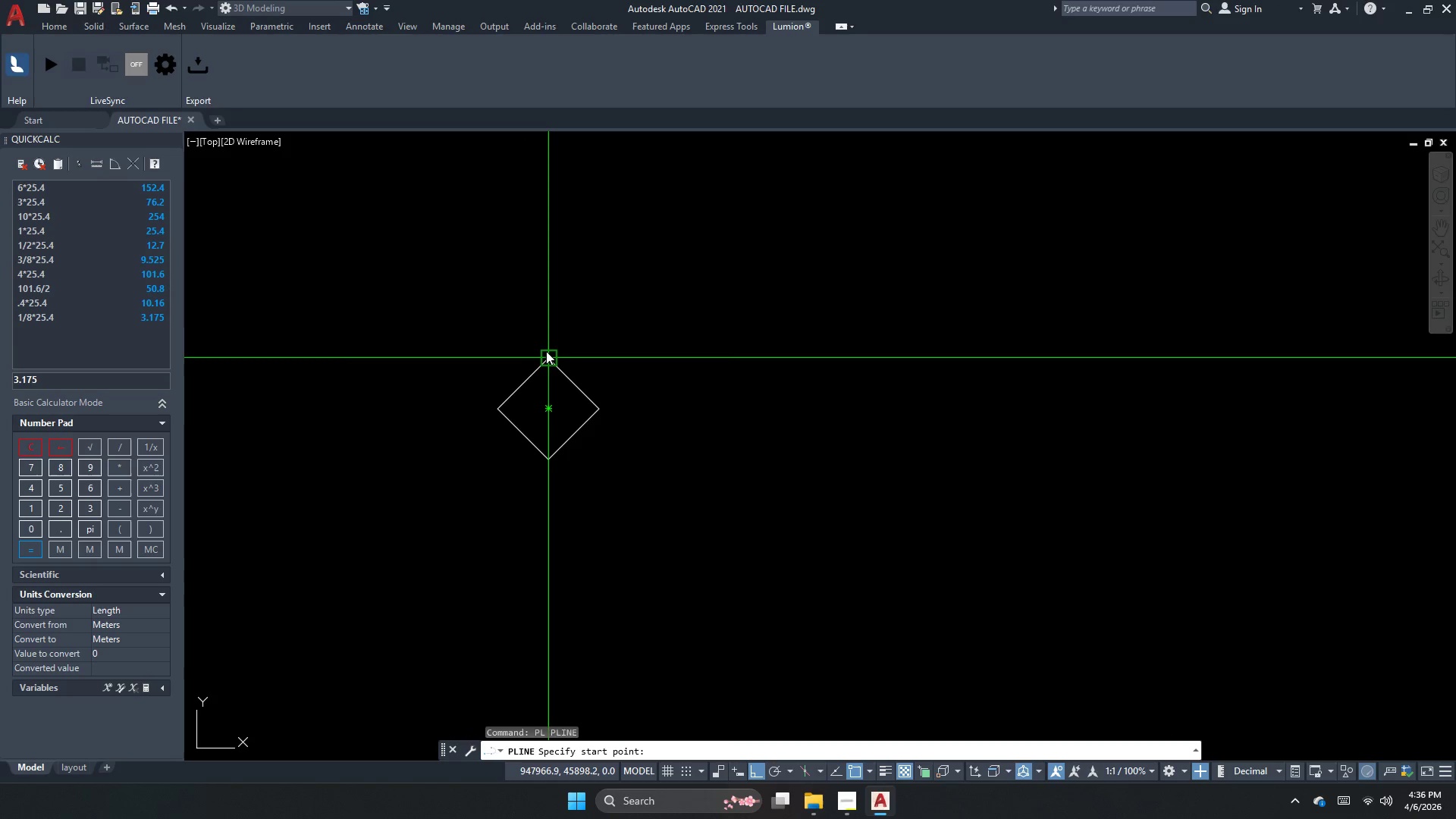 
left_click([546, 351])
 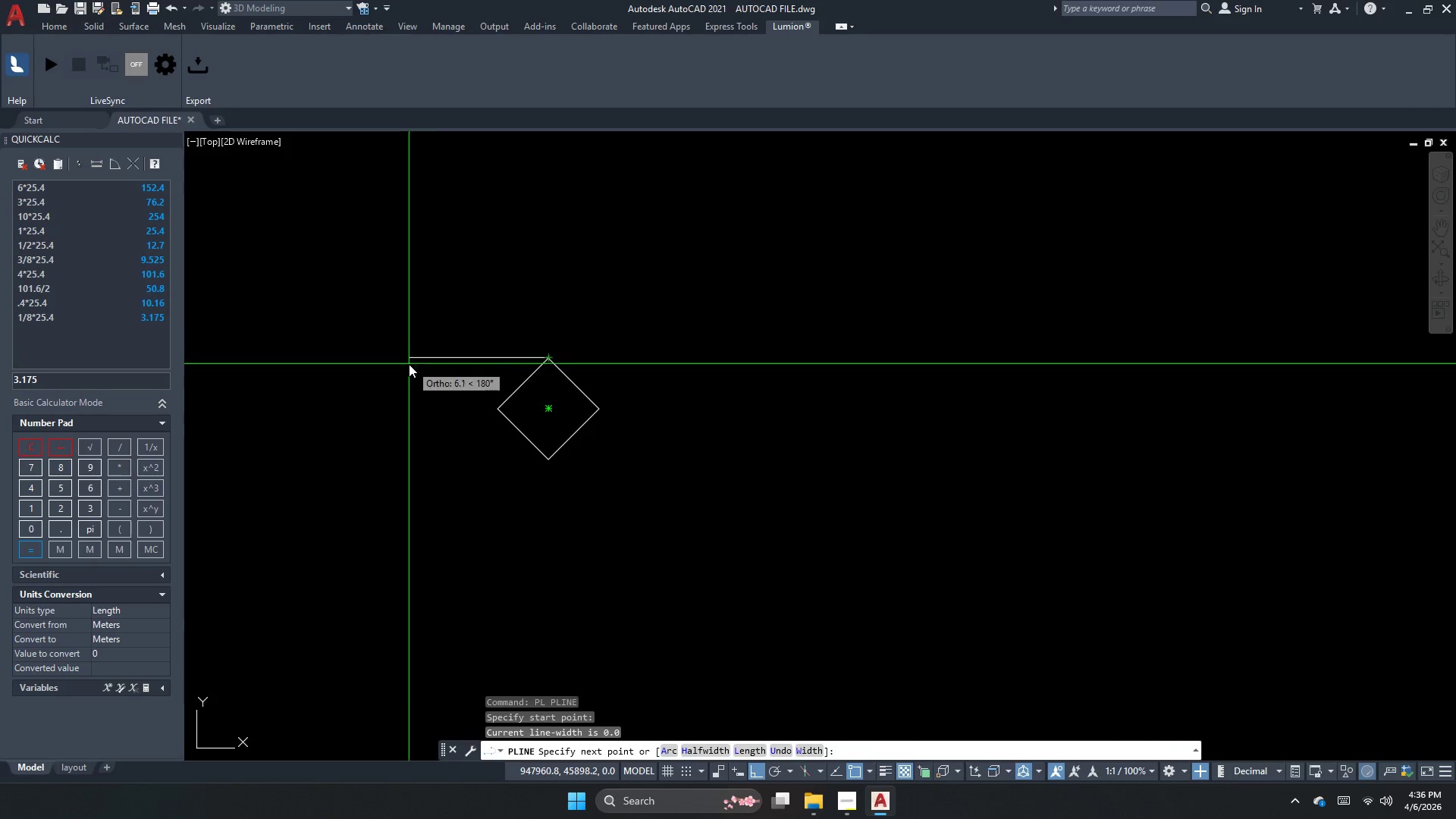 
left_click_drag(start_coordinate=[409, 364], to_coordinate=[413, 367])
 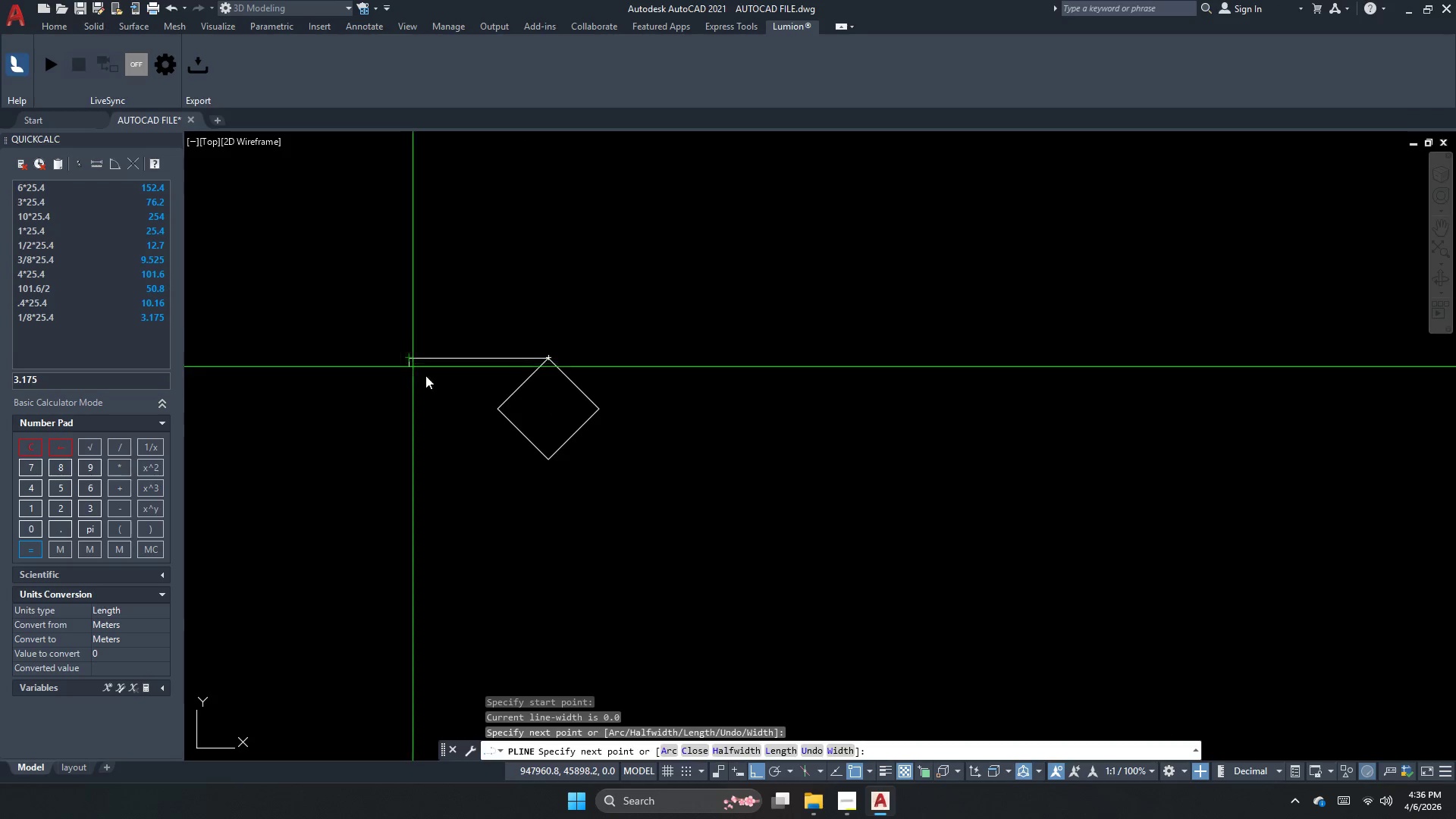 
key(Escape)
 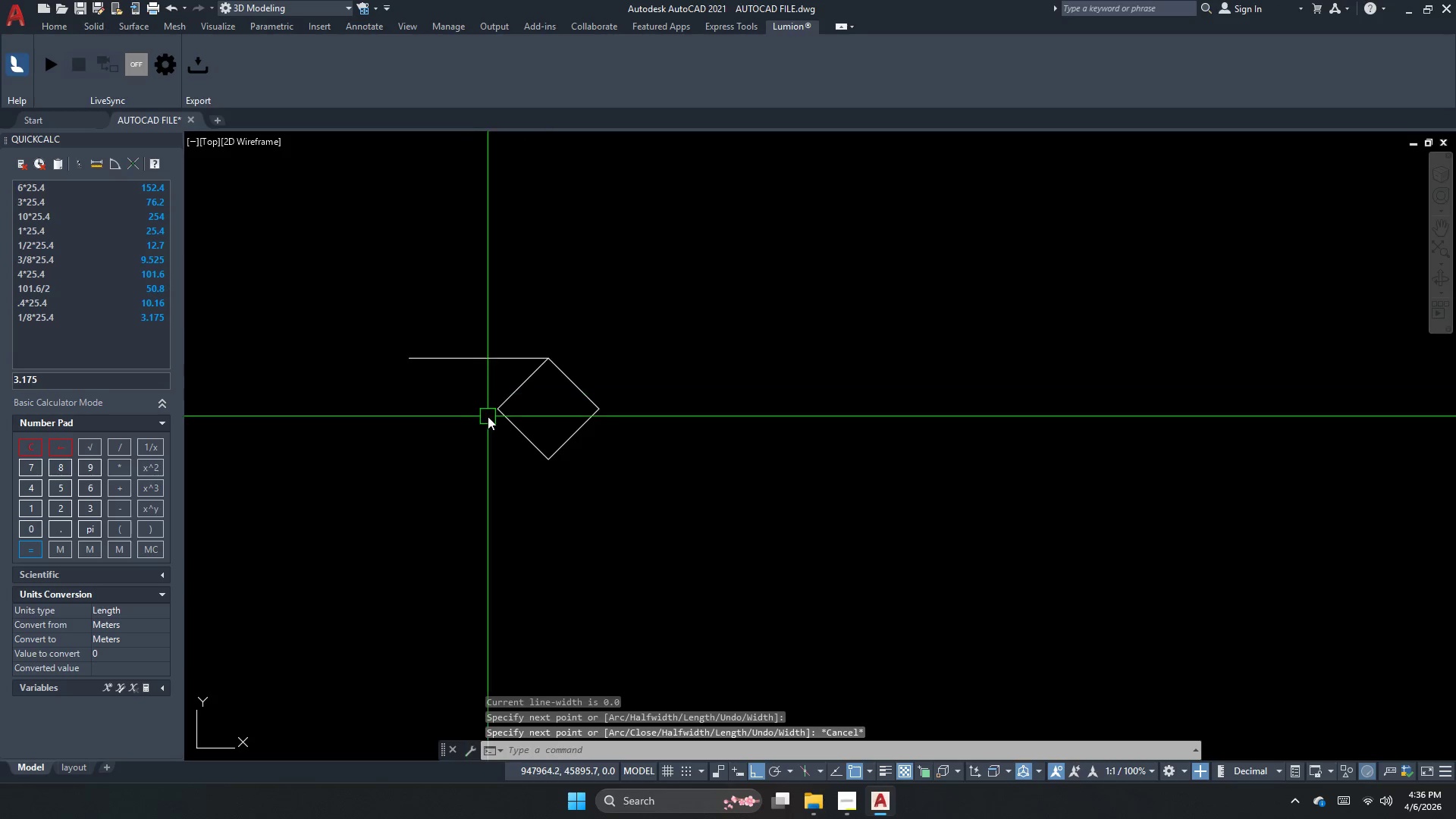 
key(Space)
 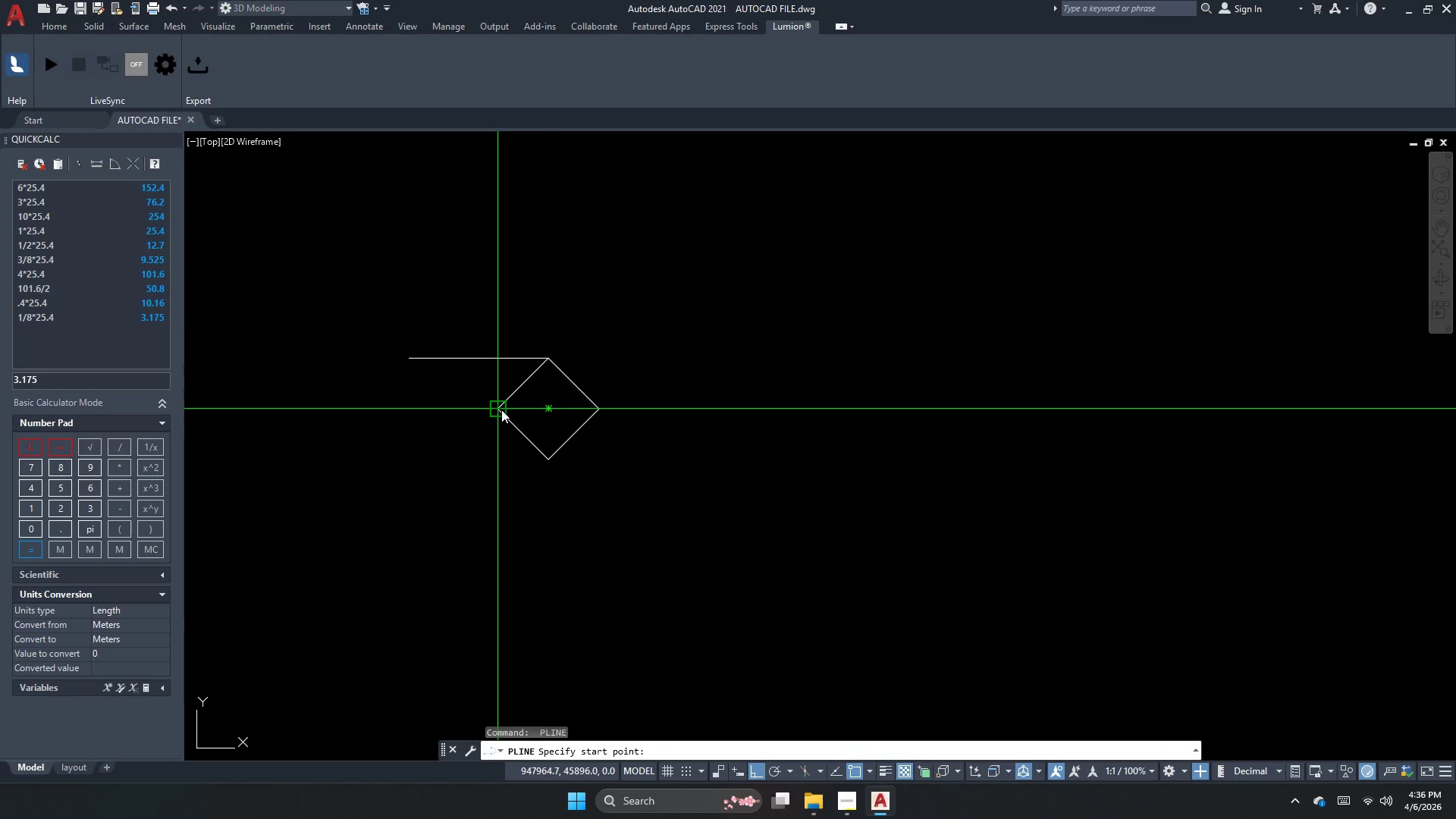 
left_click_drag(start_coordinate=[501, 410], to_coordinate=[501, 391])
 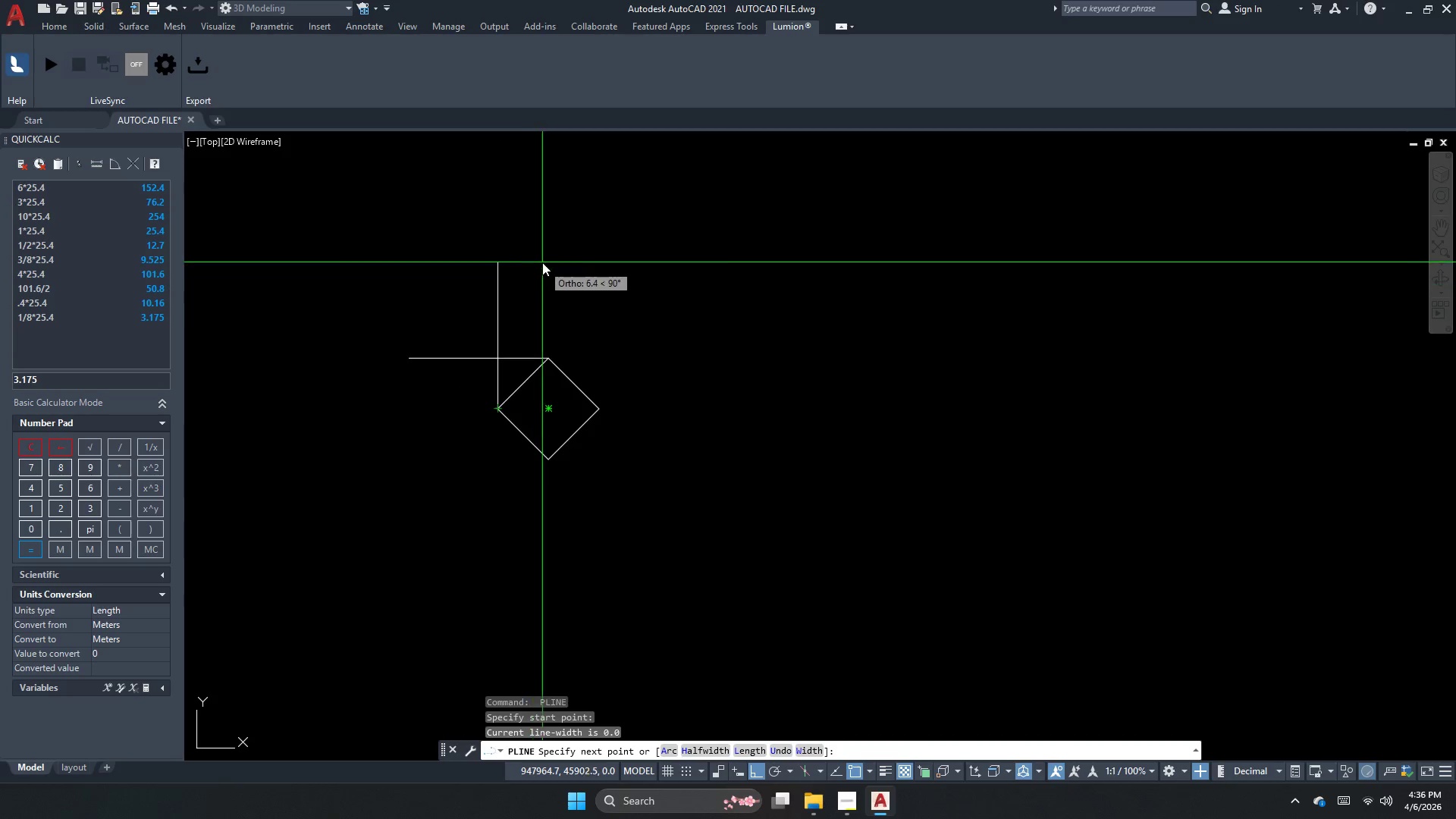 
double_click([542, 262])
 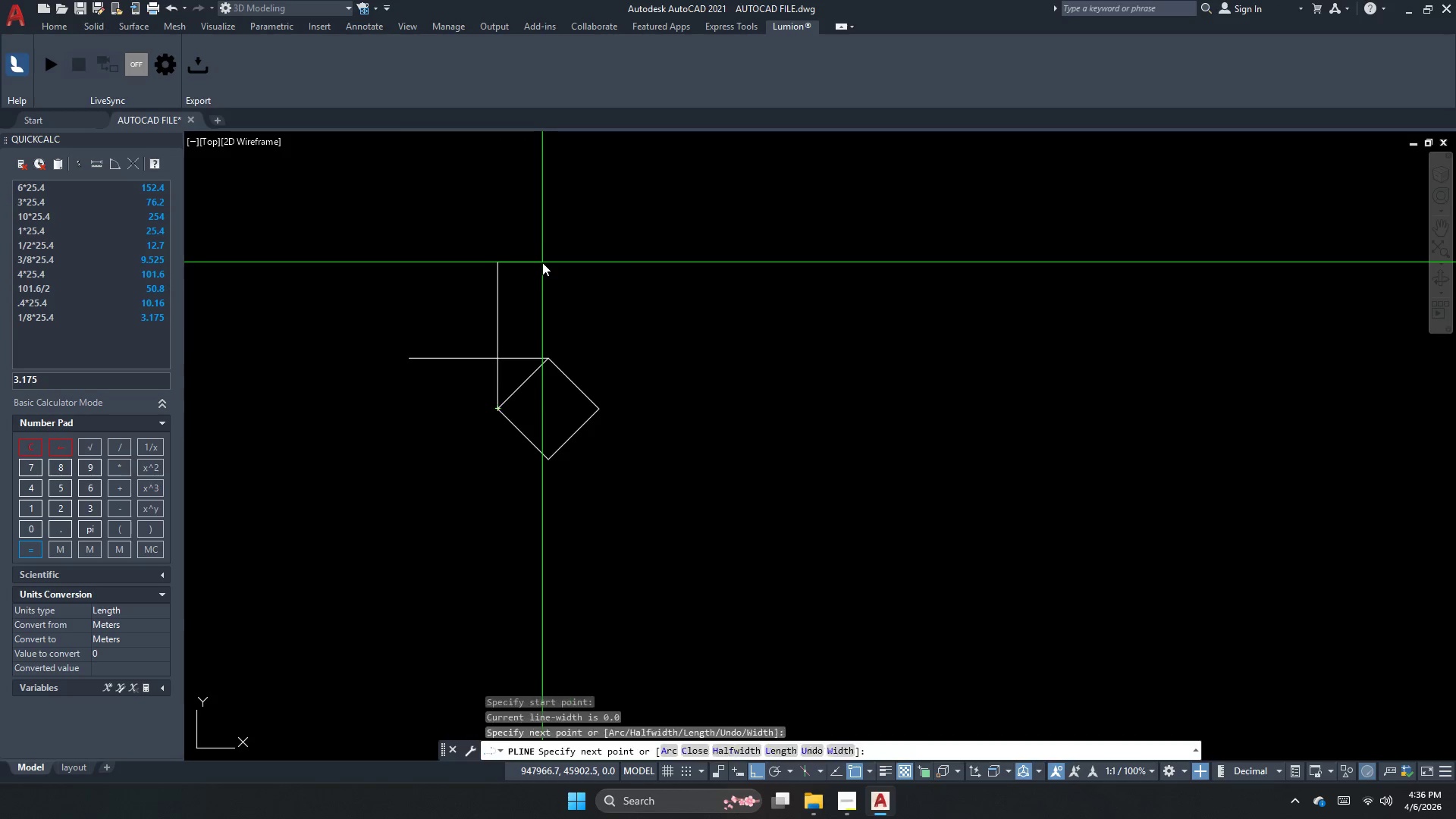 
key(Escape)
 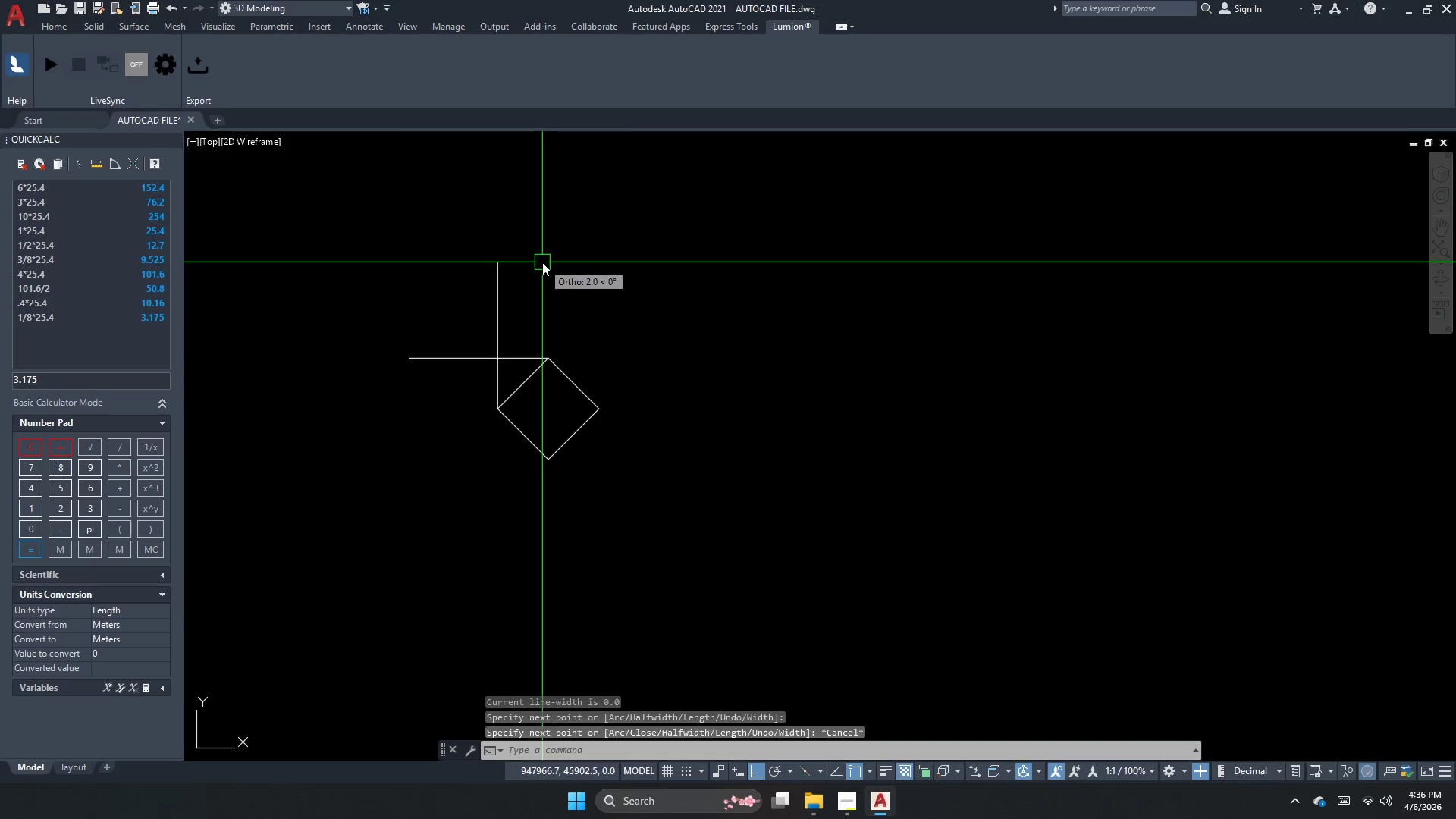 
key(Escape)
 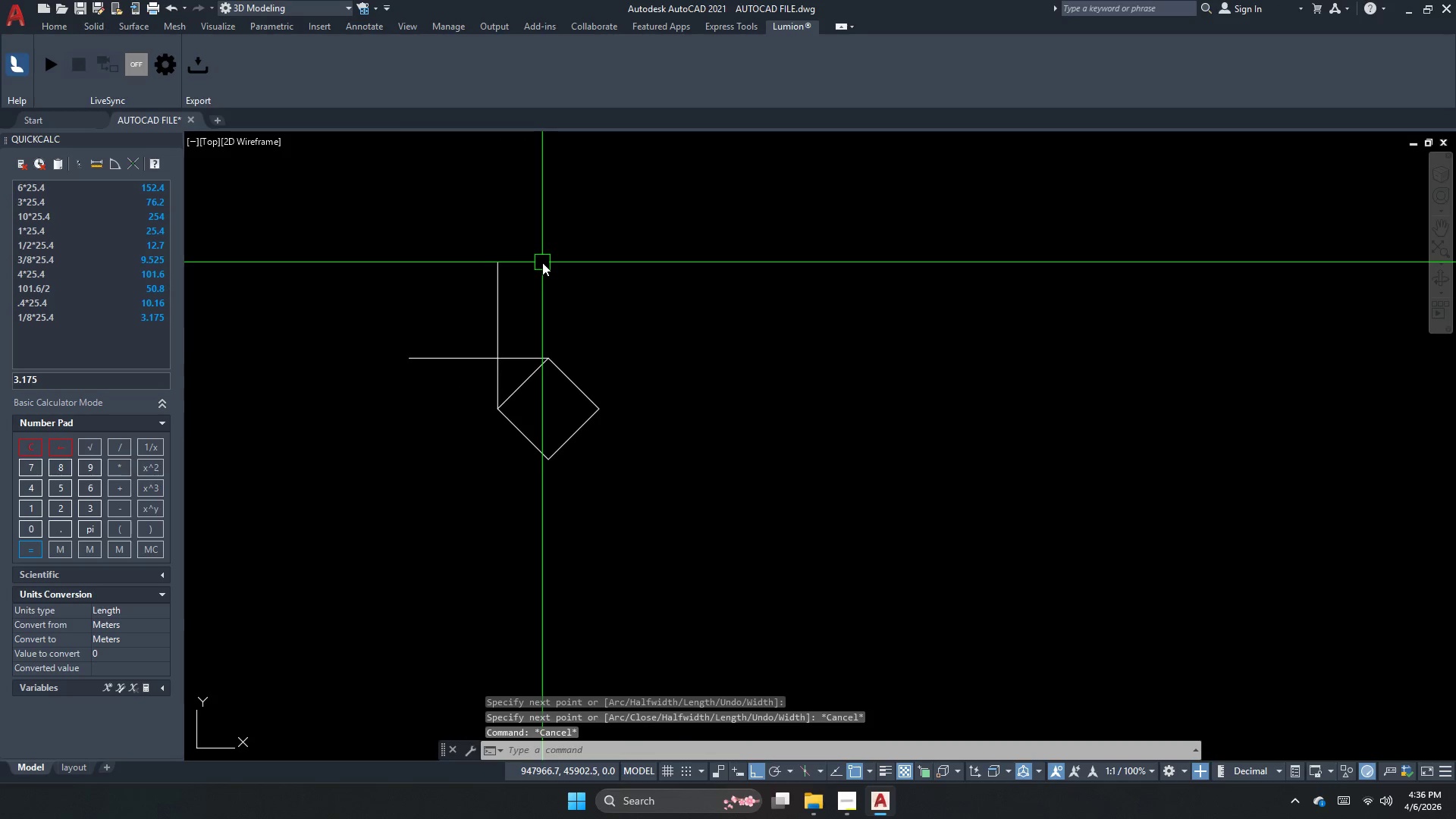 
key(Escape)
 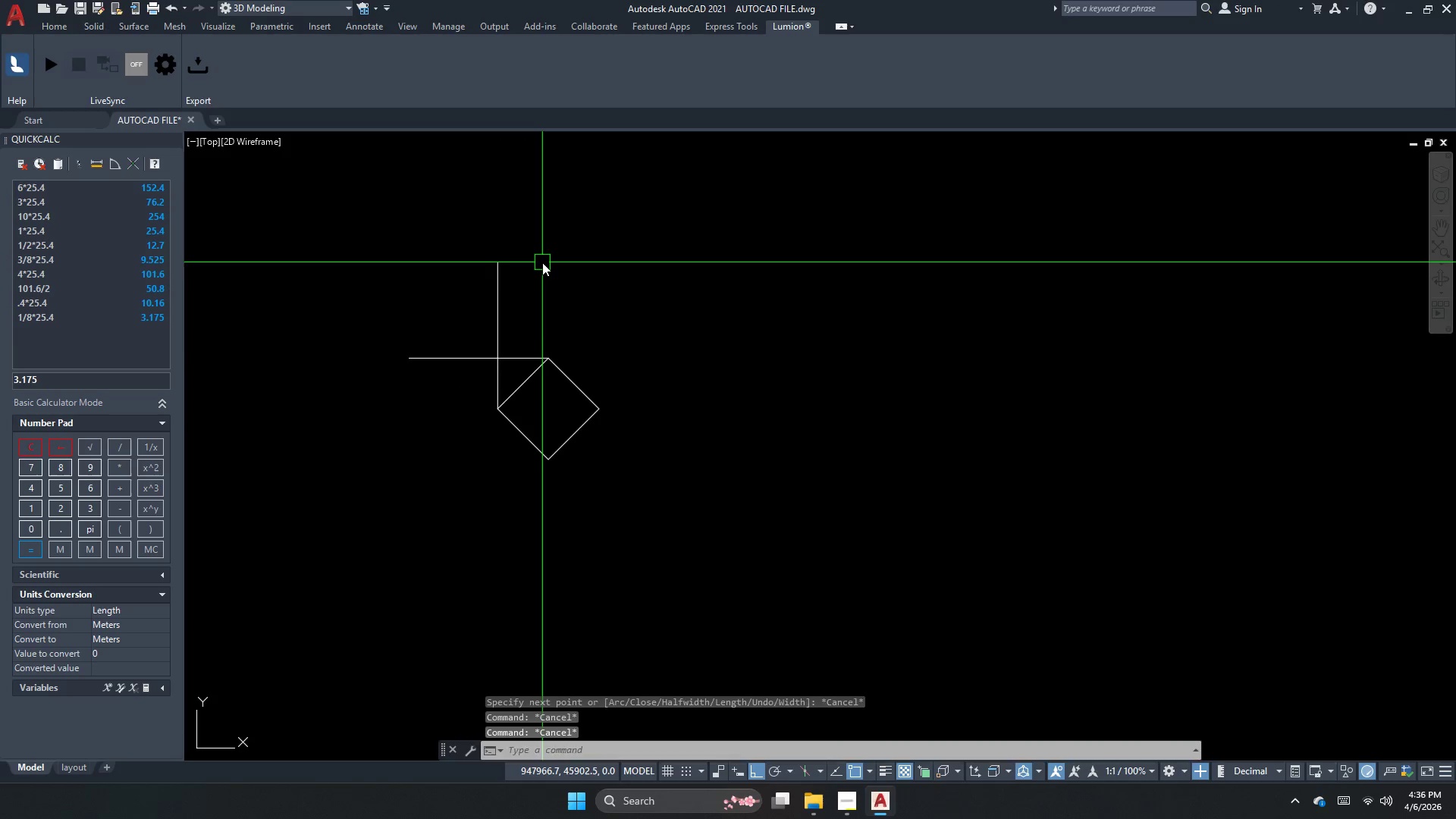 
key(F)
 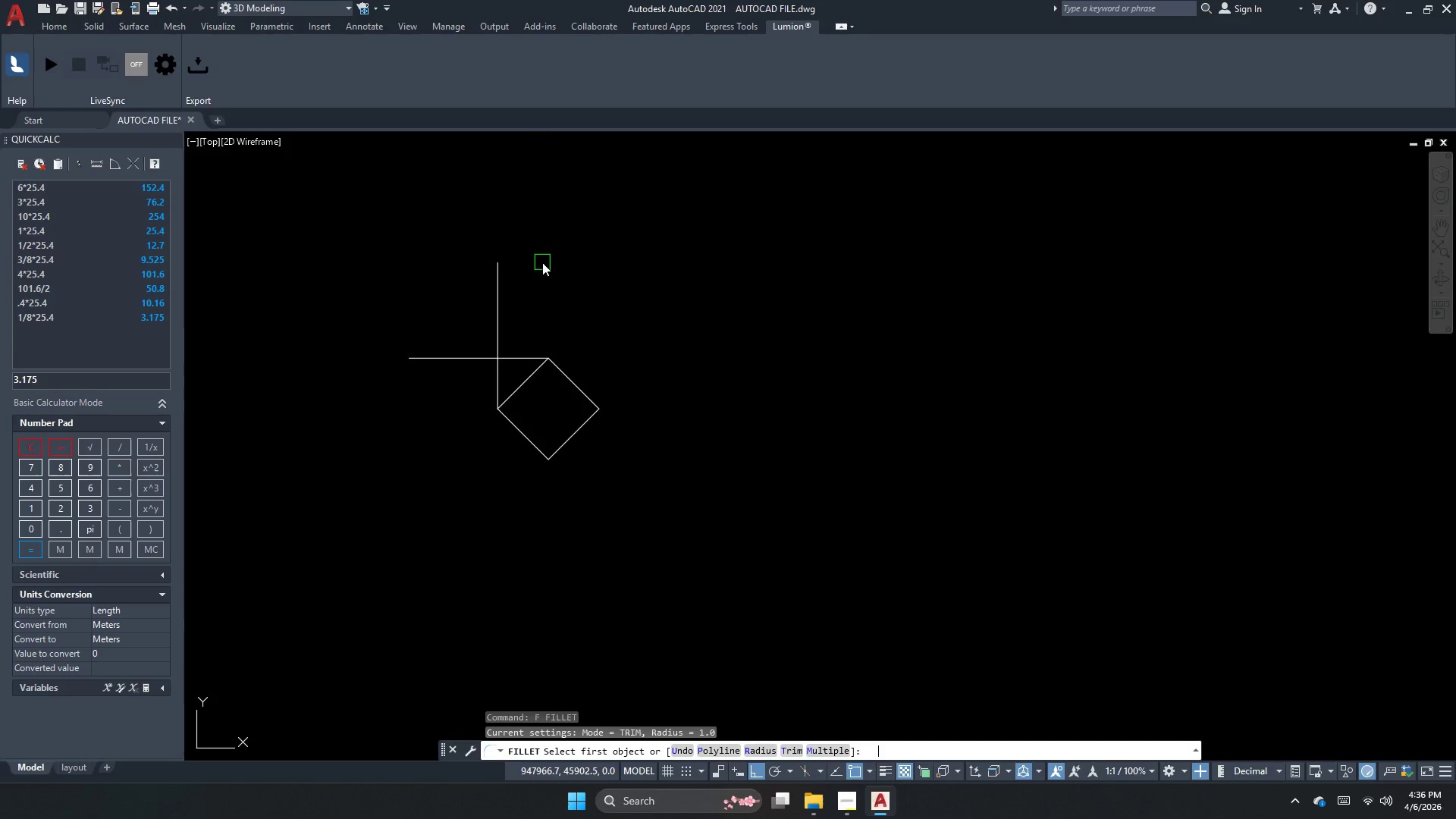 
key(Space)
 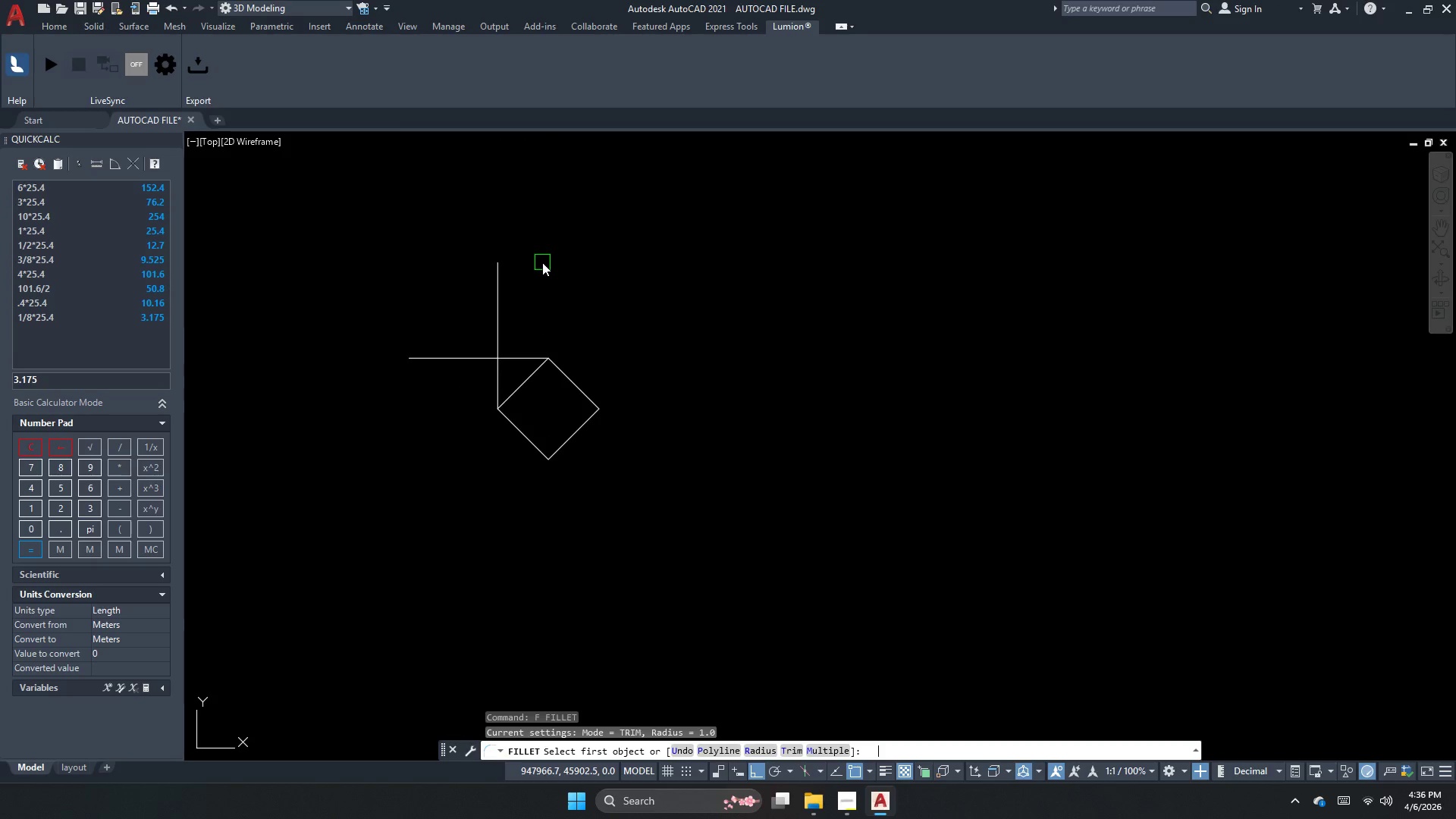 
key(R)
 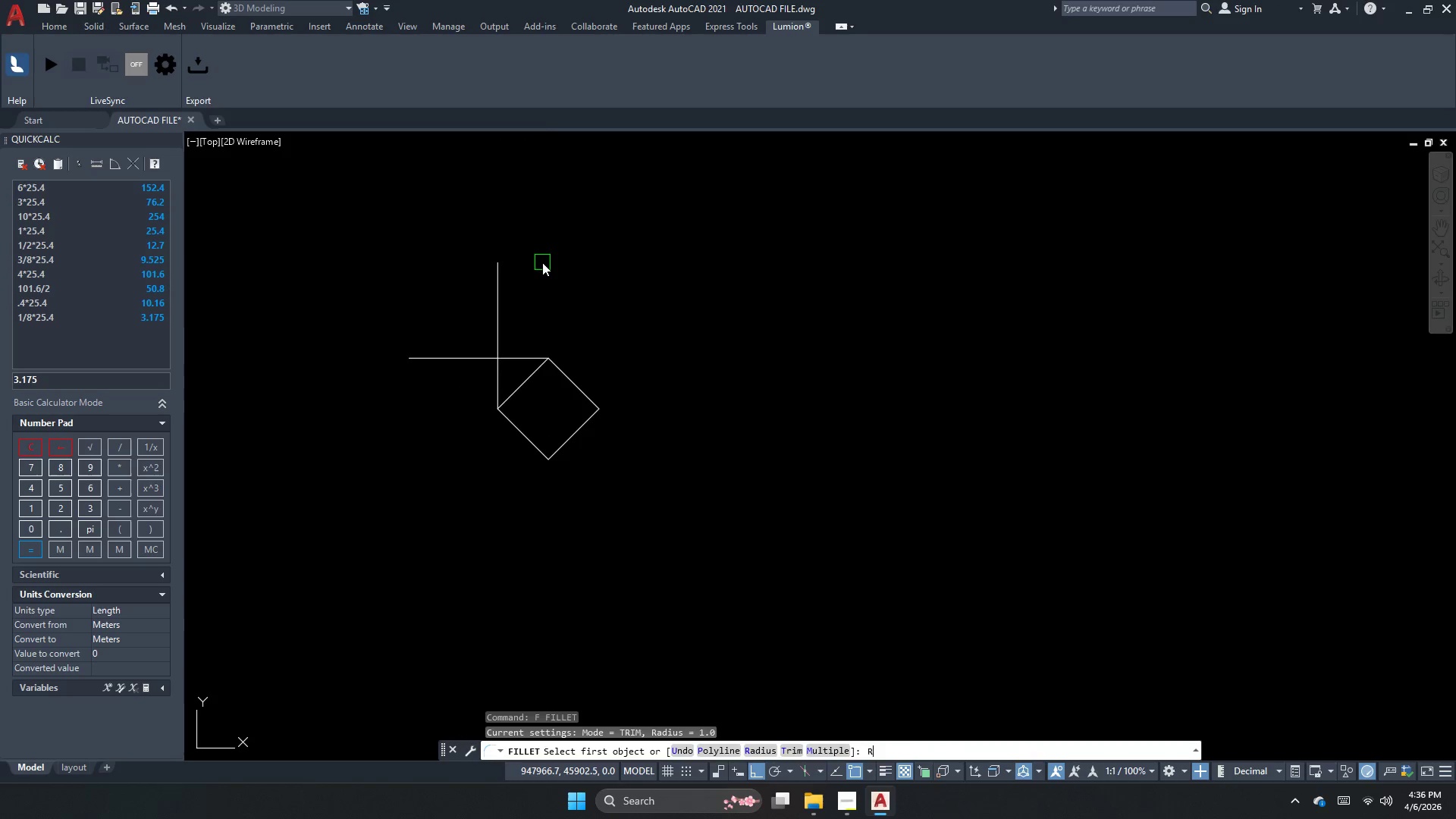 
key(Space)
 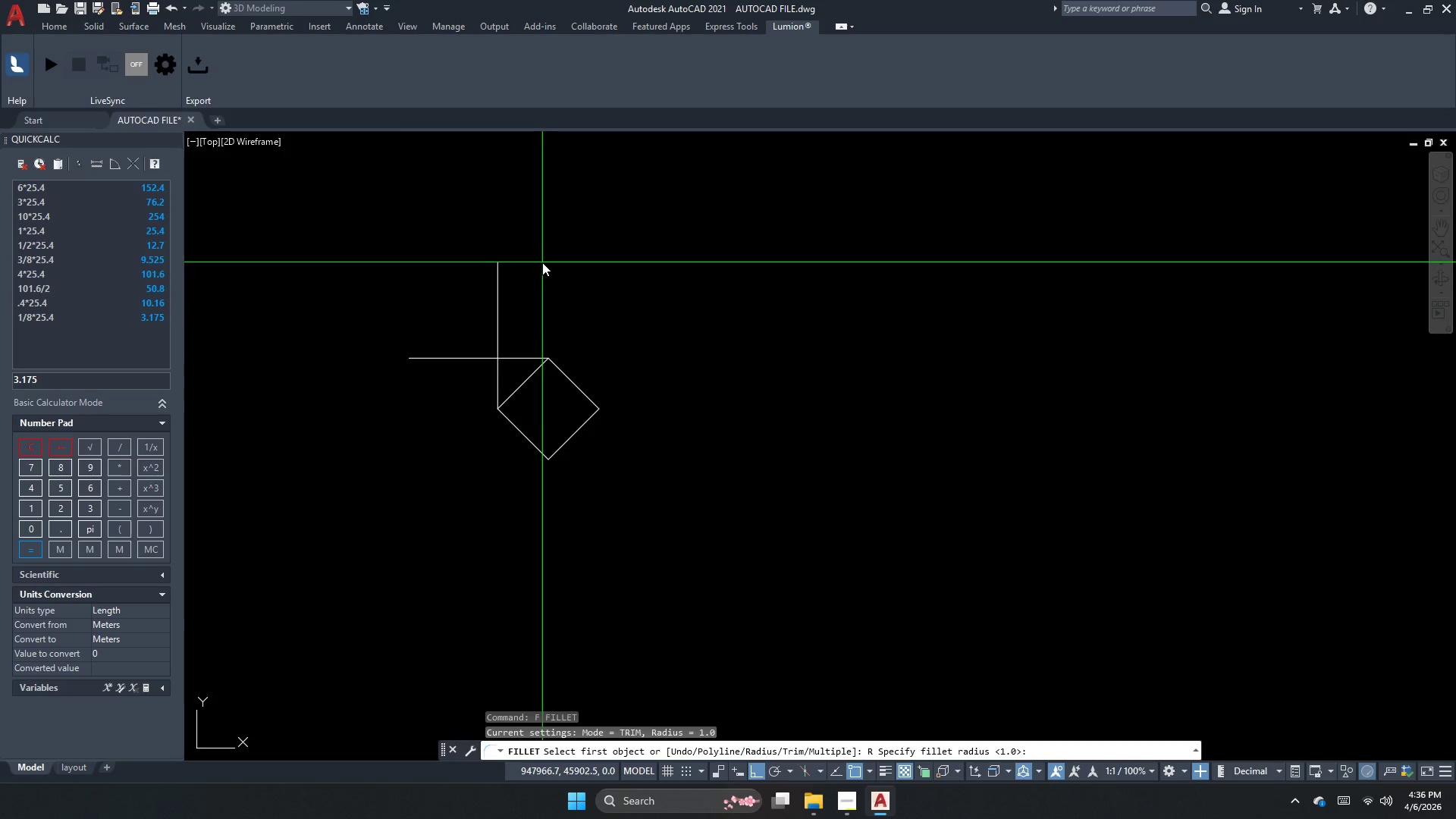 
key(Escape)
 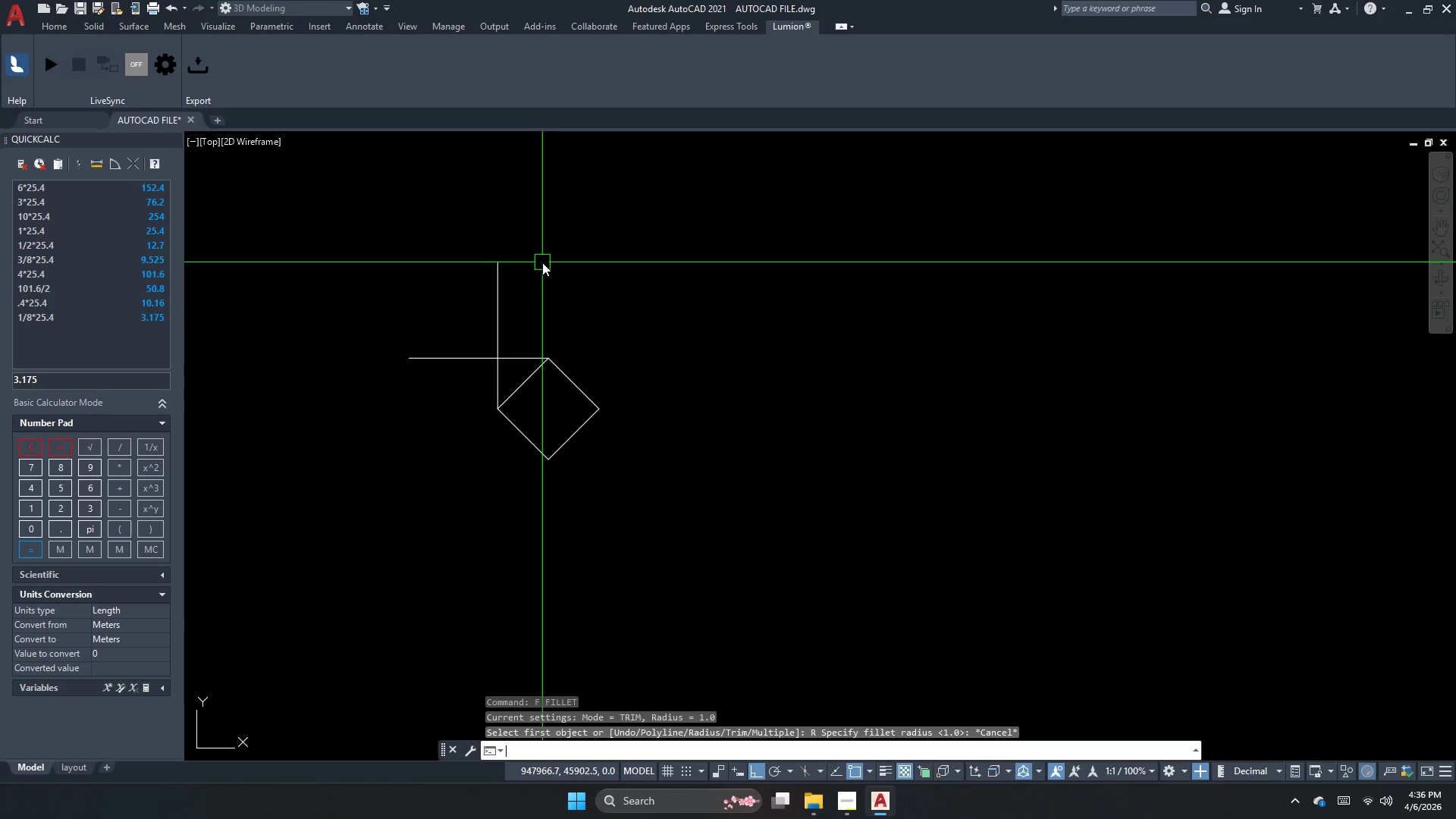 
key(Escape)
 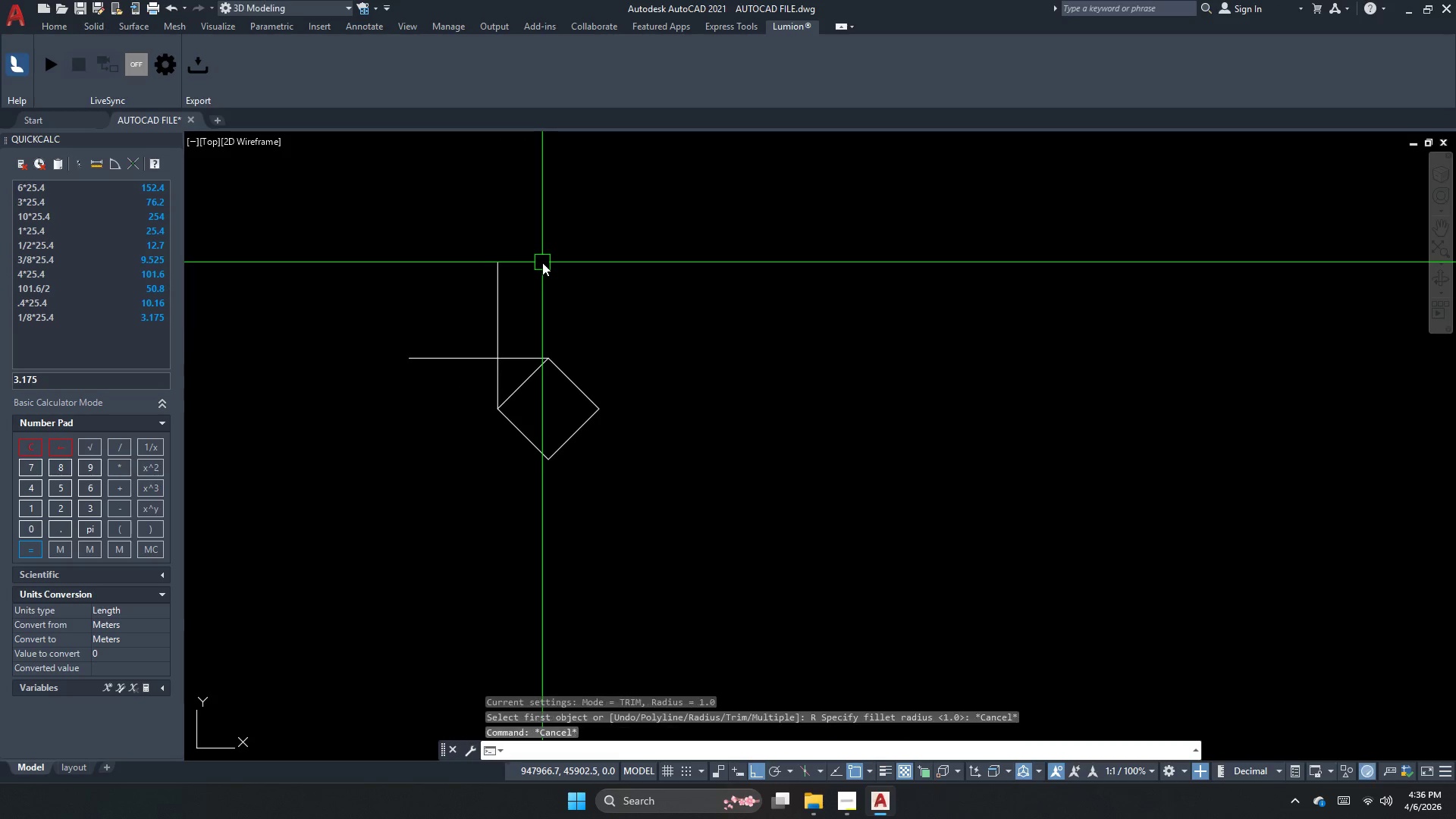 
key(Escape)
 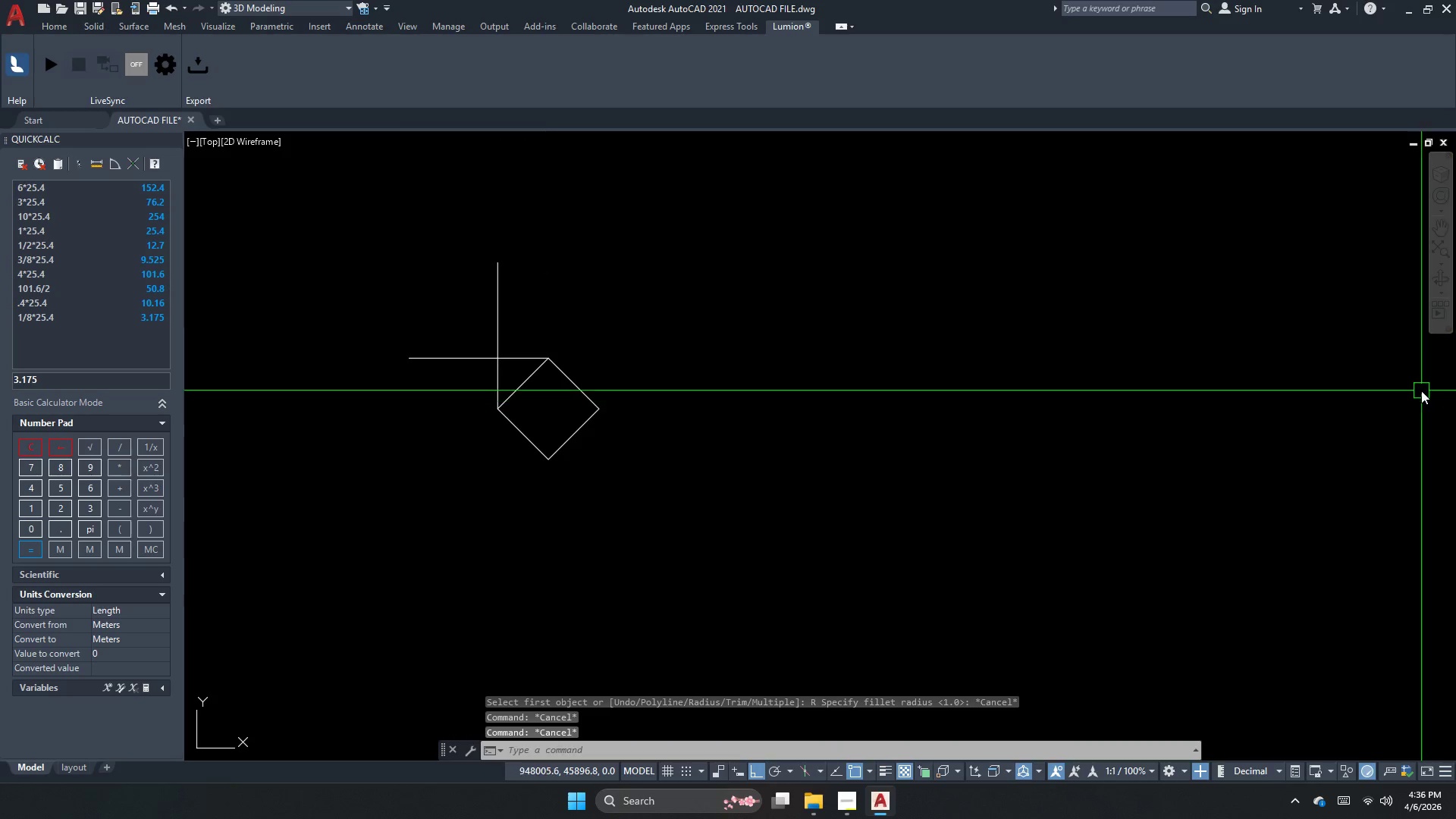 
type(cham)
 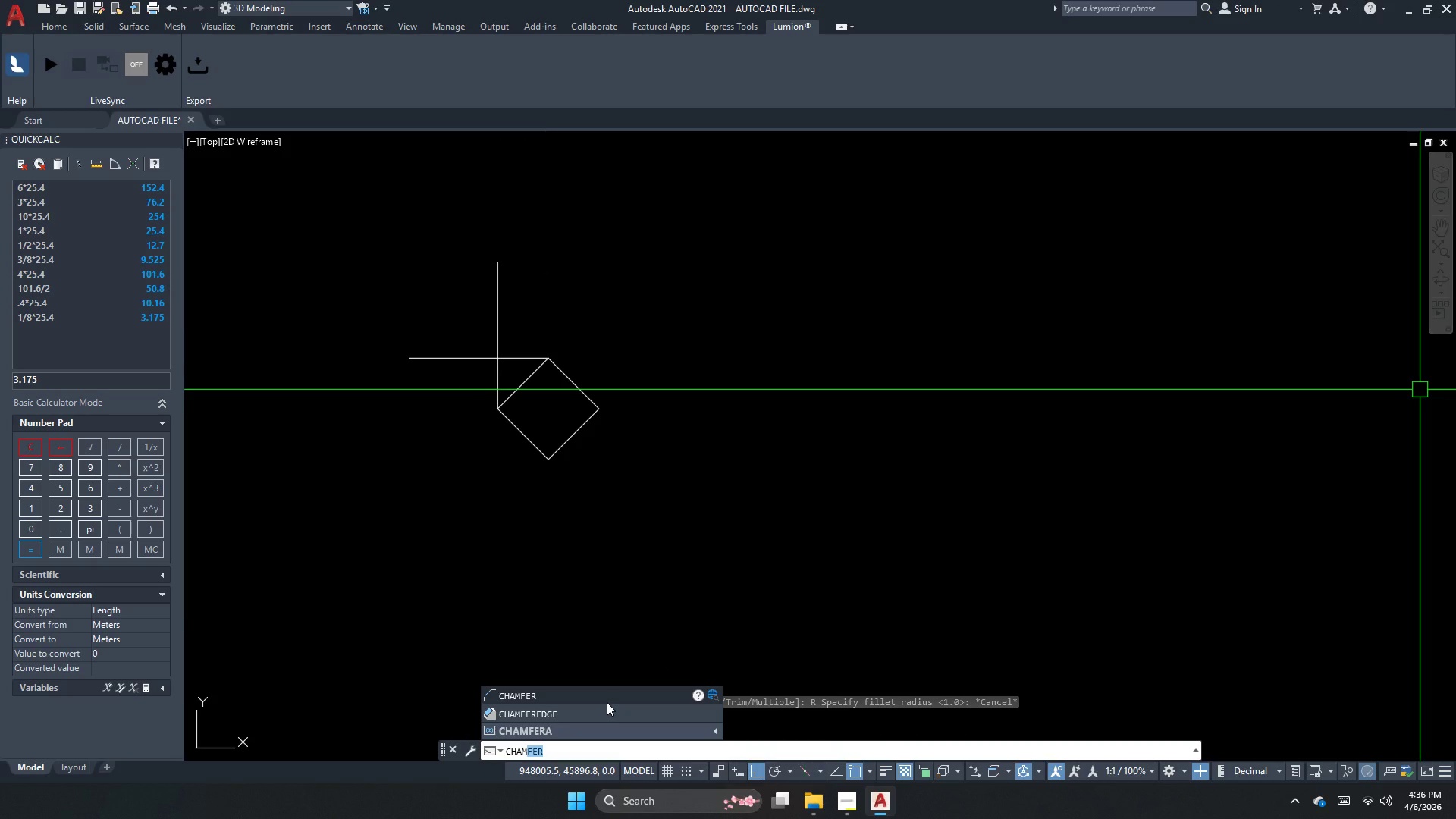 
left_click([607, 702])
 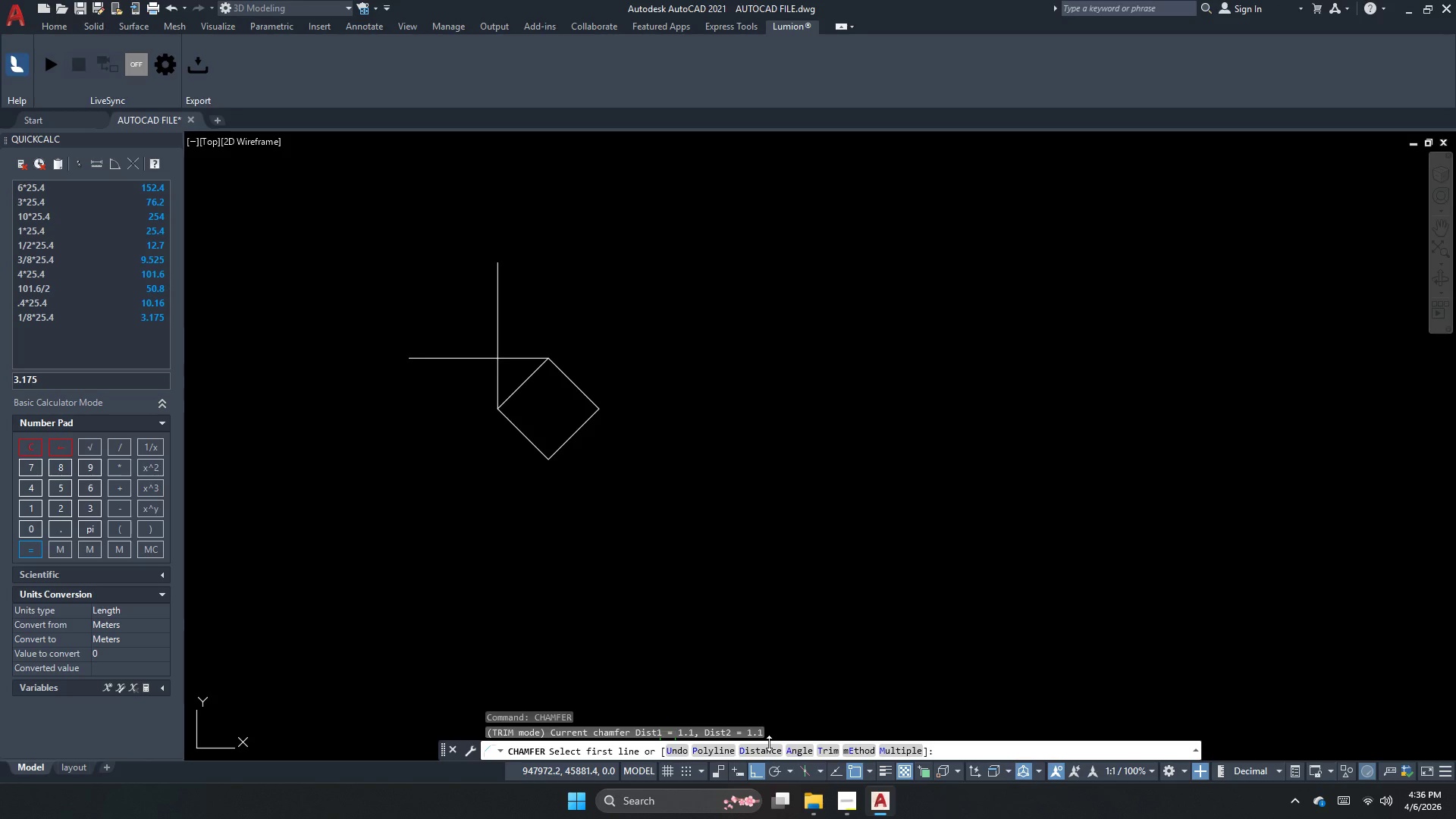 
double_click([766, 750])
 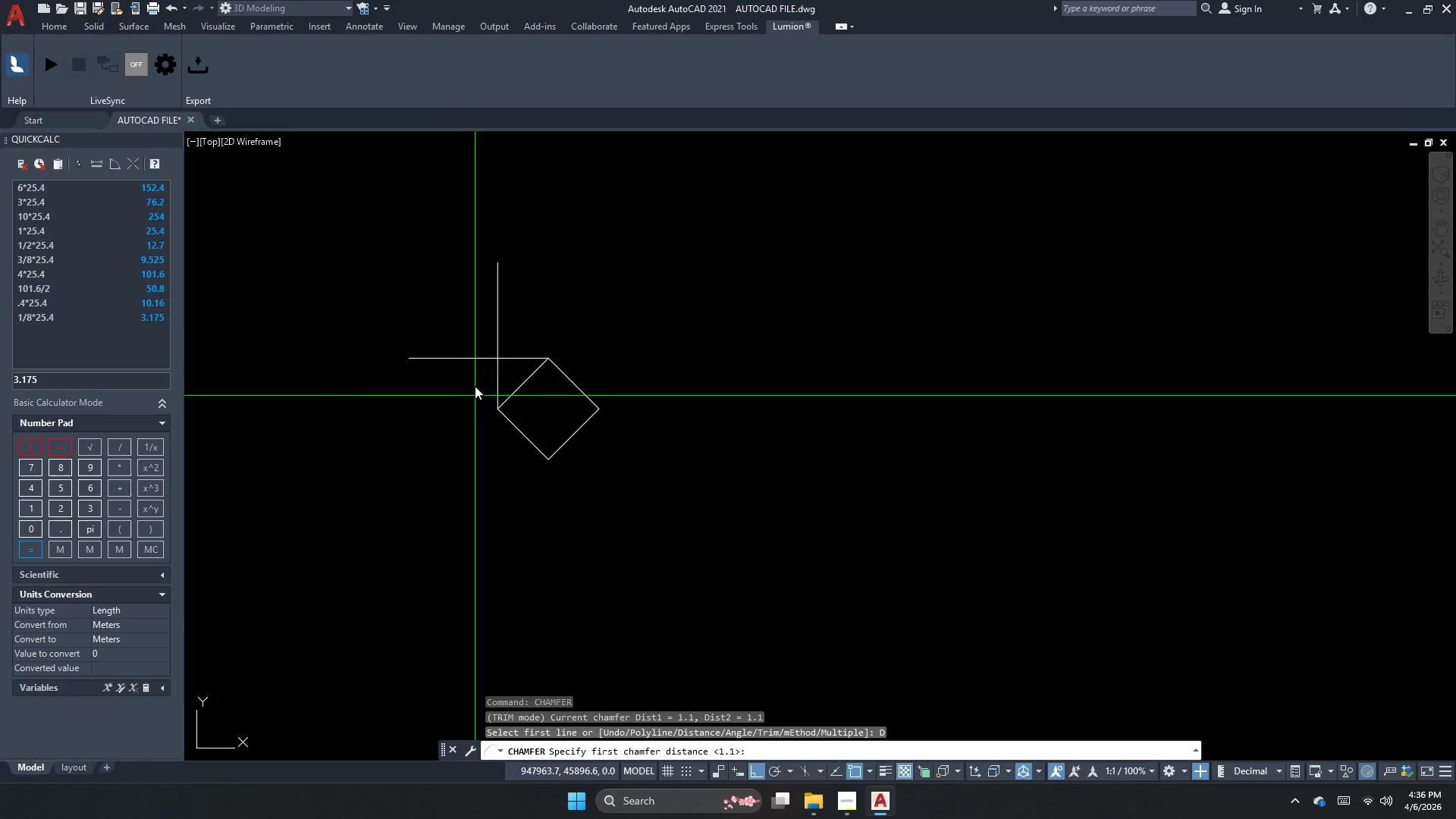 
scroll: coordinate [508, 325], scroll_direction: none, amount: 0.0
 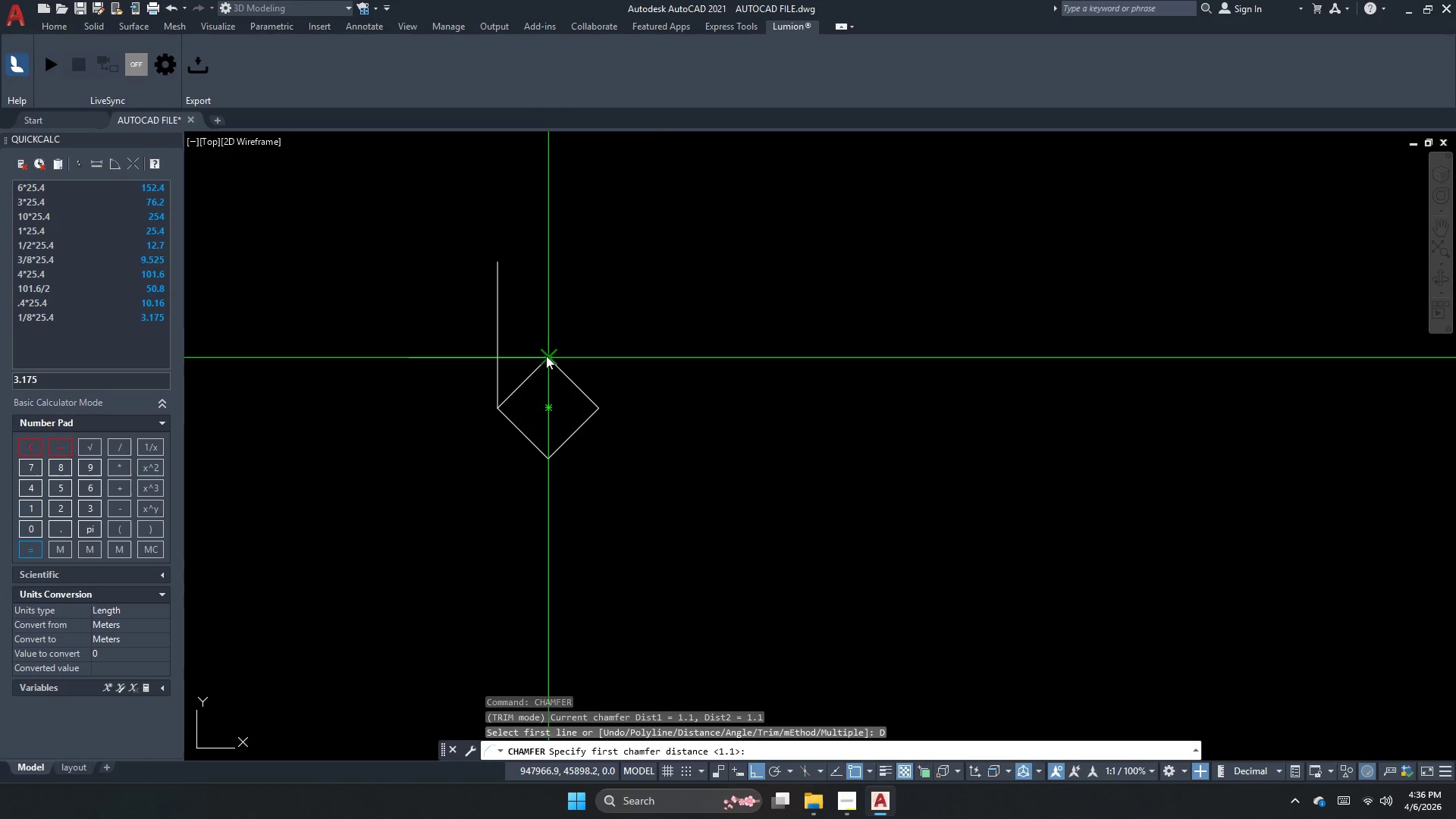 
left_click([546, 356])
 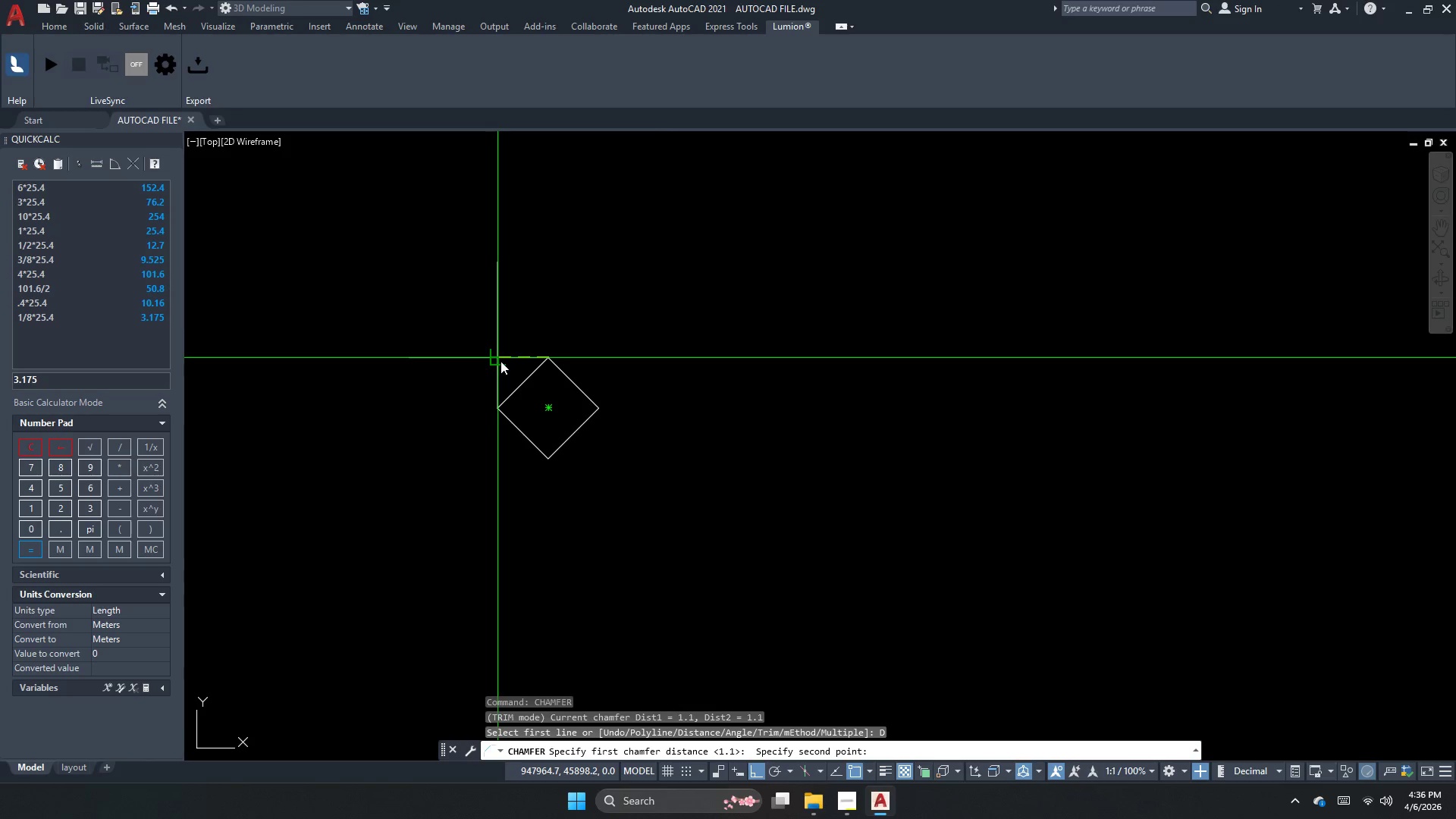 
left_click([500, 361])
 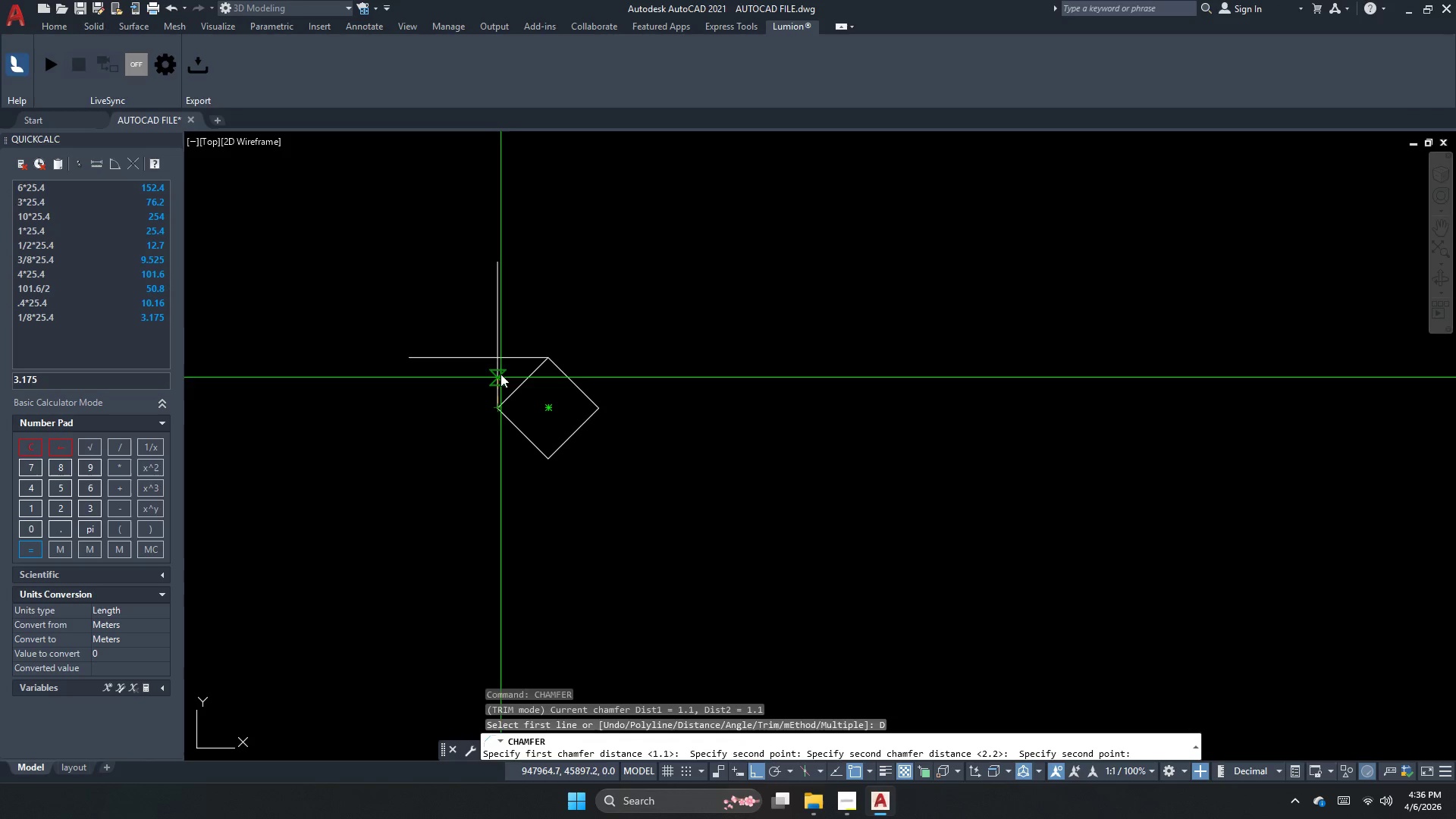 
left_click([498, 364])
 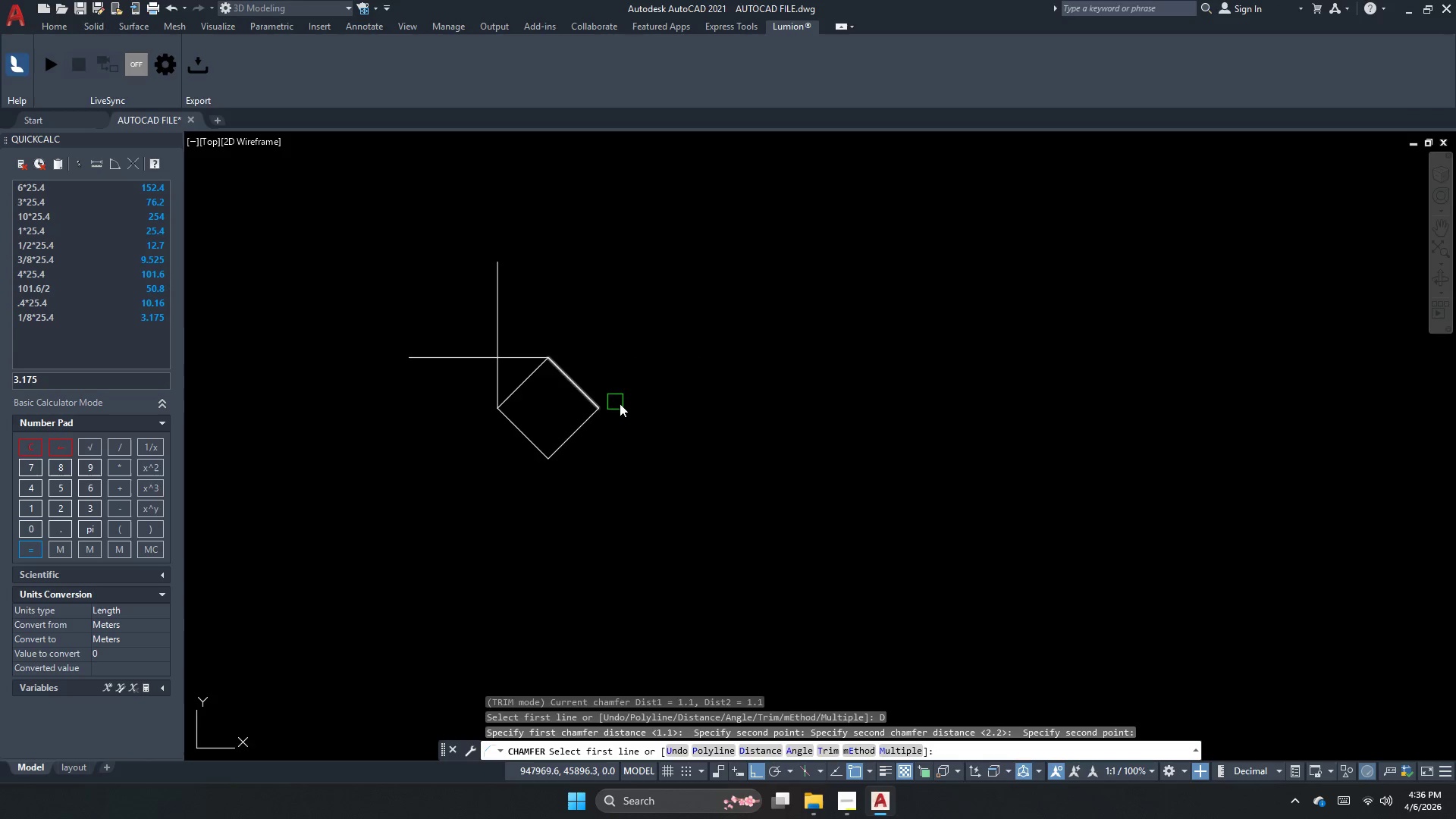 
scroll: coordinate [537, 319], scroll_direction: down, amount: 6.0
 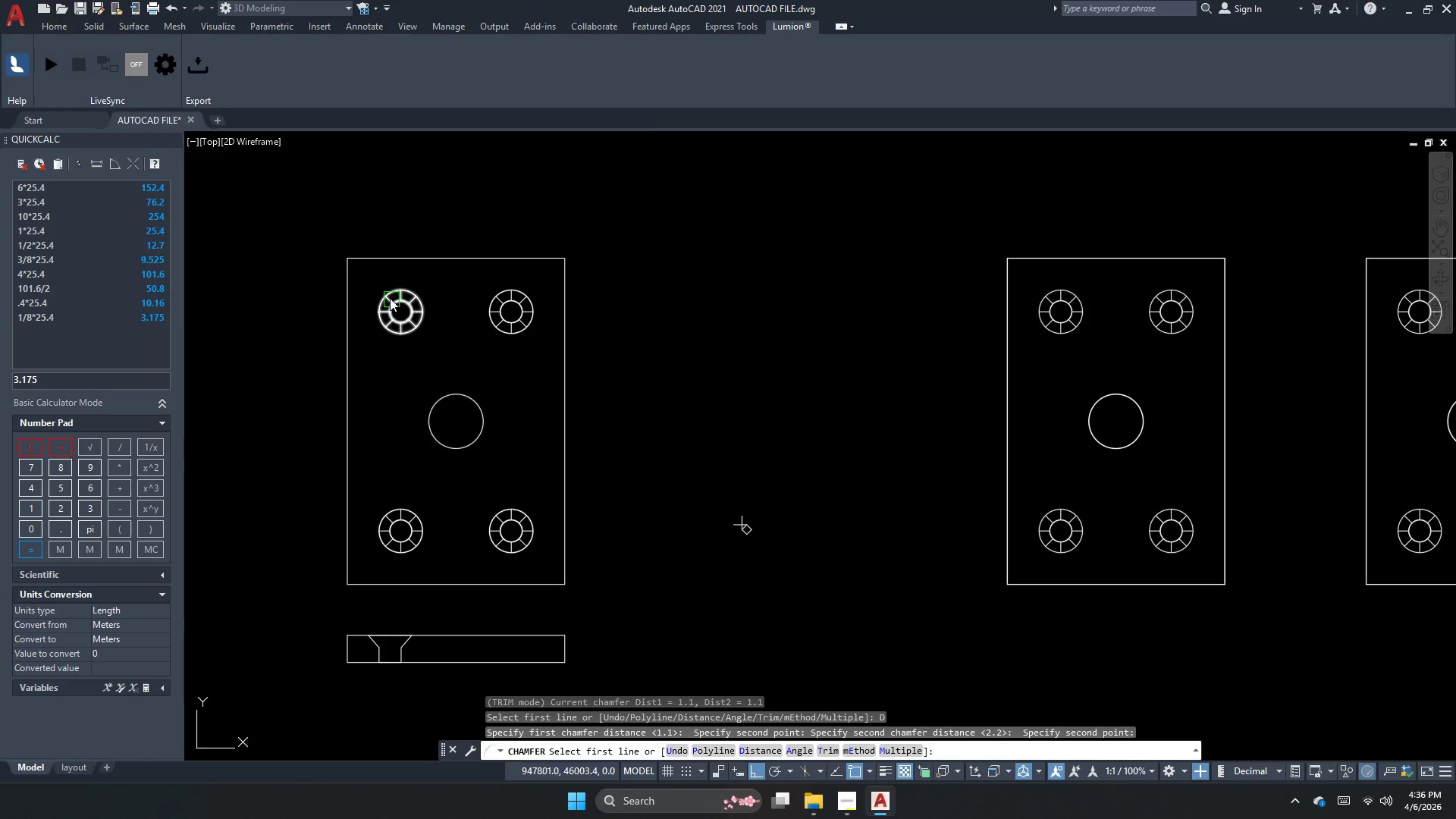 
left_click([376, 262])
 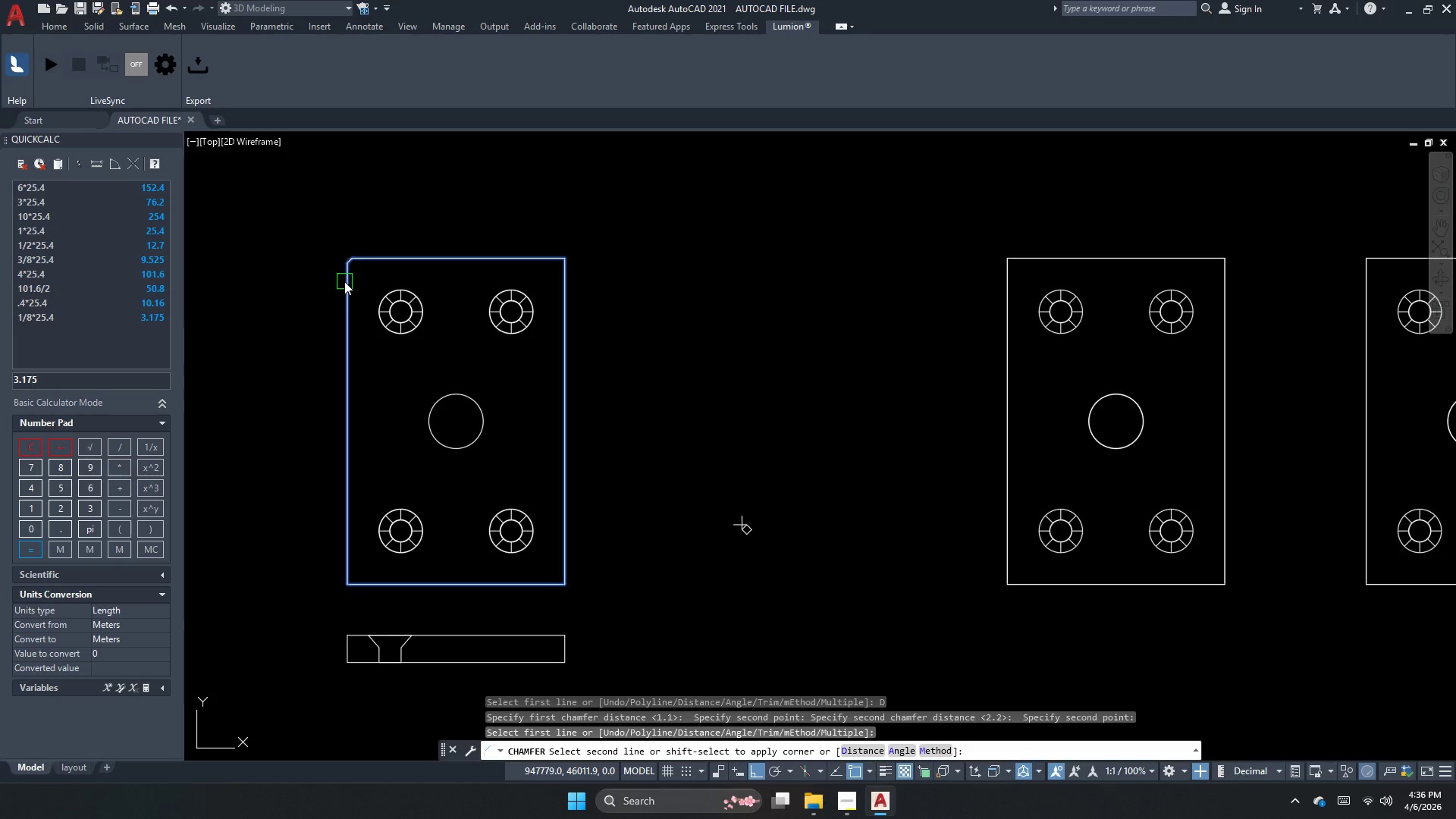 
left_click([344, 281])
 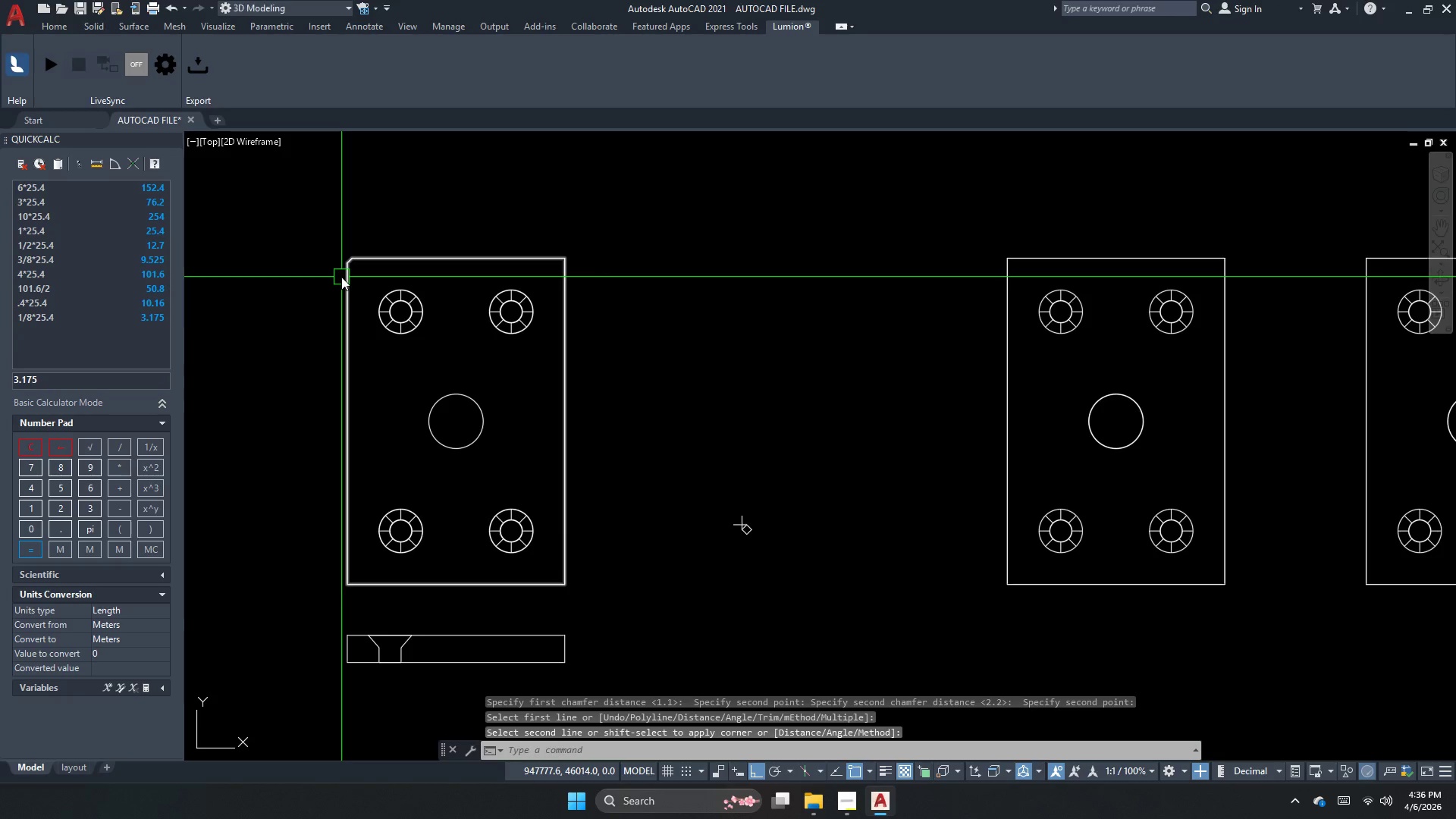 
scroll: coordinate [342, 186], scroll_direction: up, amount: 5.0
 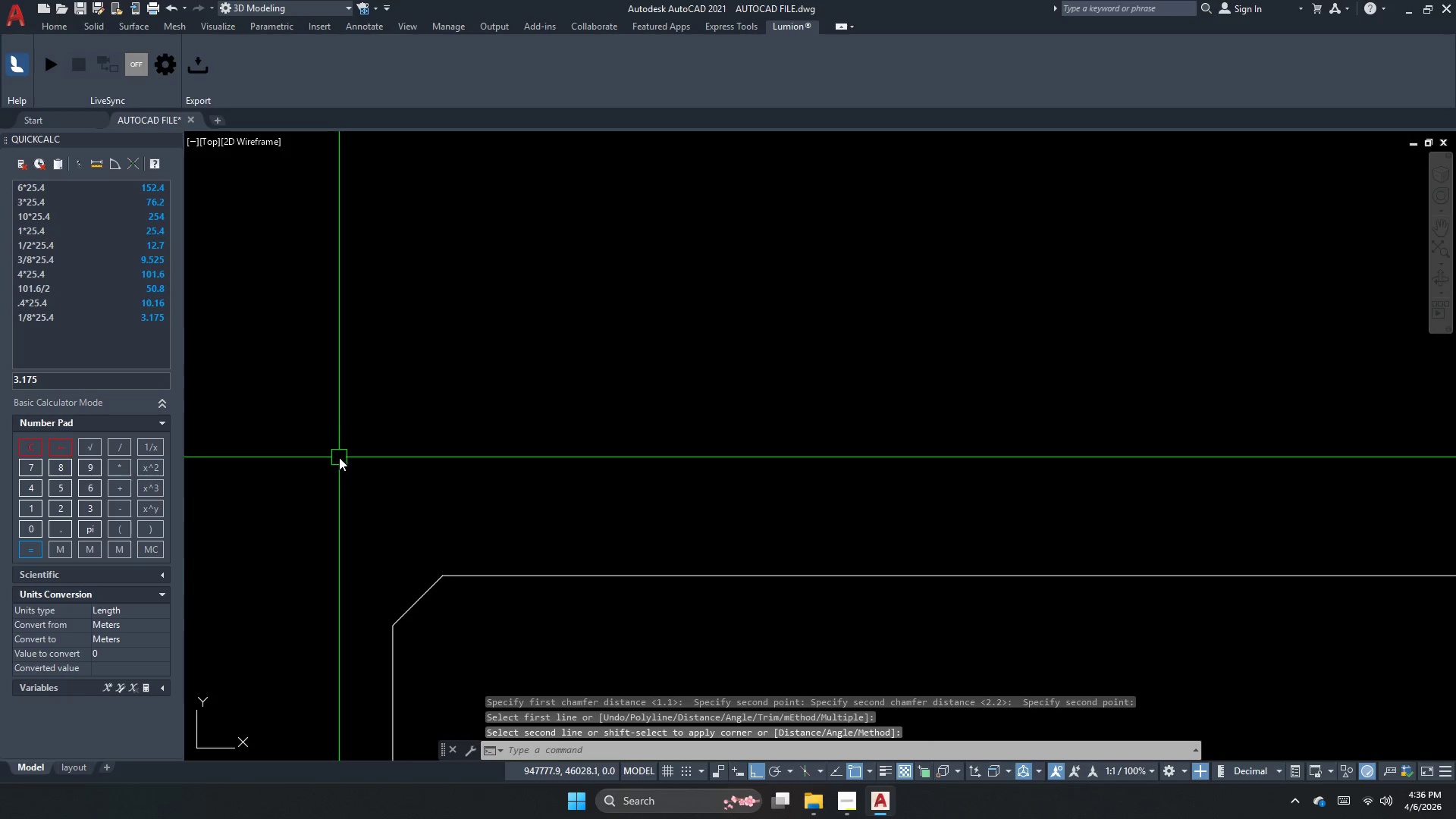 
key(Escape)
type(dal  )
 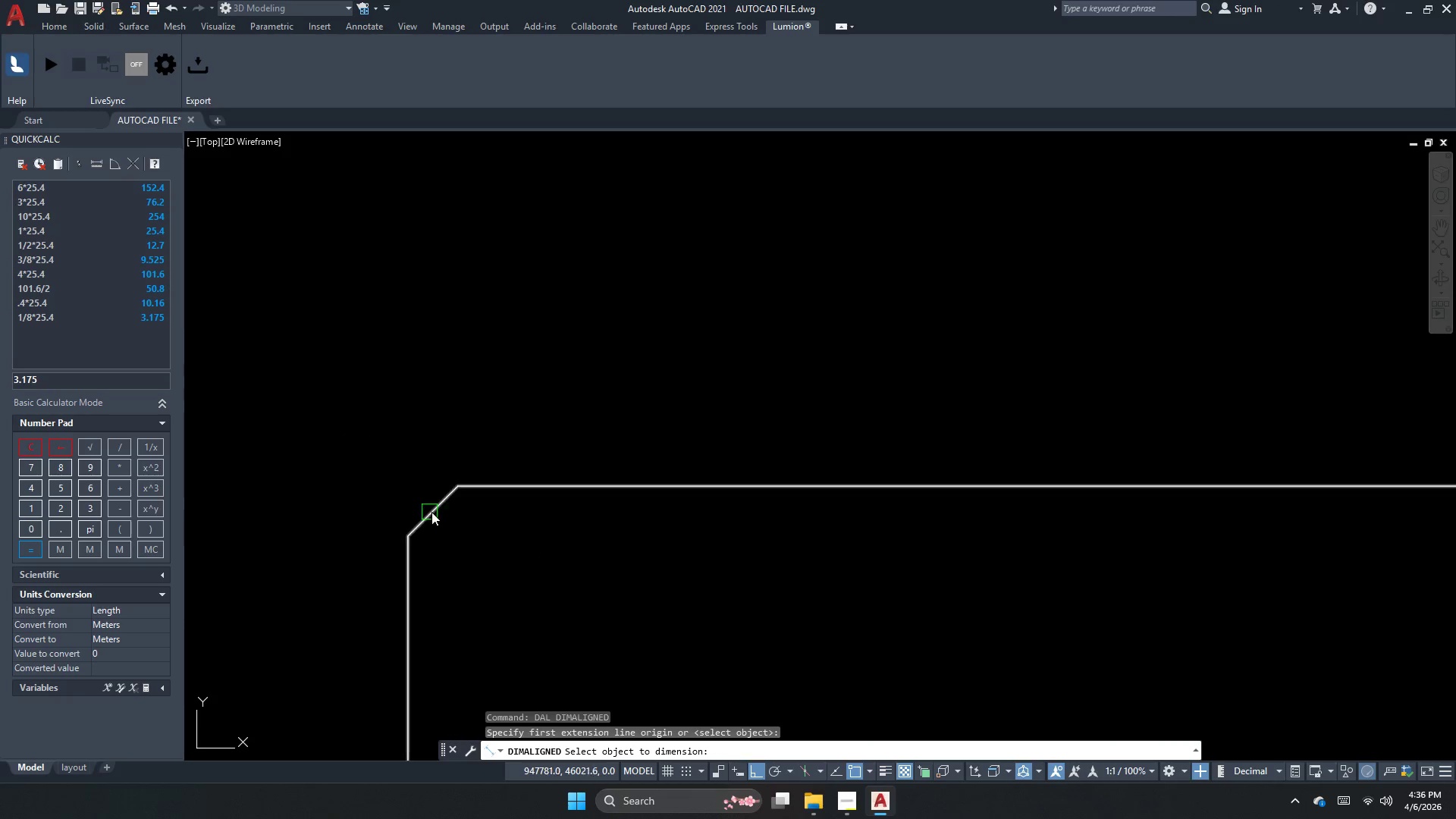 
left_click_drag(start_coordinate=[432, 510], to_coordinate=[405, 460])
 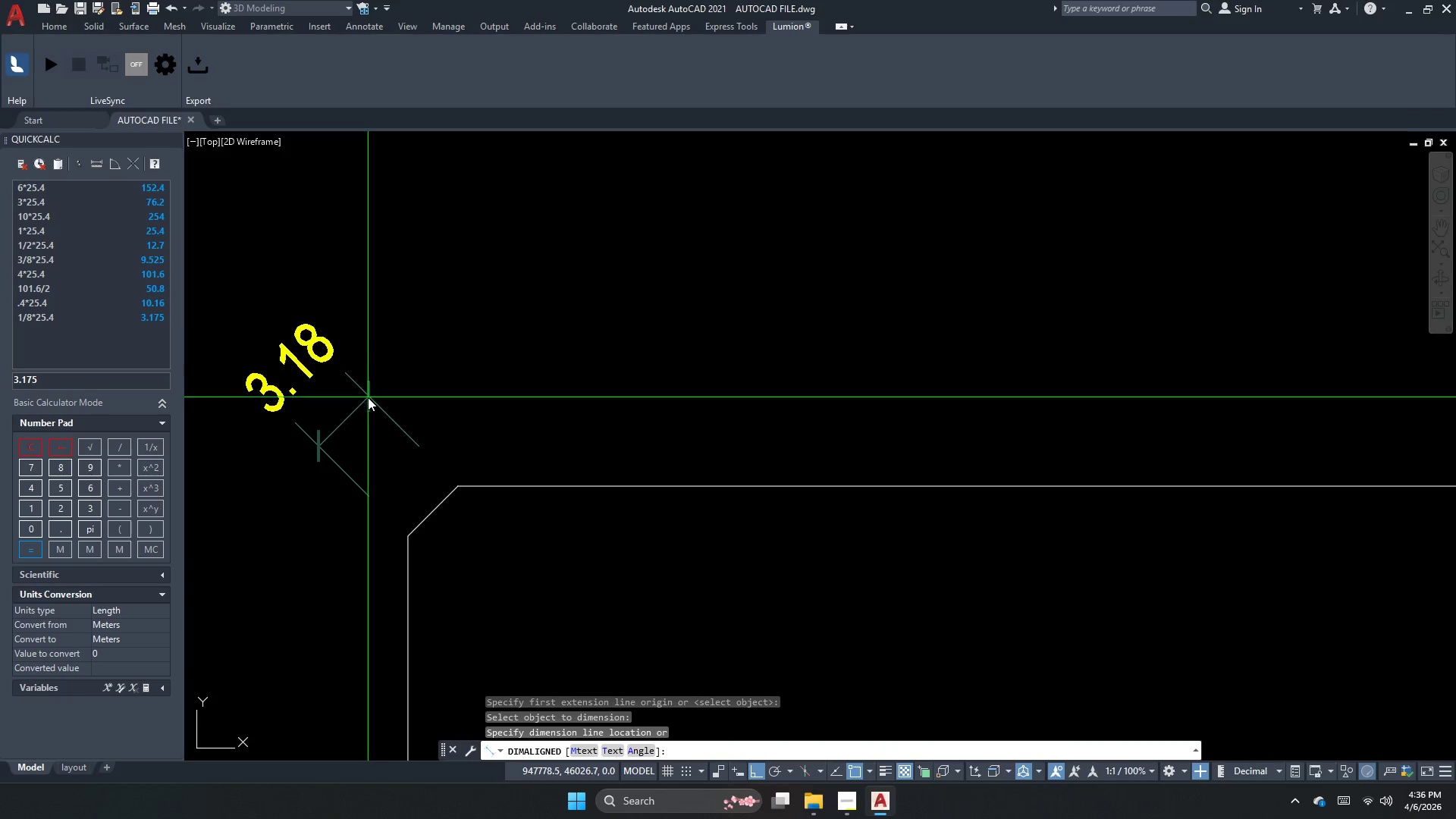 
left_click([368, 397])
 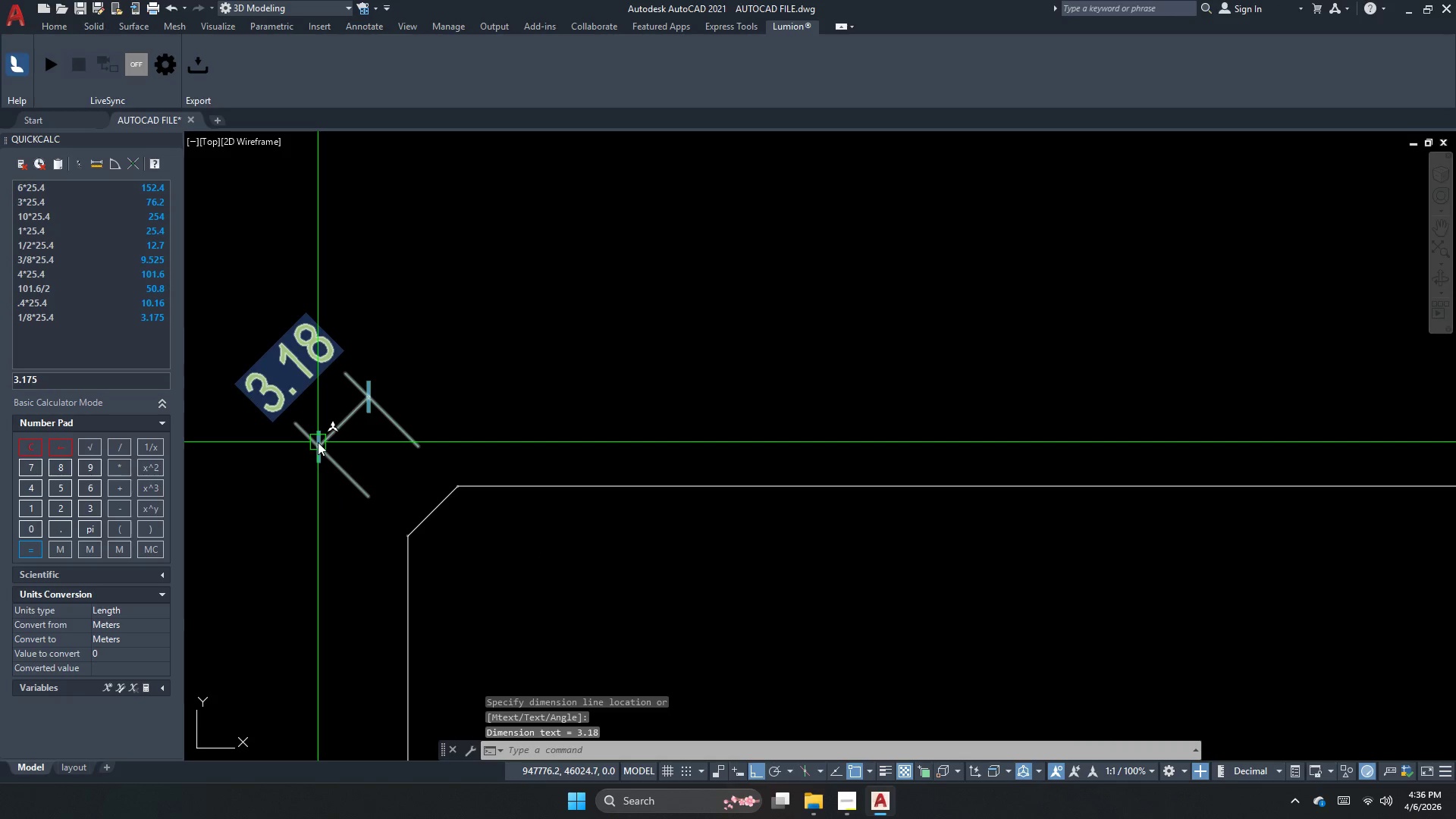 
left_click([318, 442])
 